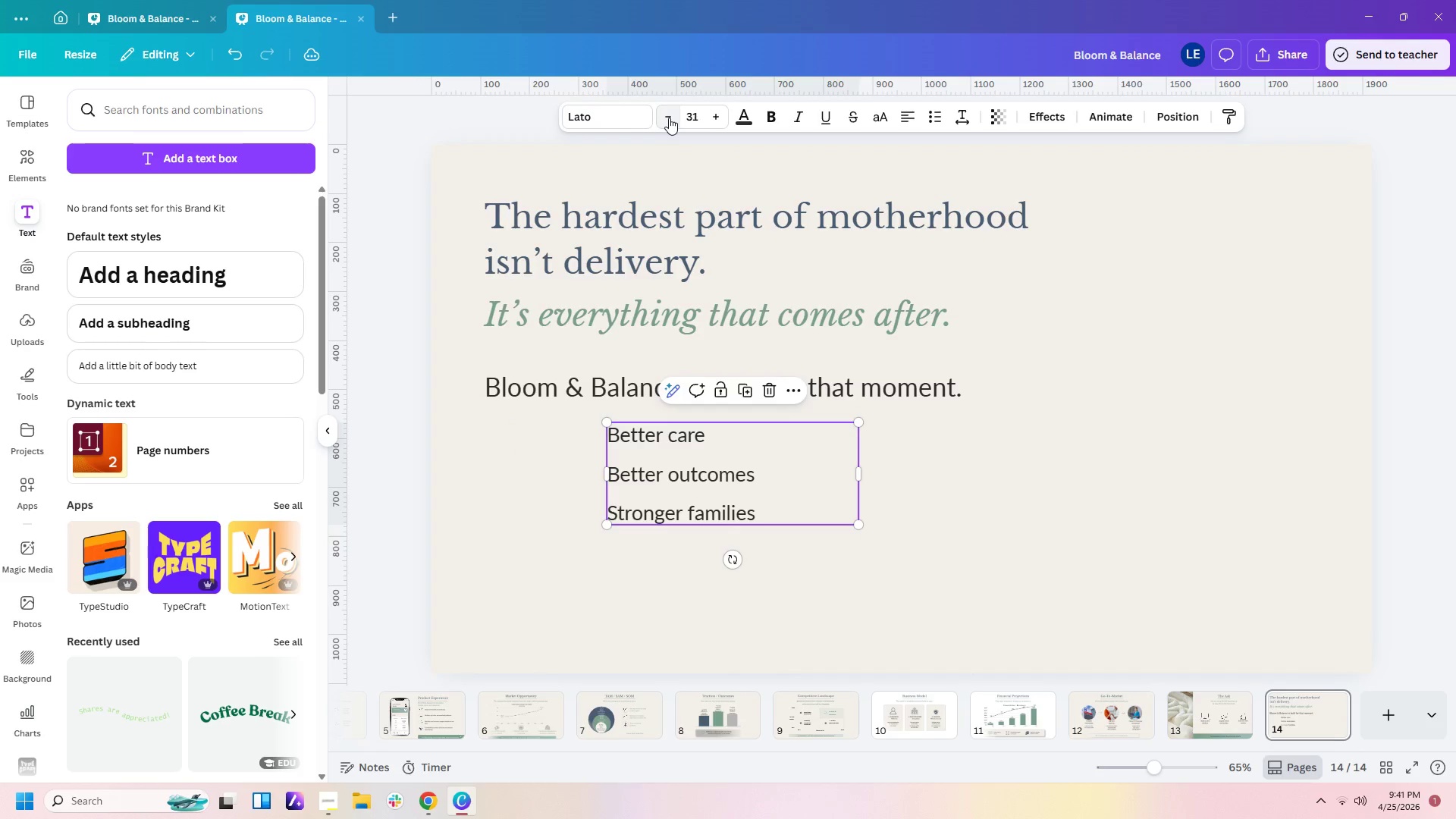 
triple_click([669, 118])
 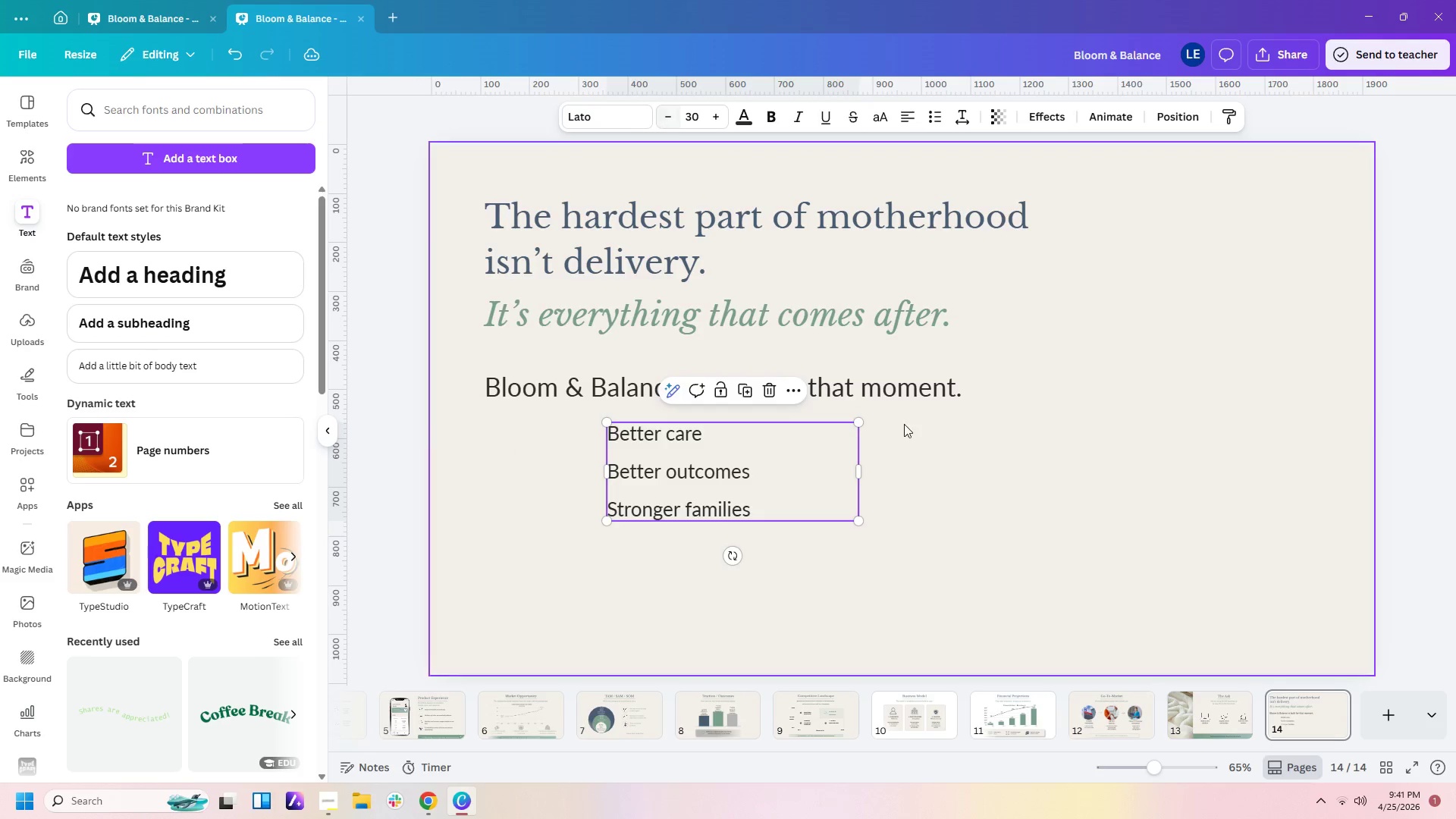 
left_click([959, 633])
 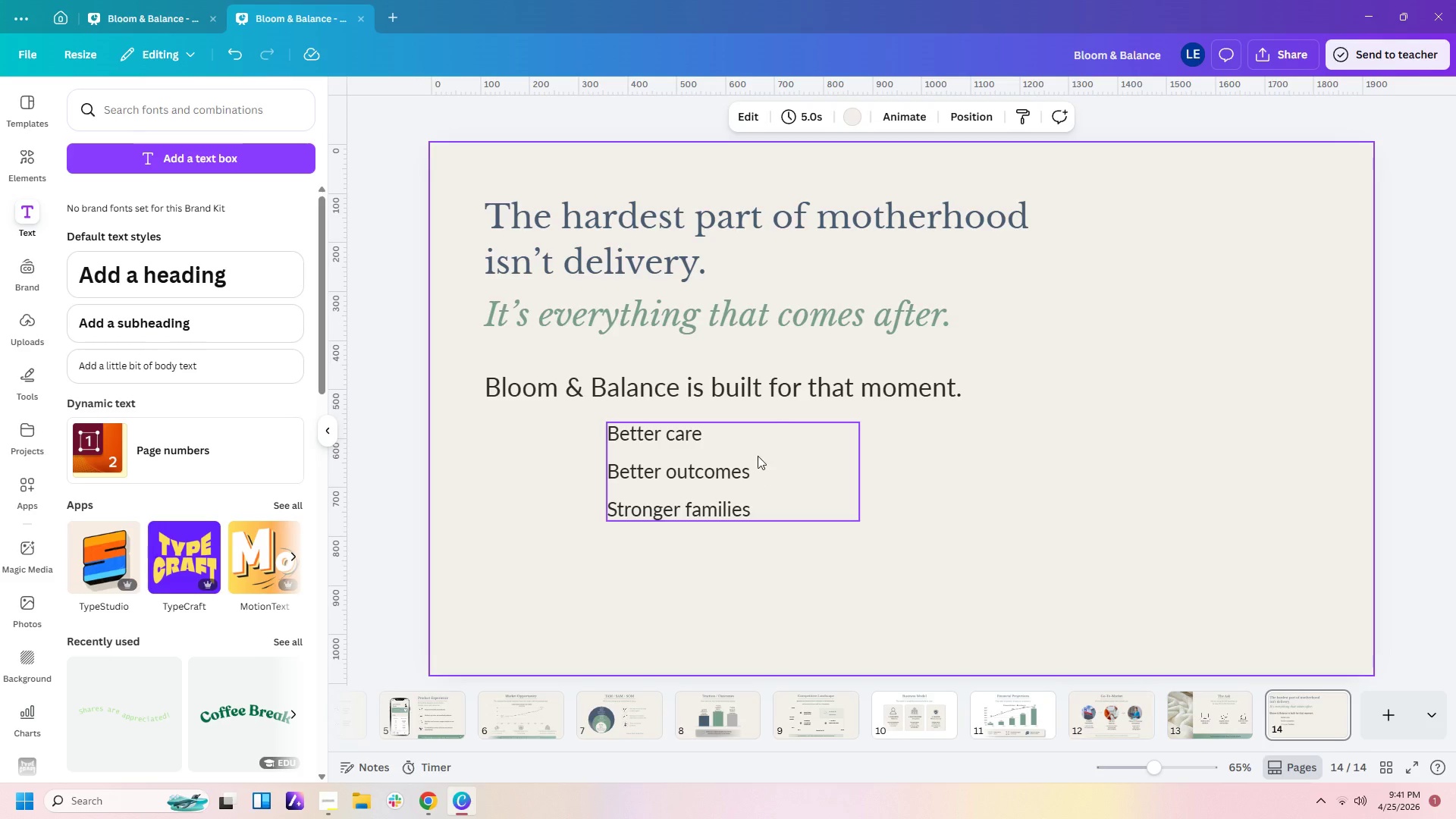 
left_click([773, 382])
 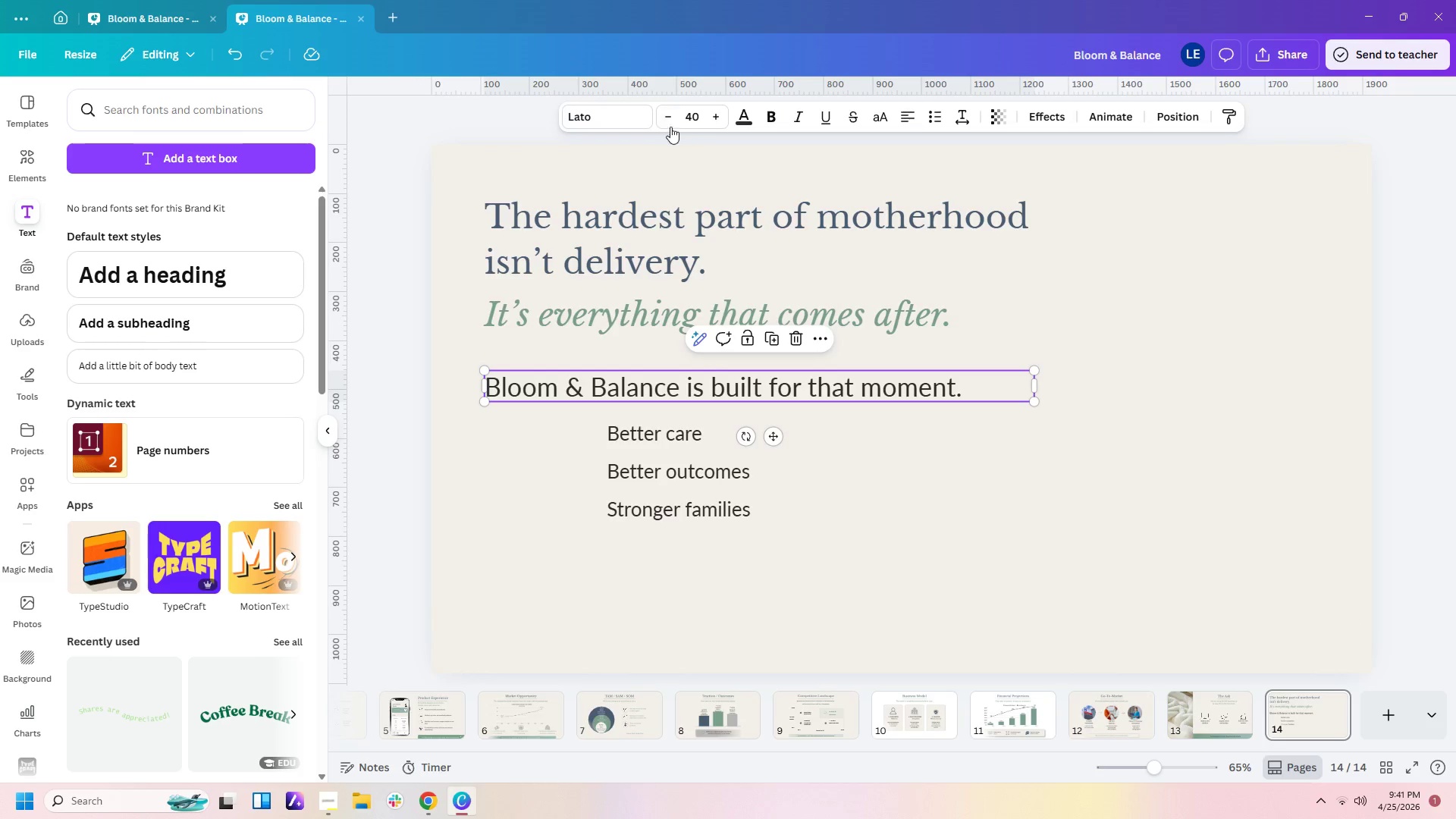 
double_click([666, 125])
 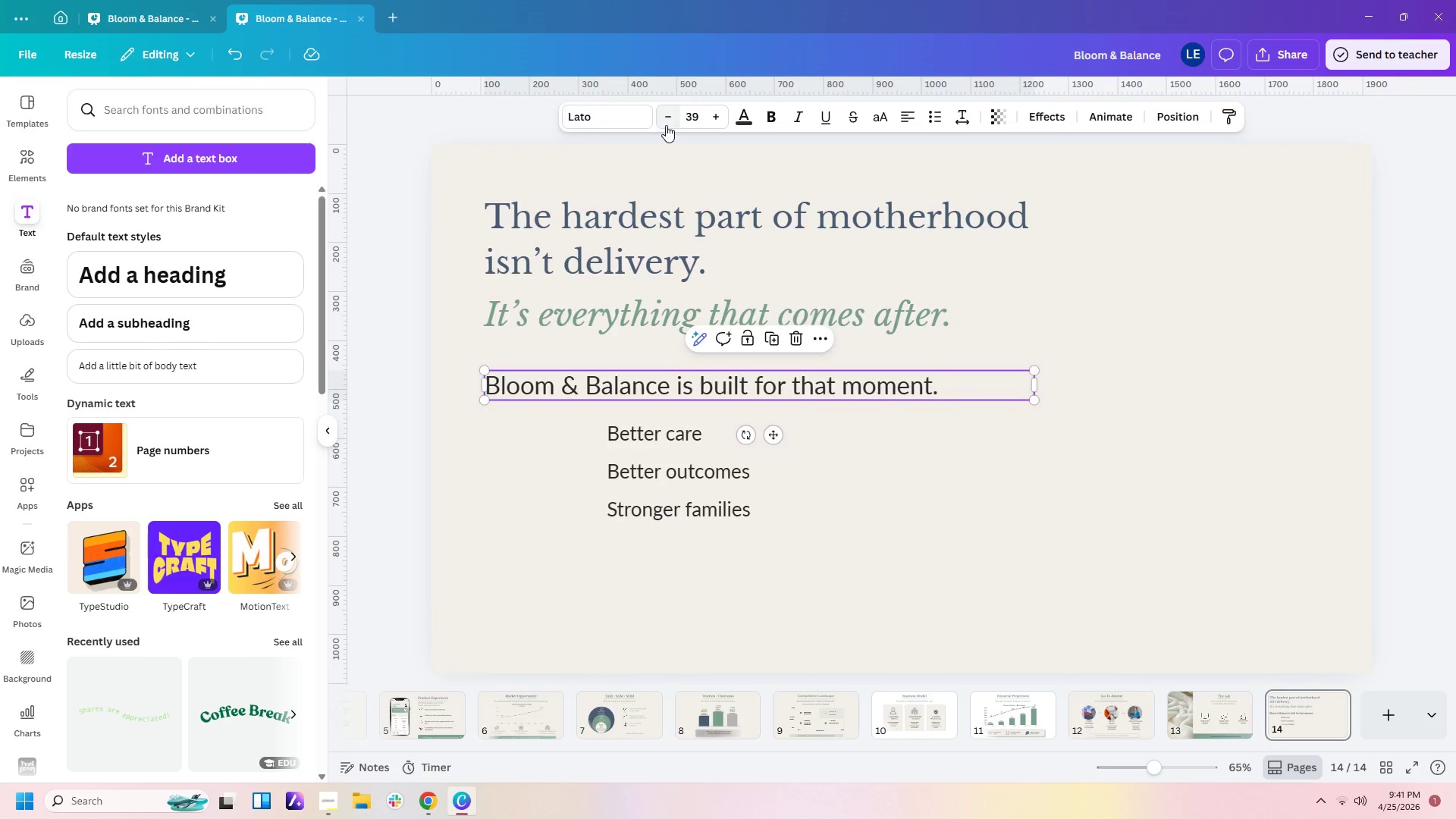 
triple_click([666, 125])
 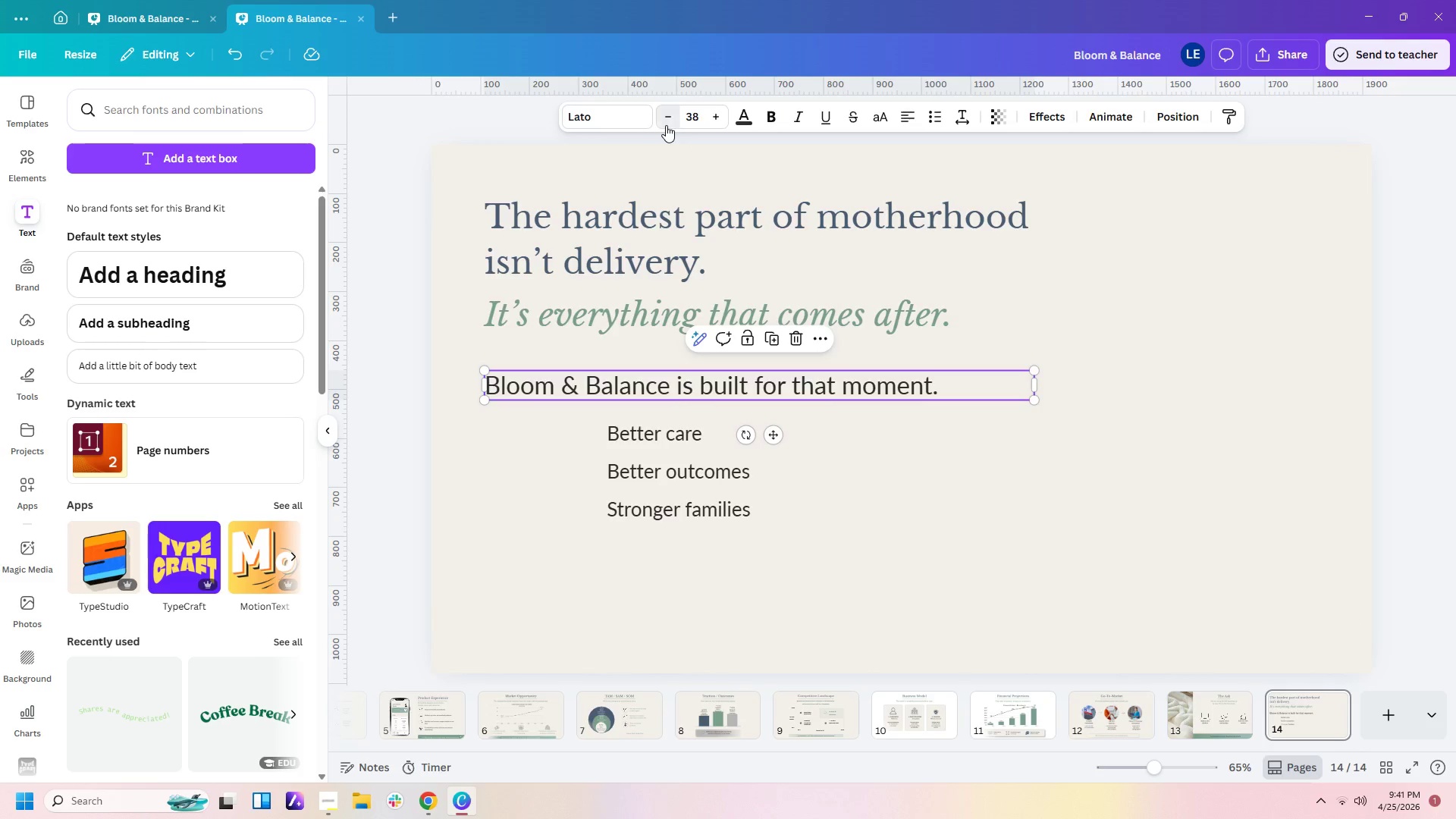 
triple_click([666, 125])
 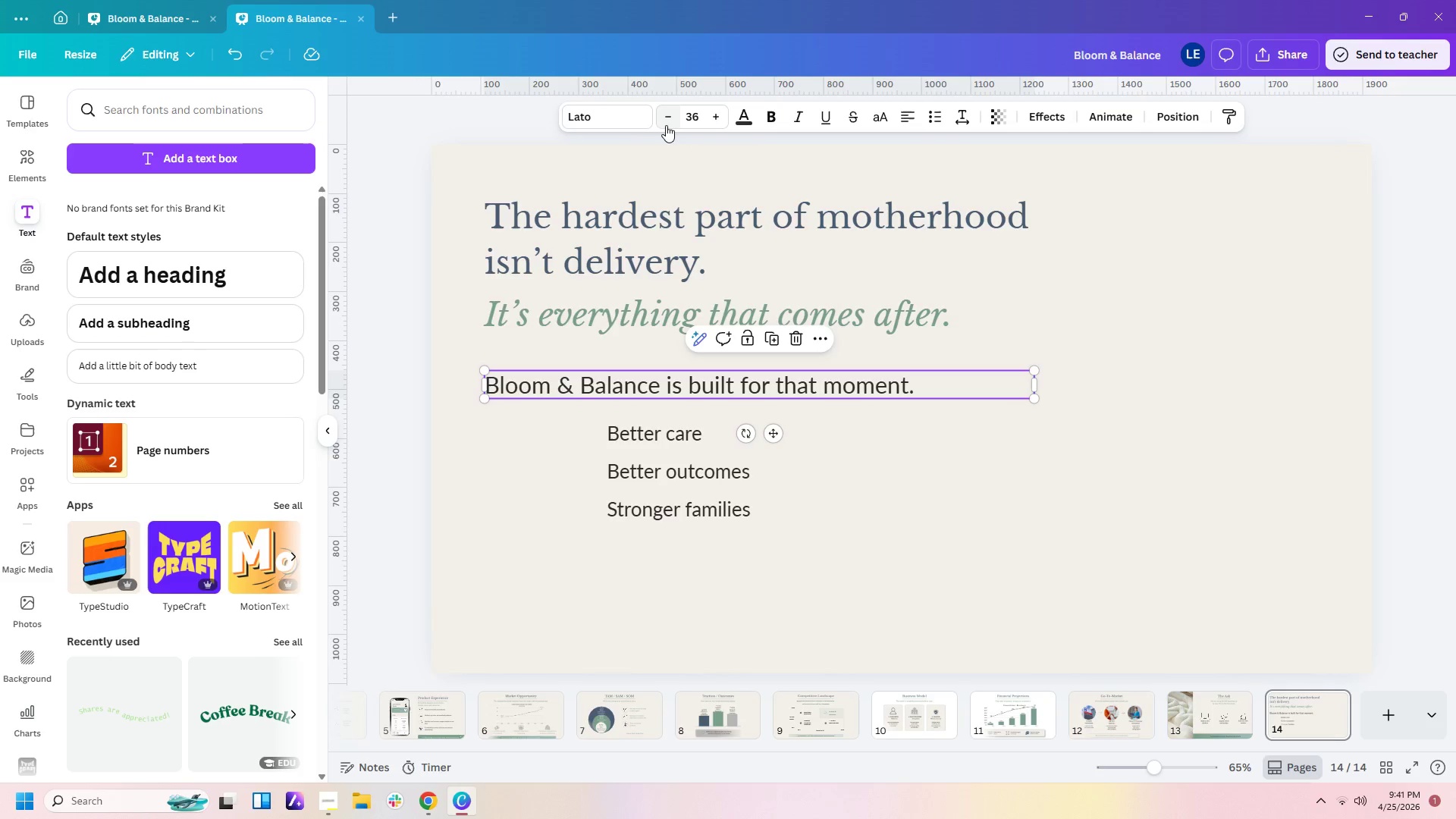 
triple_click([666, 125])
 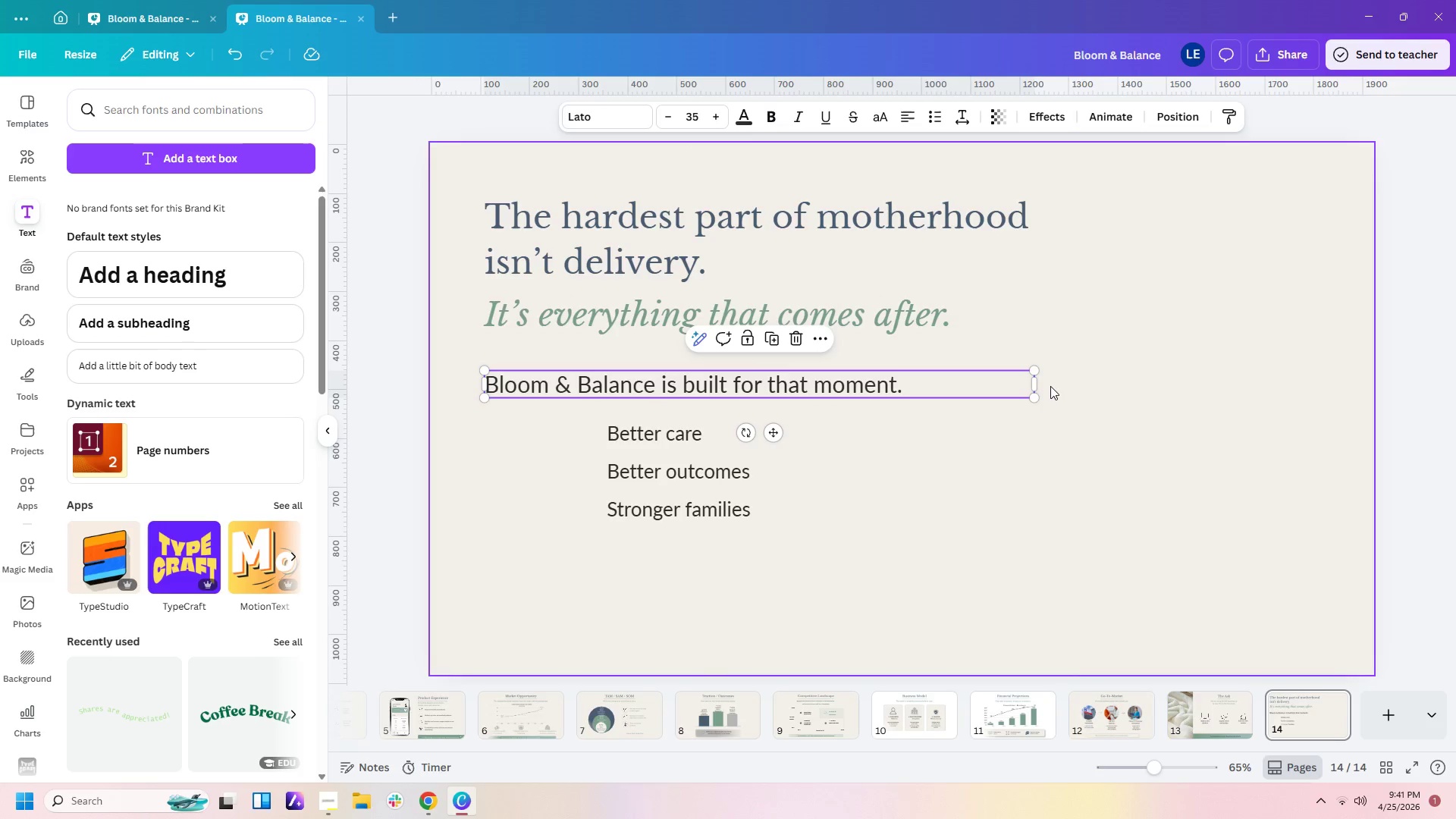 
left_click_drag(start_coordinate=[1041, 382], to_coordinate=[947, 383])
 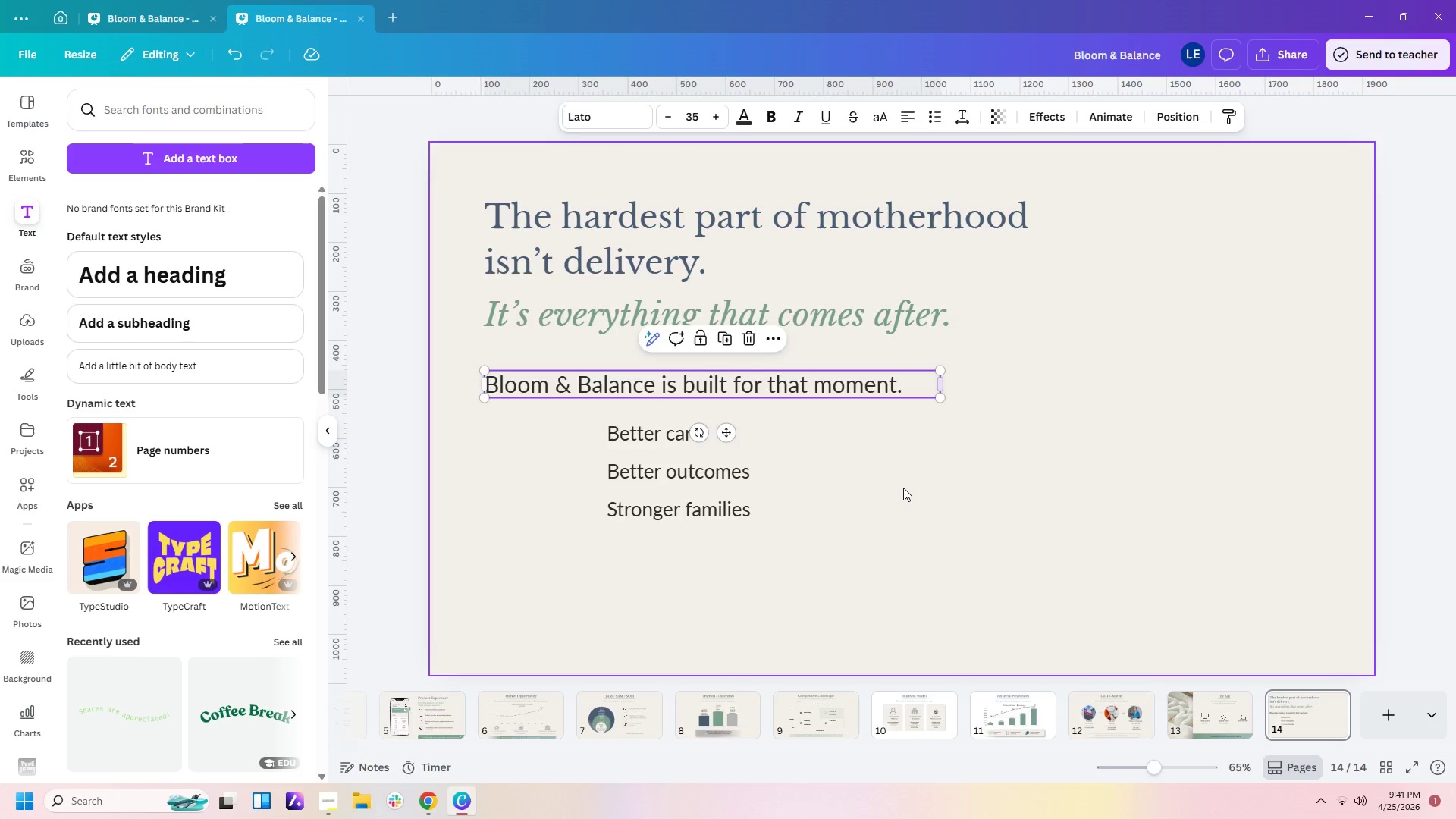 
left_click([903, 488])
 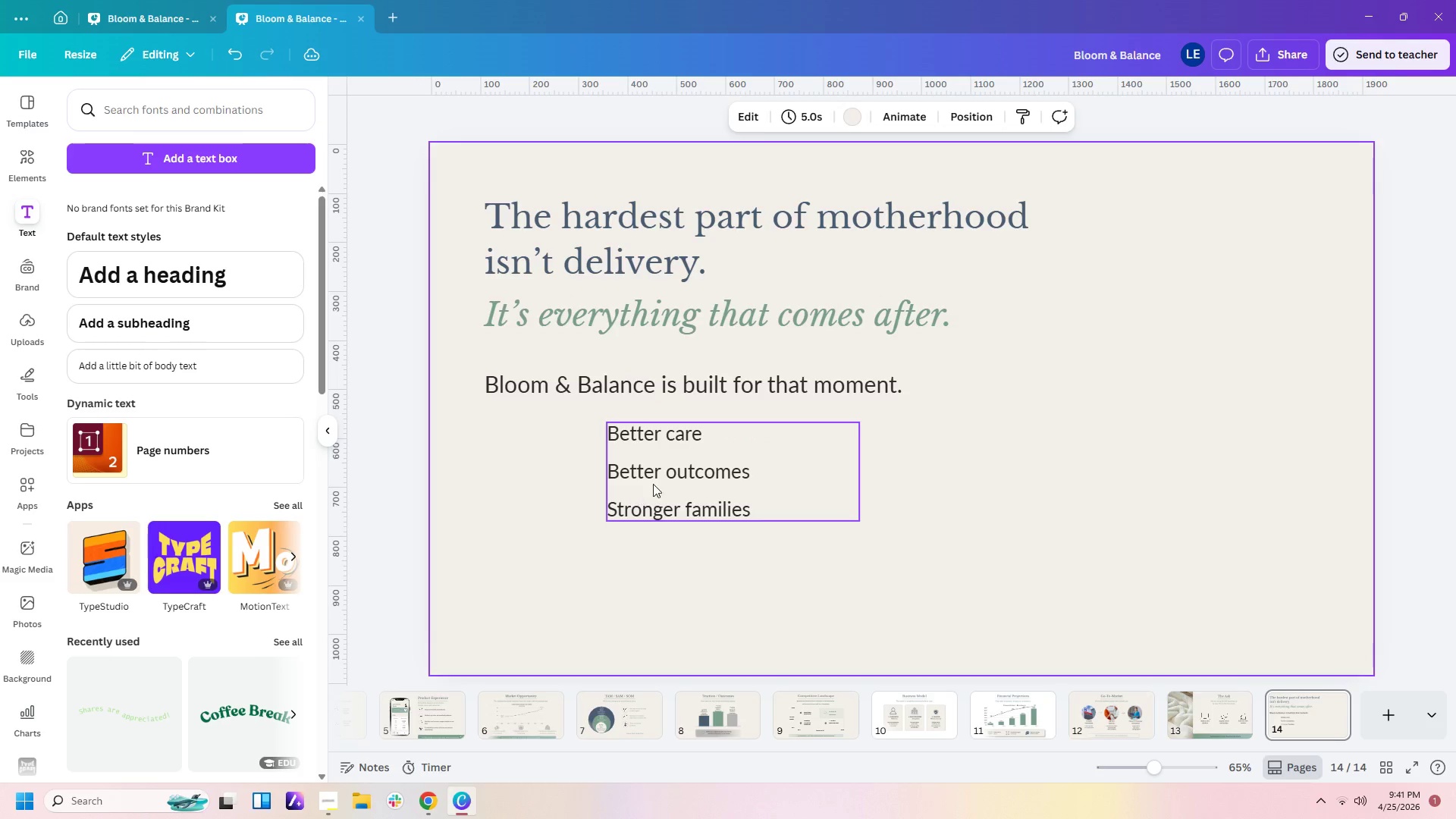 
left_click_drag(start_coordinate=[667, 484], to_coordinate=[686, 484])
 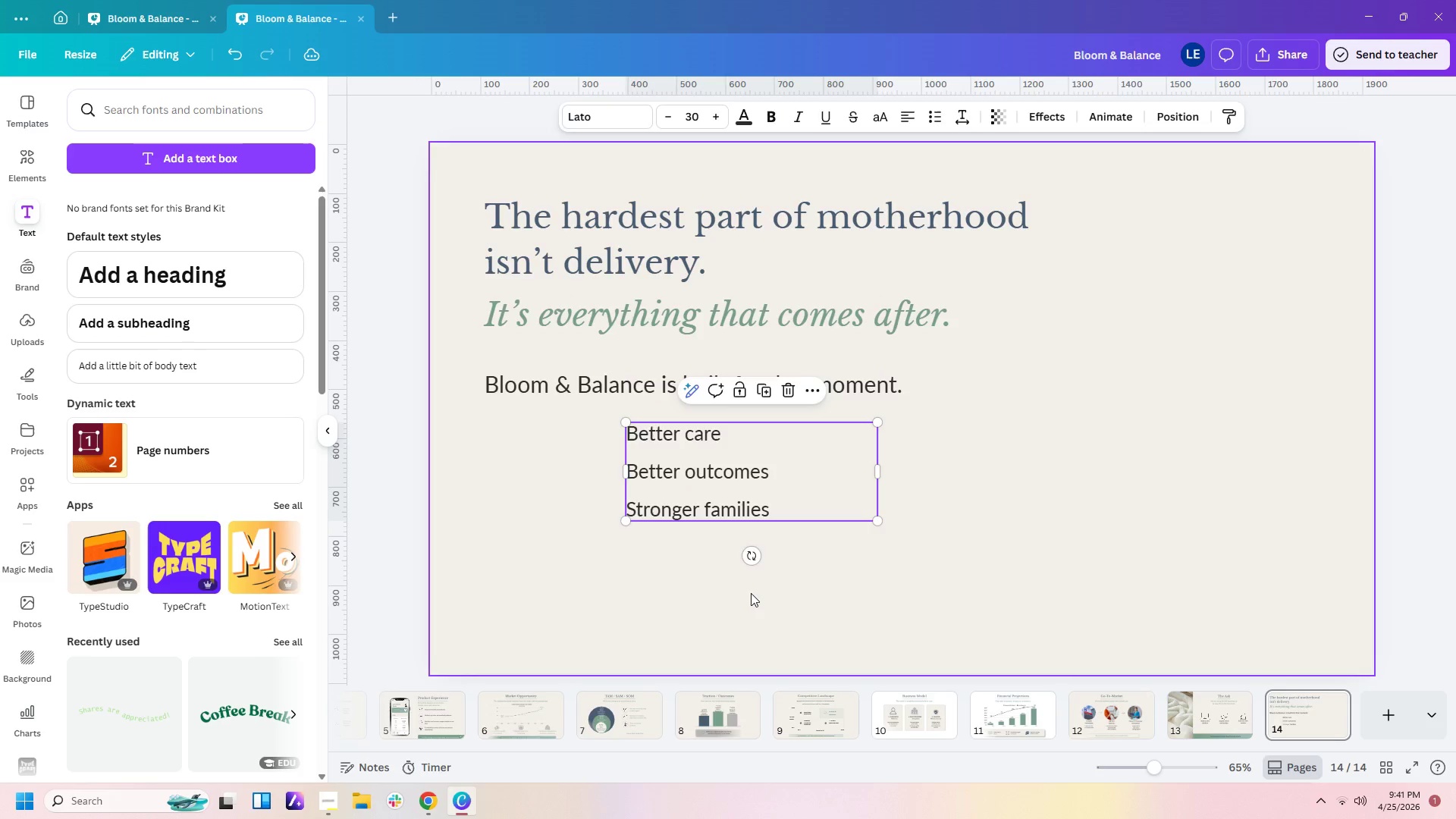 
left_click([751, 593])
 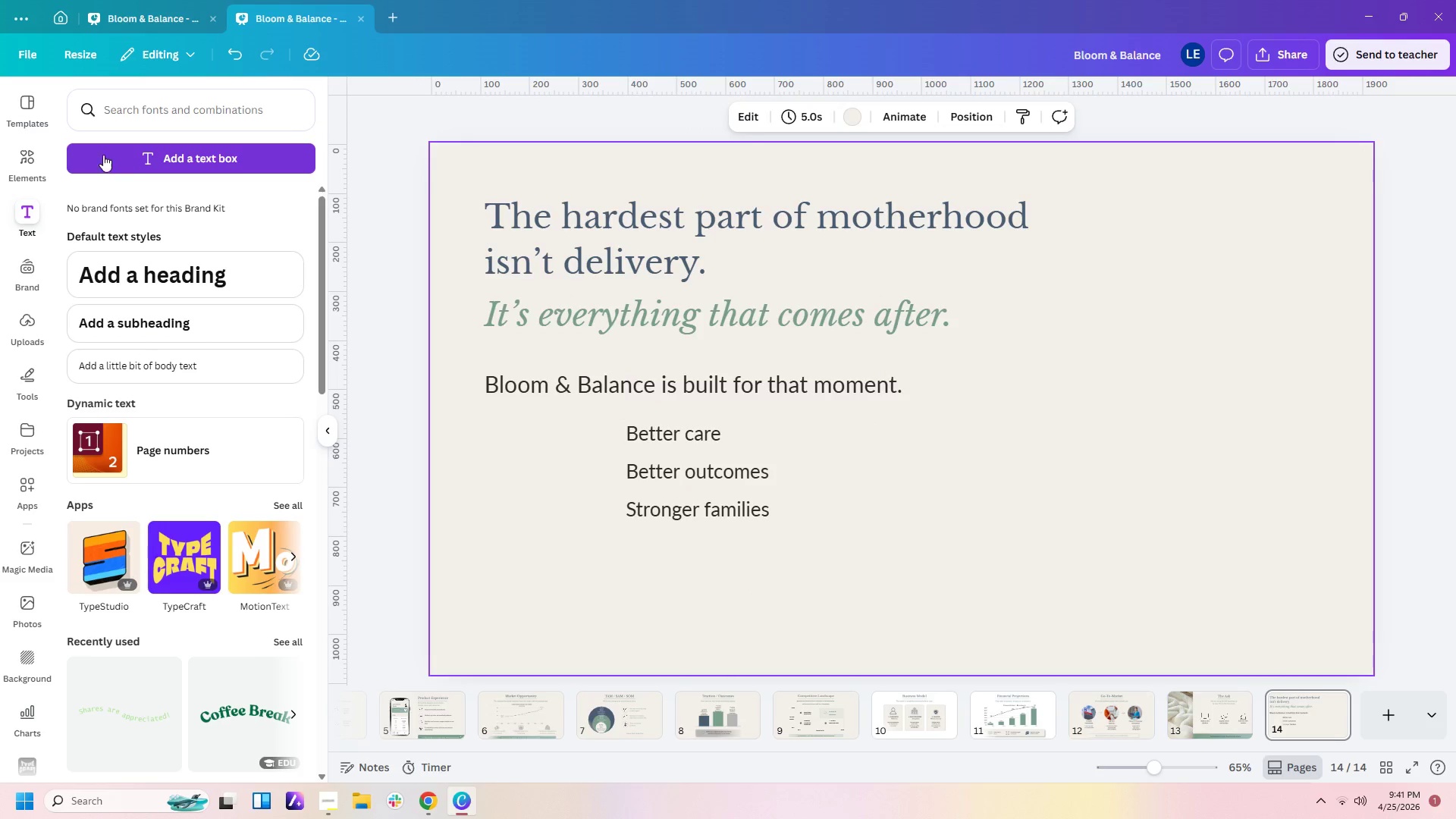 
left_click([39, 149])
 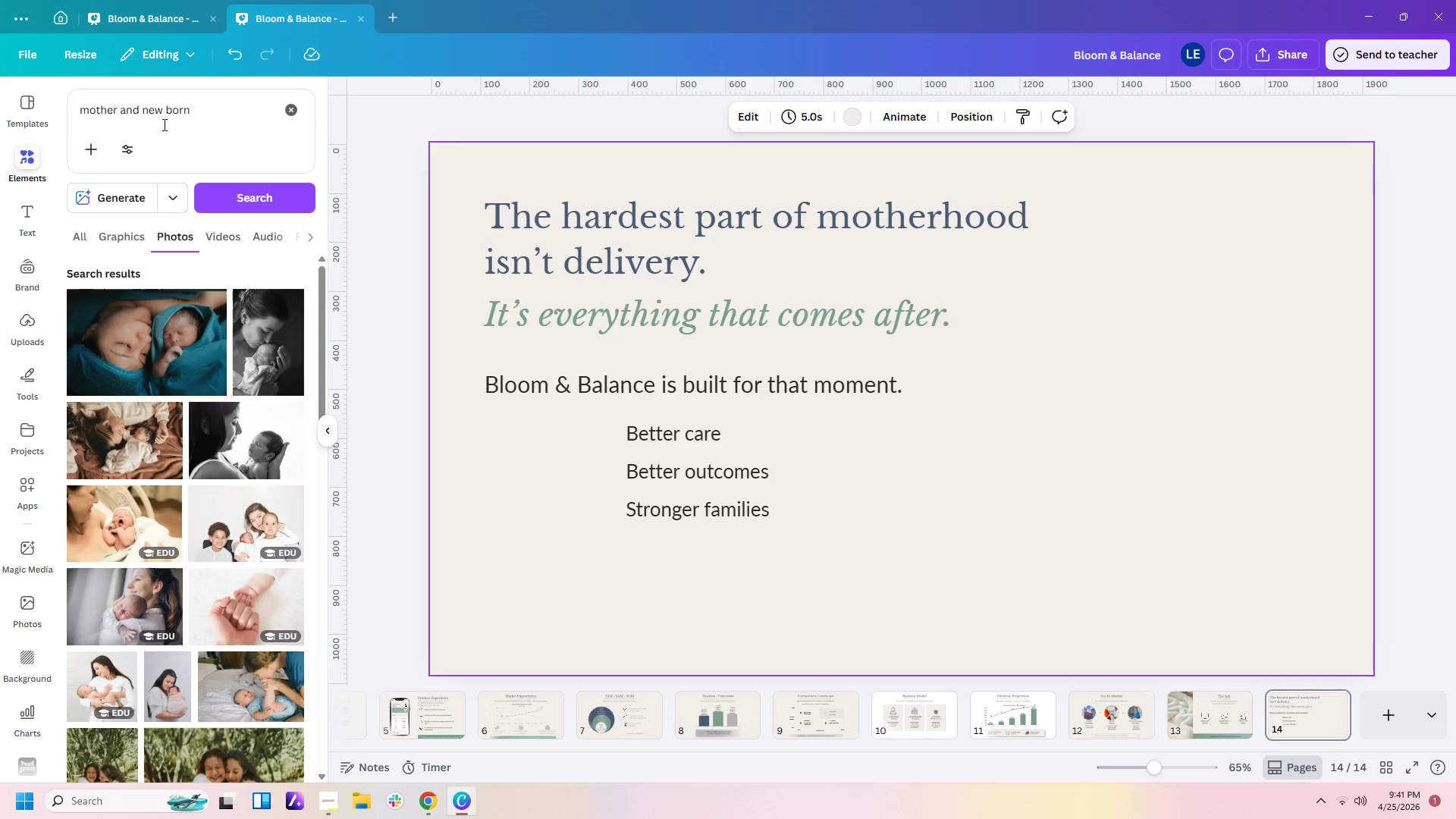 
left_click([166, 118])
 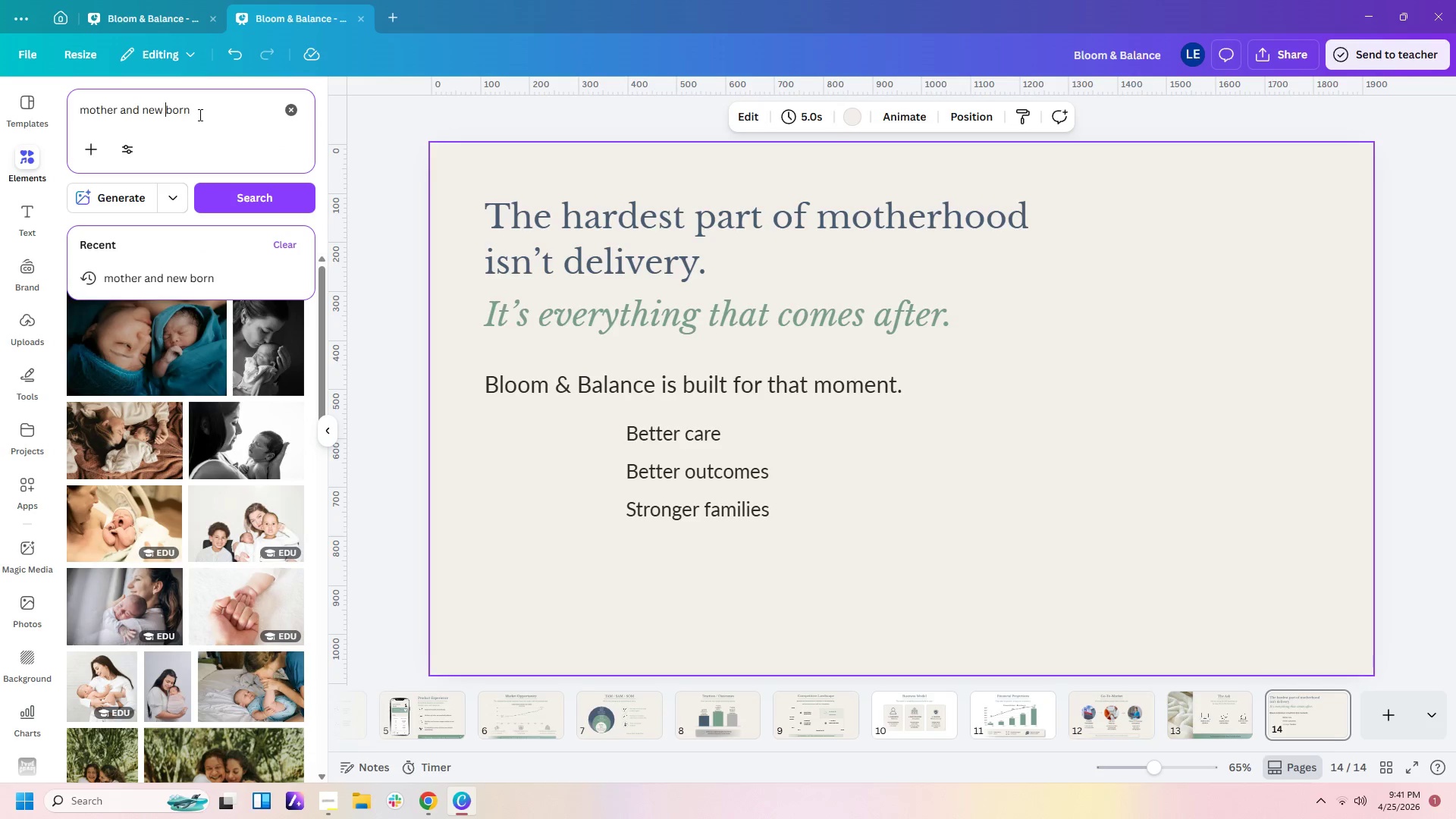 
left_click_drag(start_coordinate=[199, 115], to_coordinate=[46, 122])
 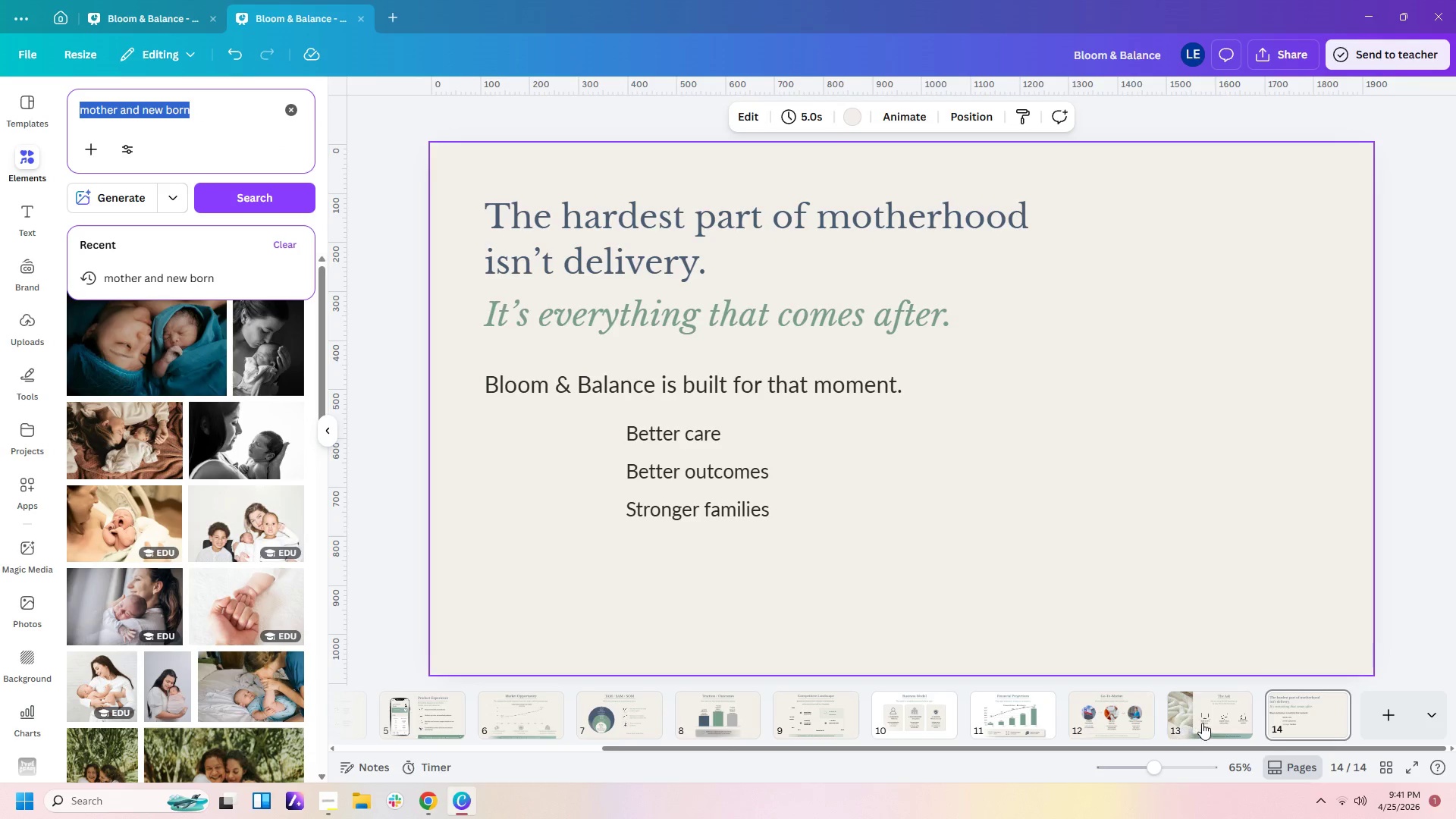 
left_click([918, 711])
 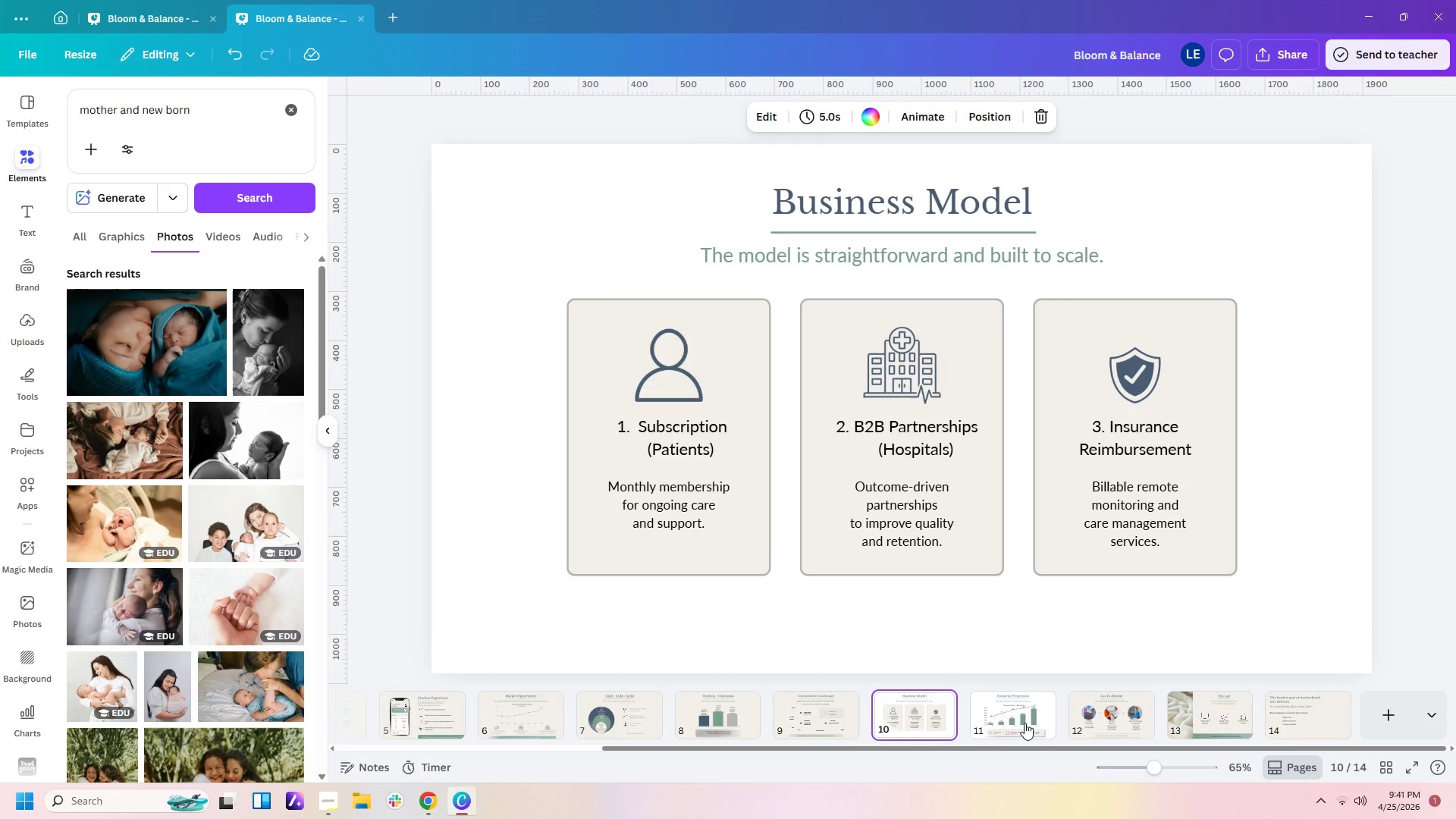 
left_click([1025, 723])
 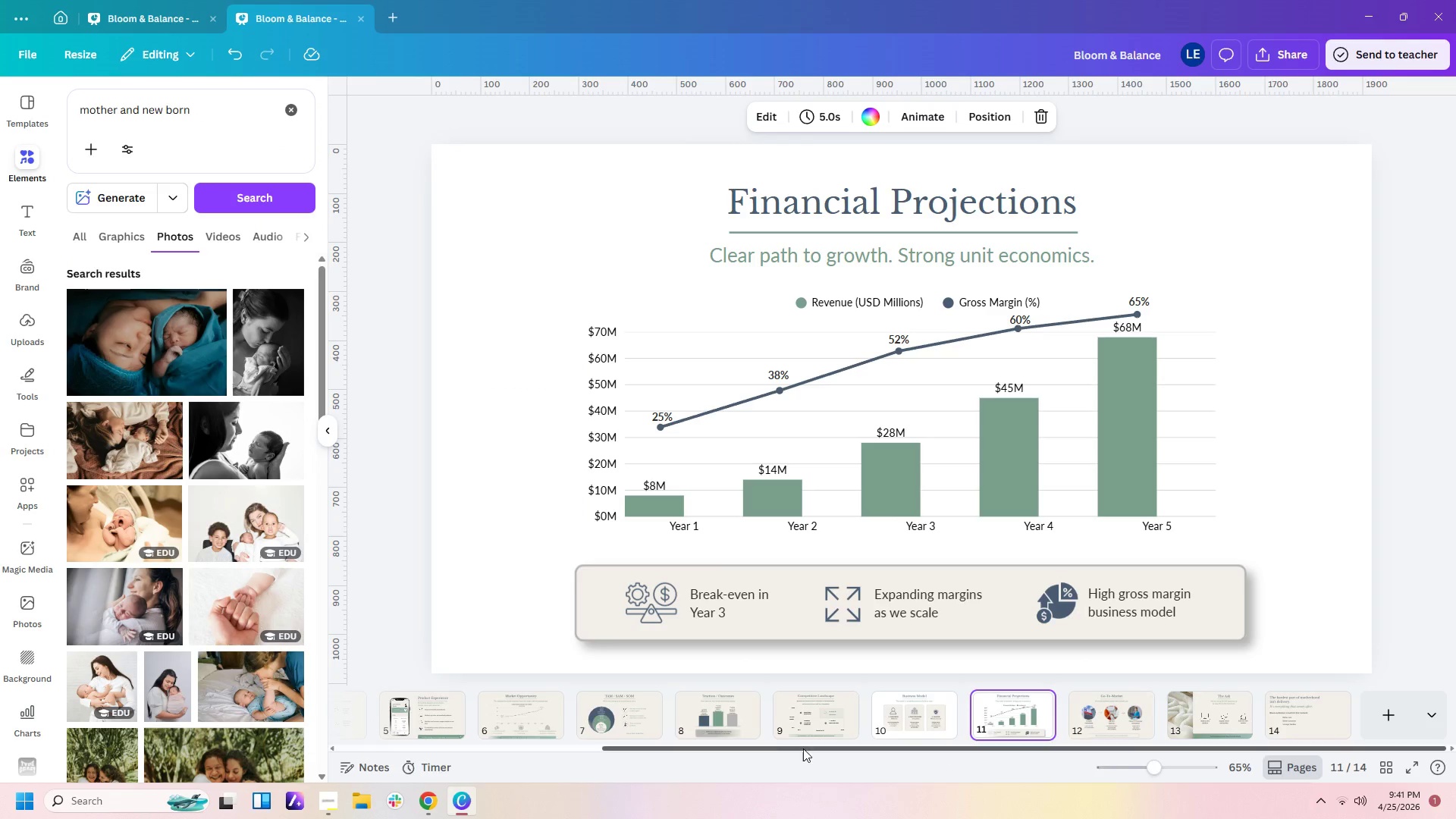 
left_click([726, 733])
 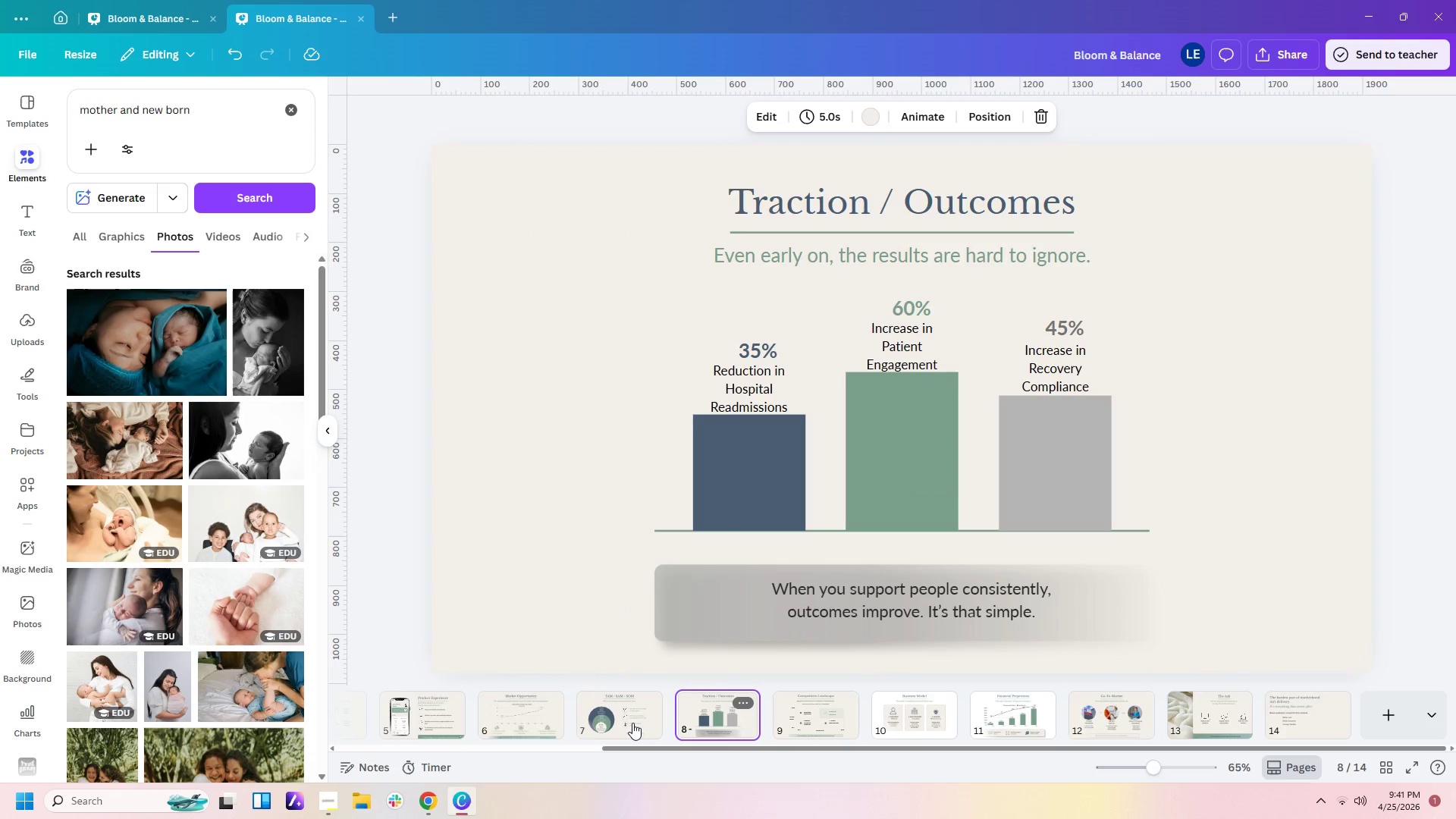 
left_click([632, 723])
 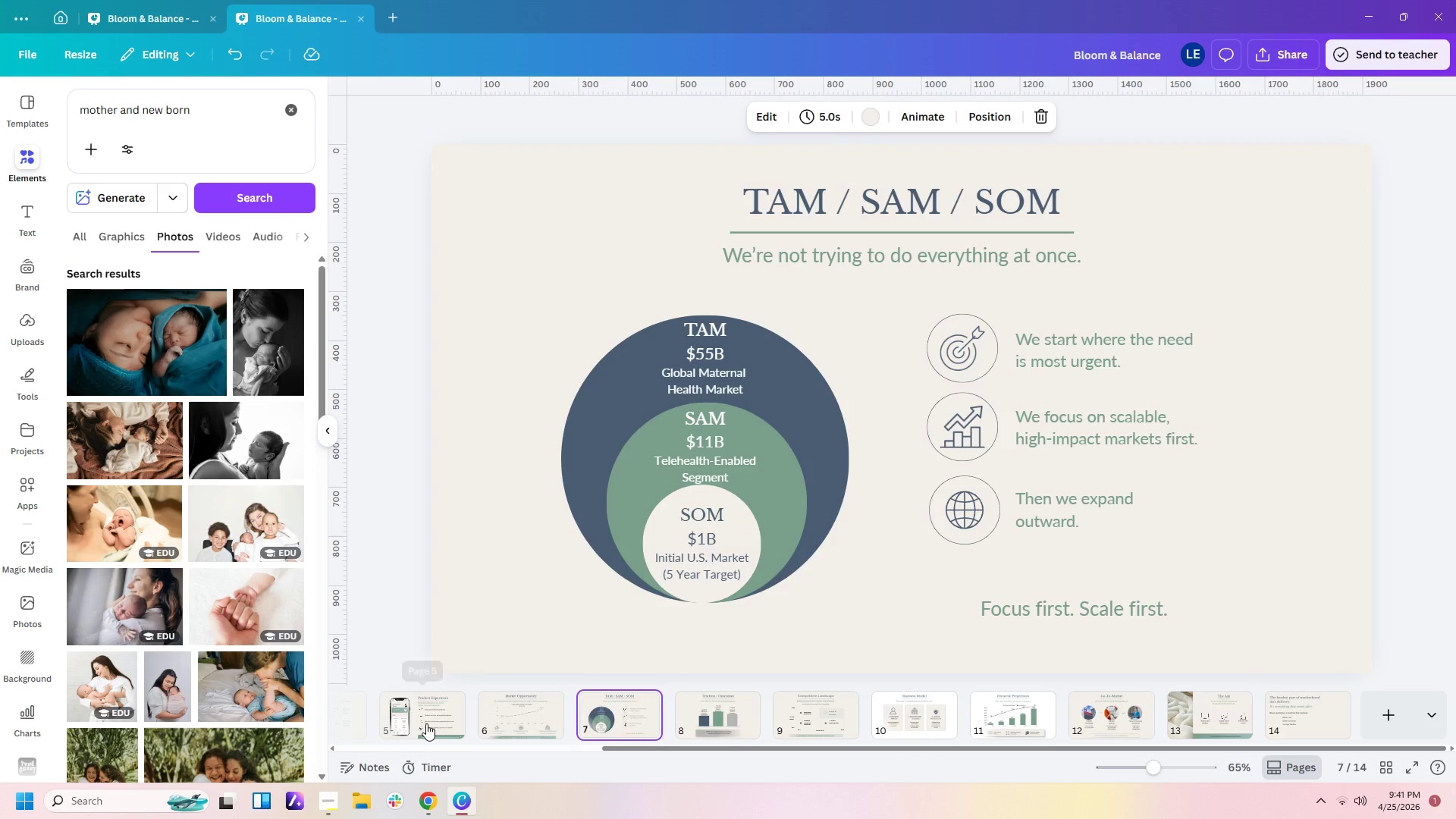 
left_click([426, 723])
 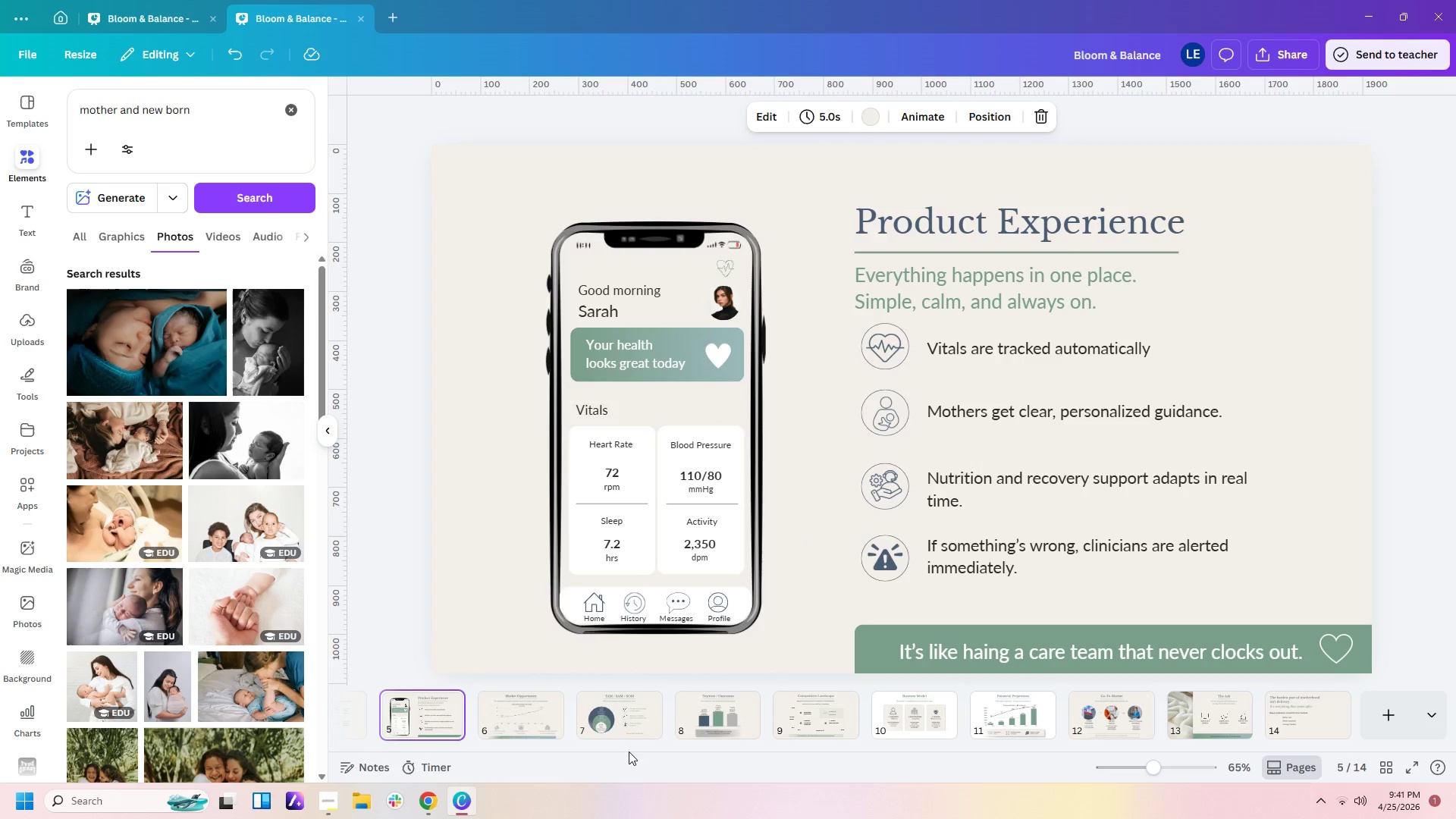 
left_click_drag(start_coordinate=[627, 745], to_coordinate=[369, 757])
 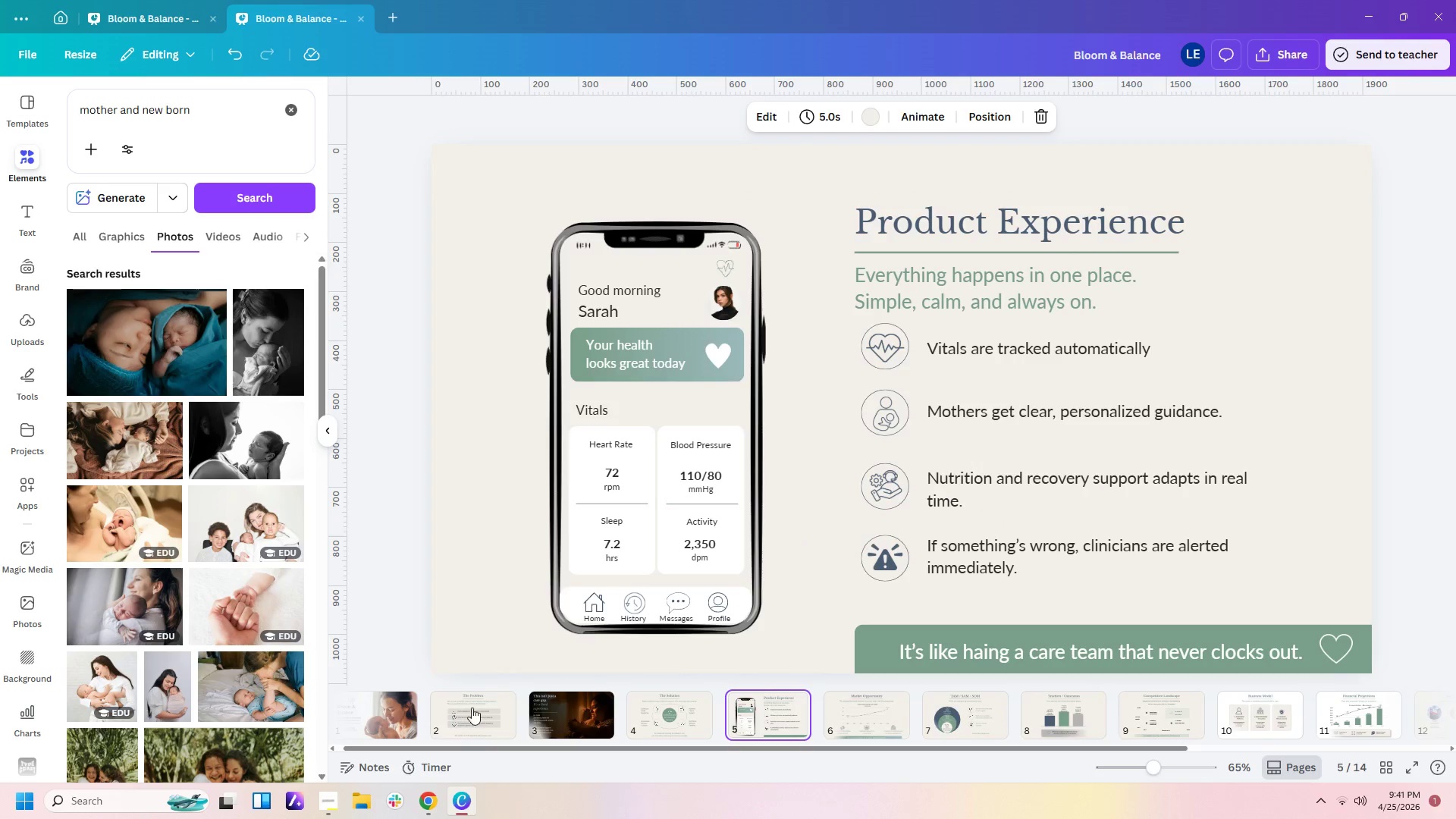 
mouse_move([509, 707])
 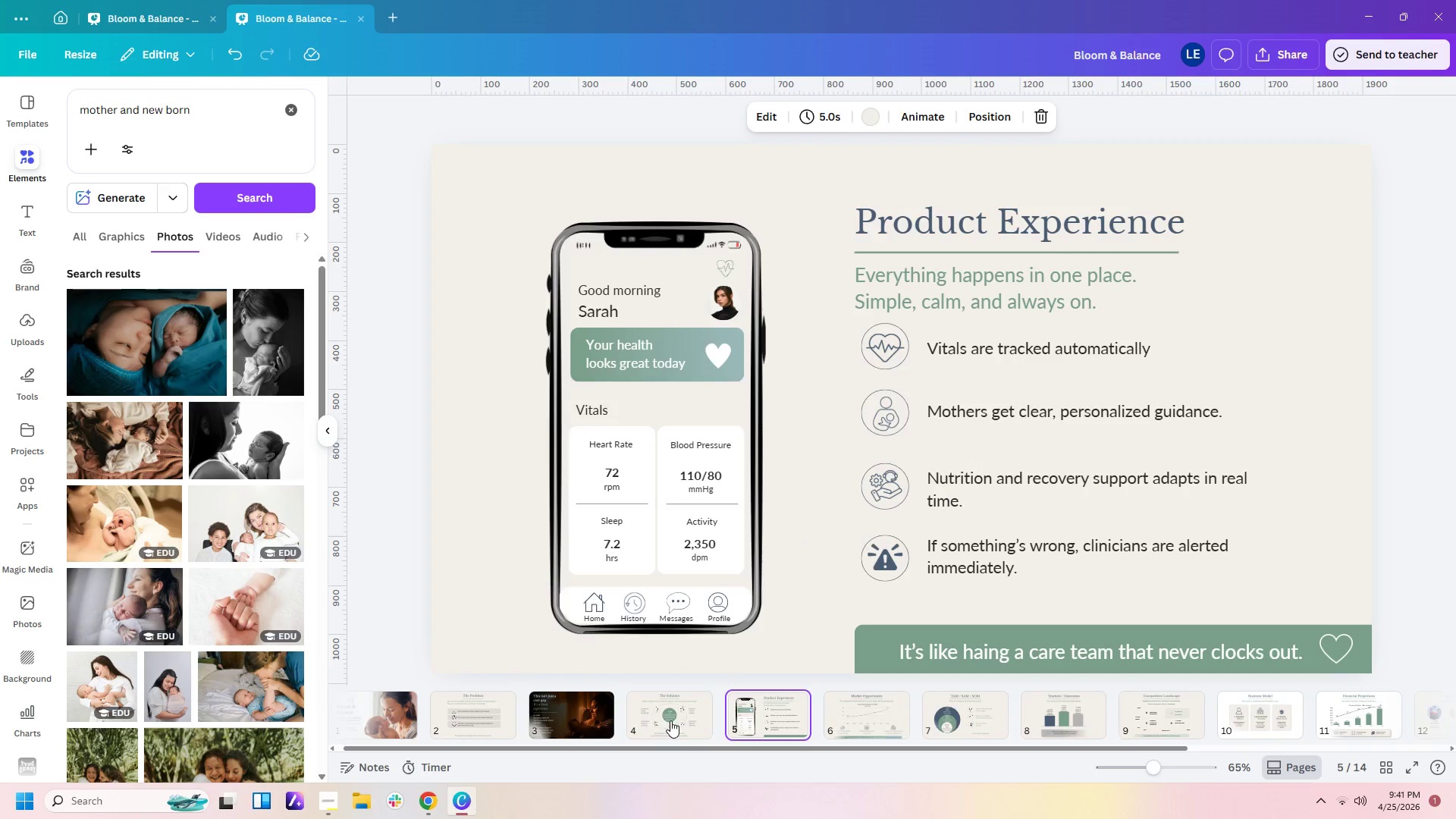 
left_click([670, 720])
 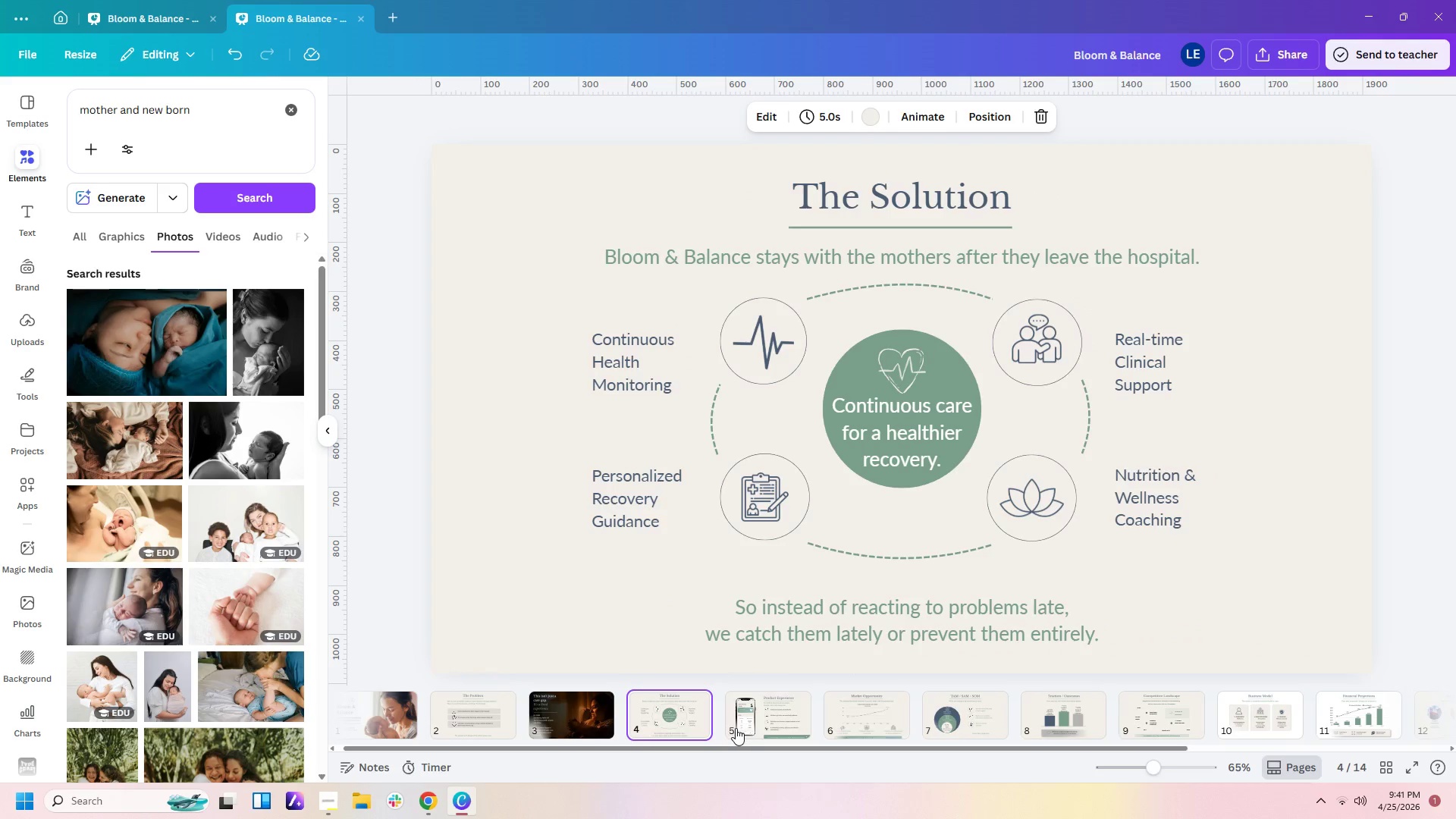 
left_click([692, 725])
 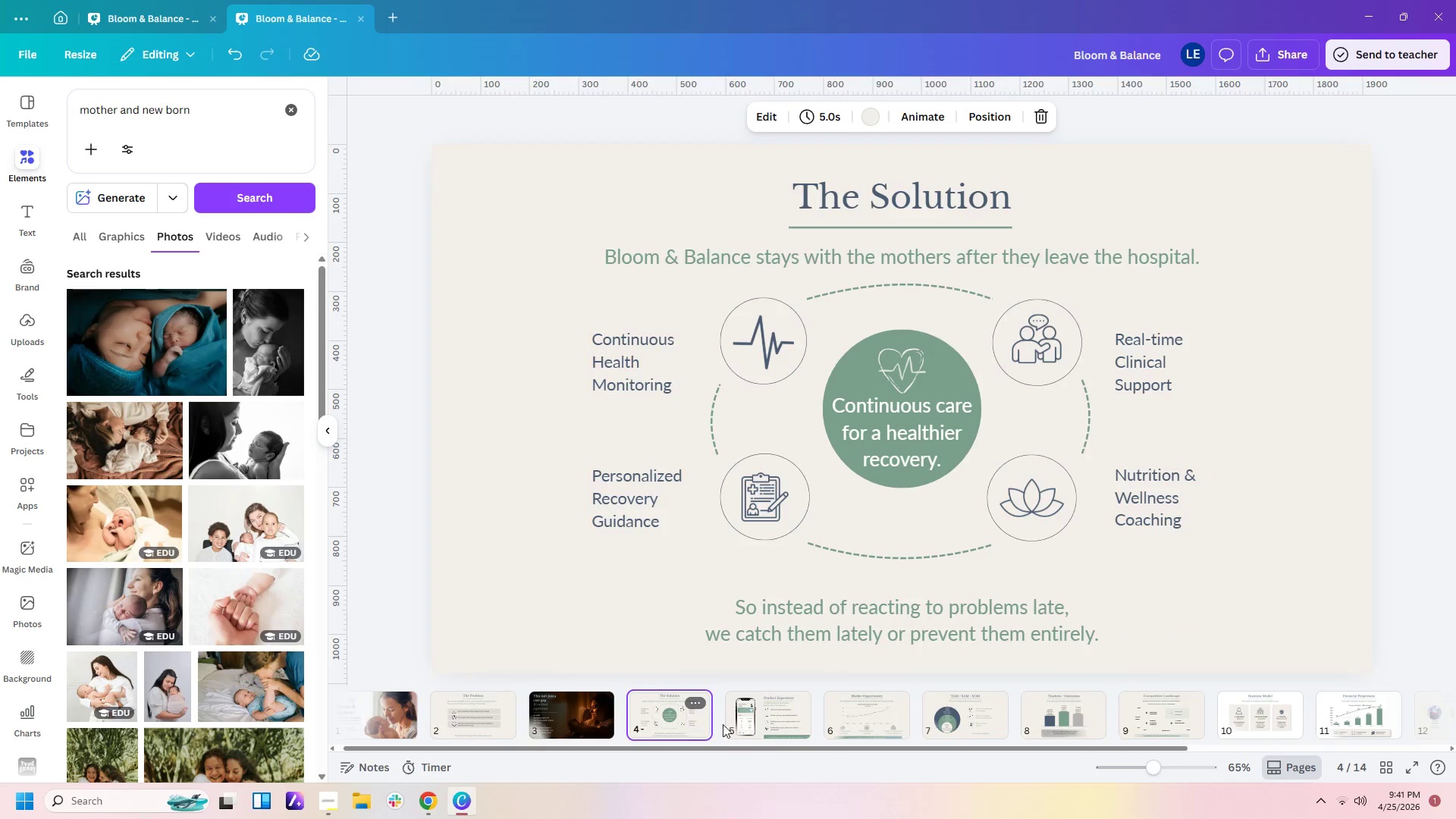 
left_click([768, 724])
 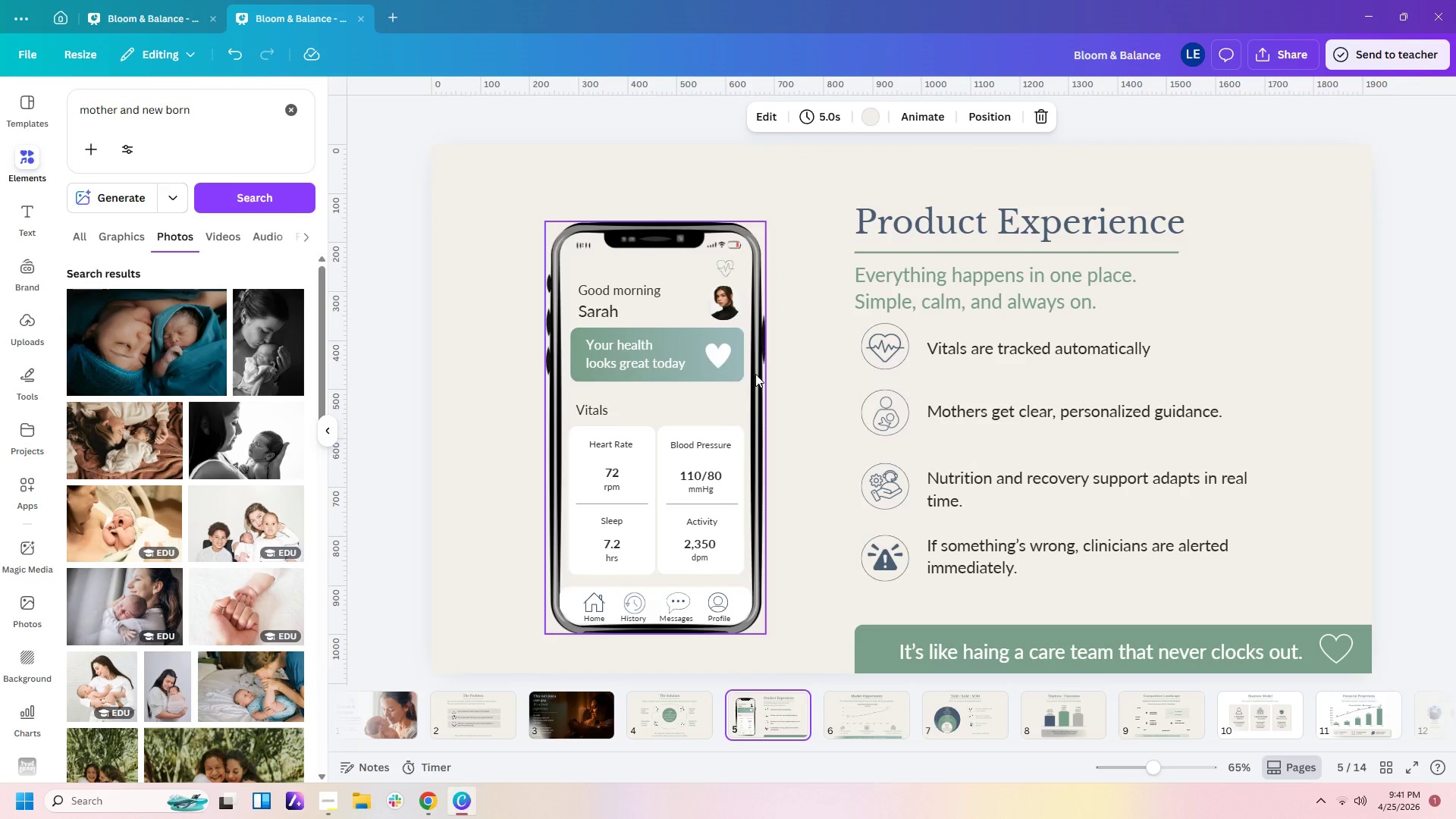 
left_click([1341, 651])
 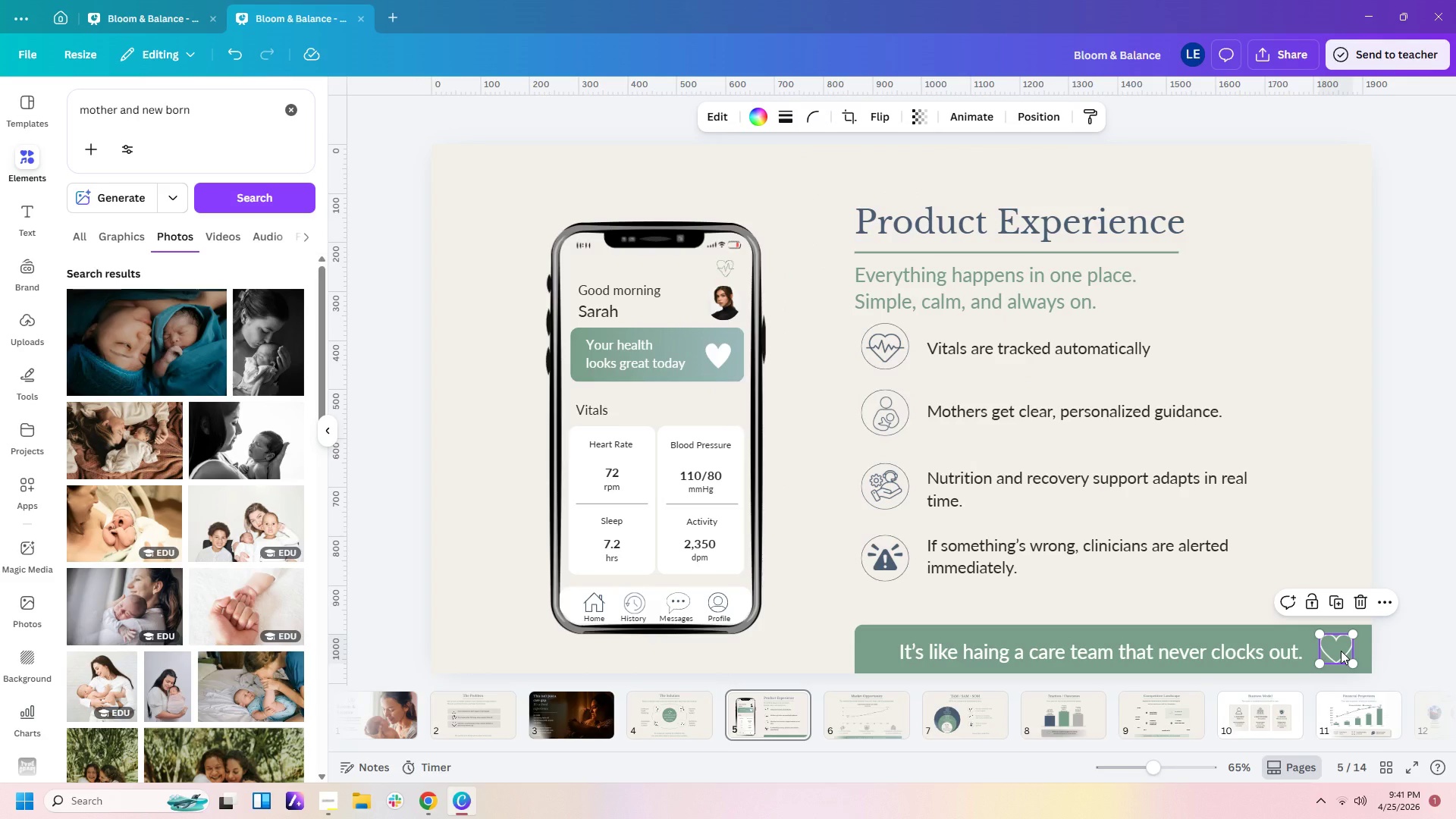 
key(Control+C)
 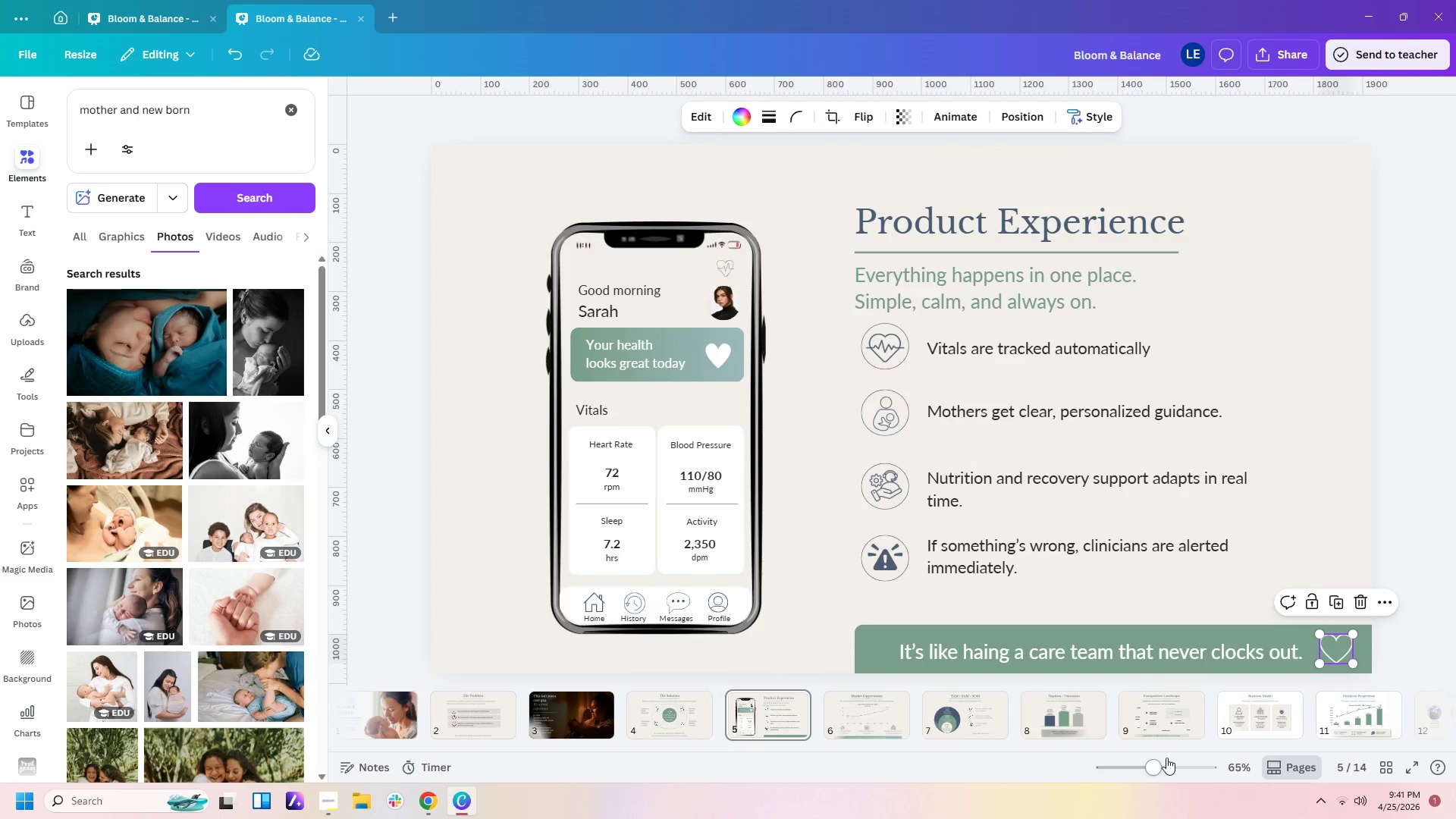 
left_click_drag(start_coordinate=[1158, 748], to_coordinate=[1401, 745])
 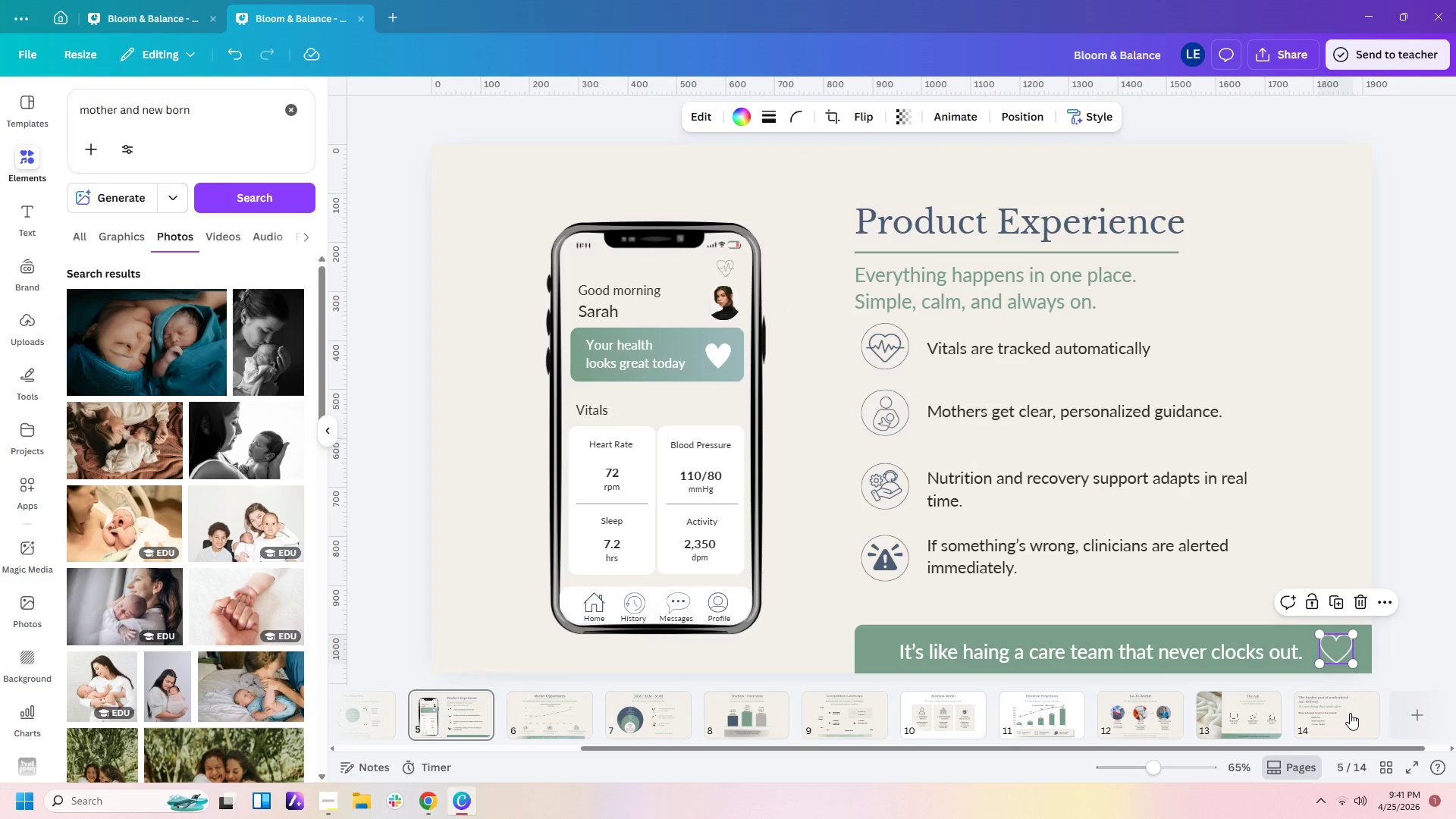 
left_click([1350, 713])
 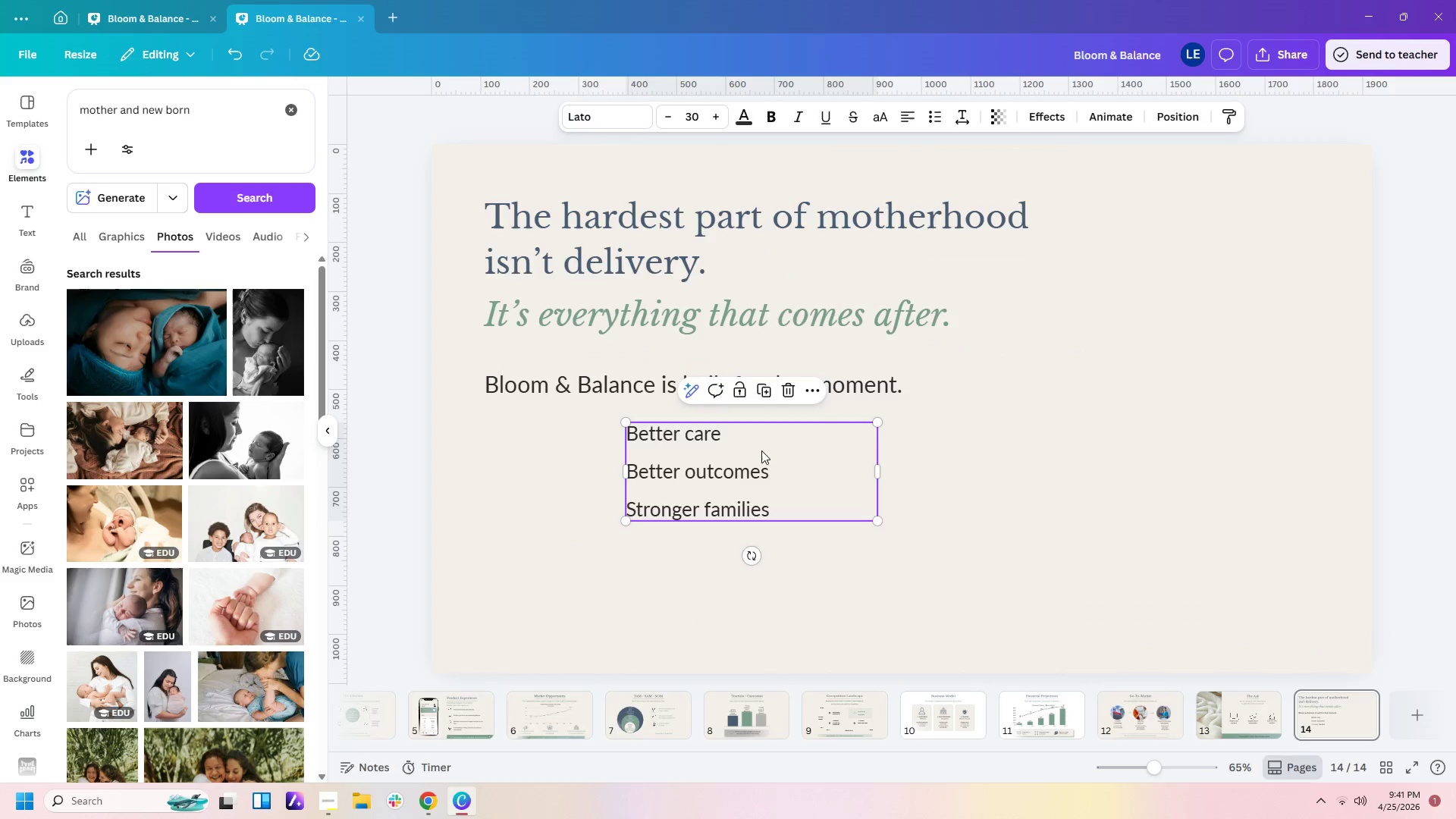 
double_click([907, 469])
 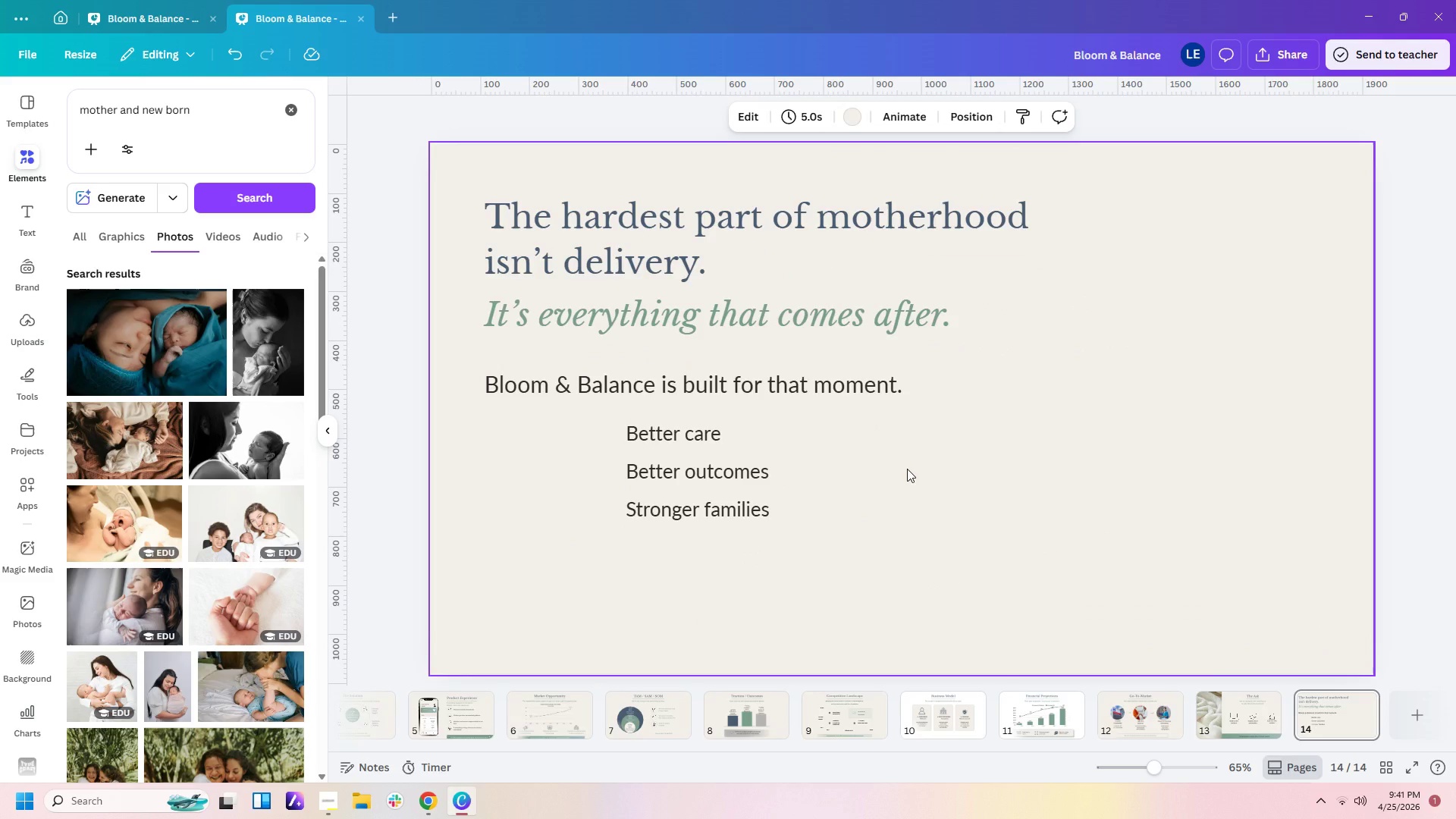 
key(Control+V)
 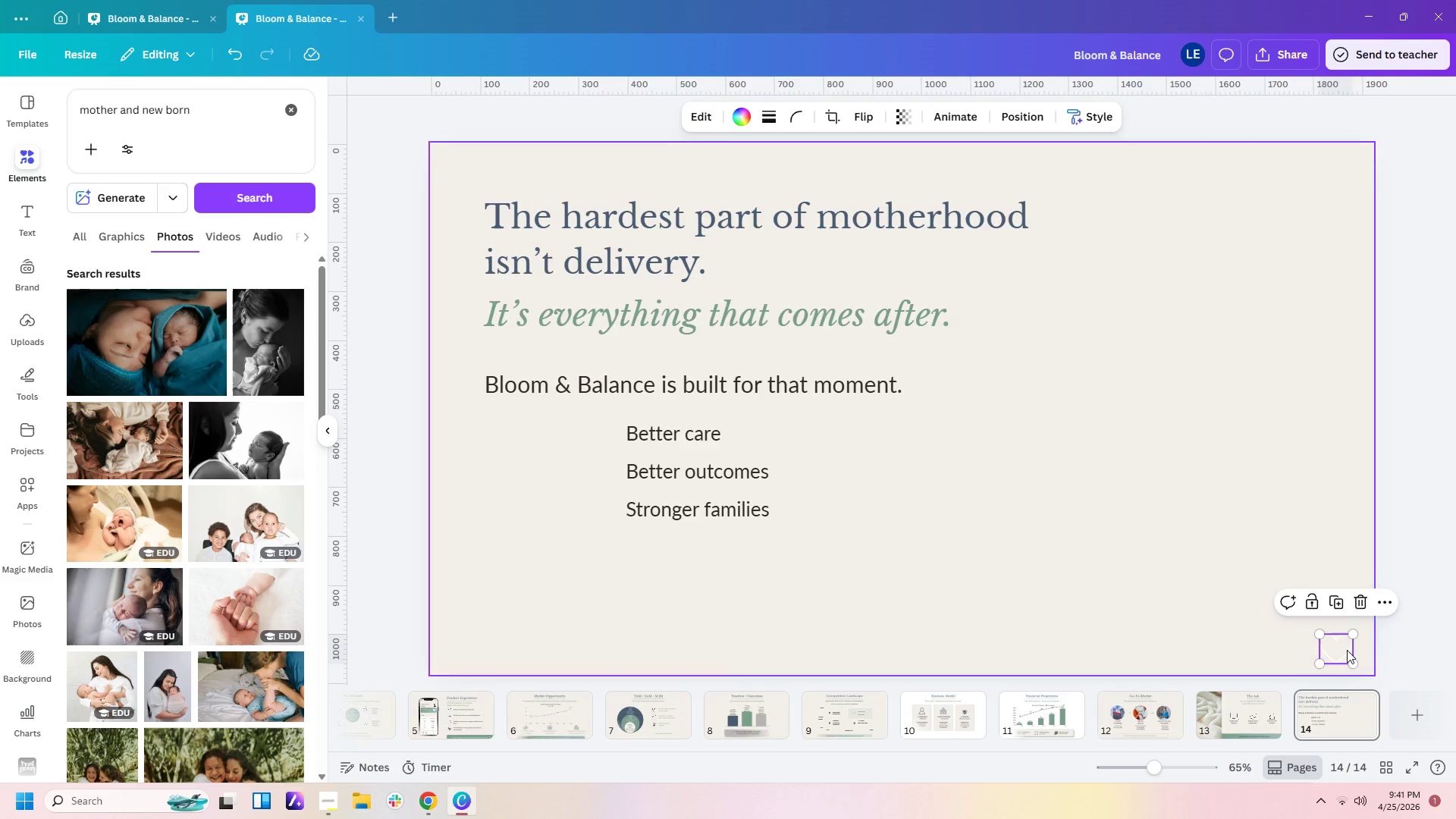 
left_click_drag(start_coordinate=[1345, 650], to_coordinate=[593, 431])
 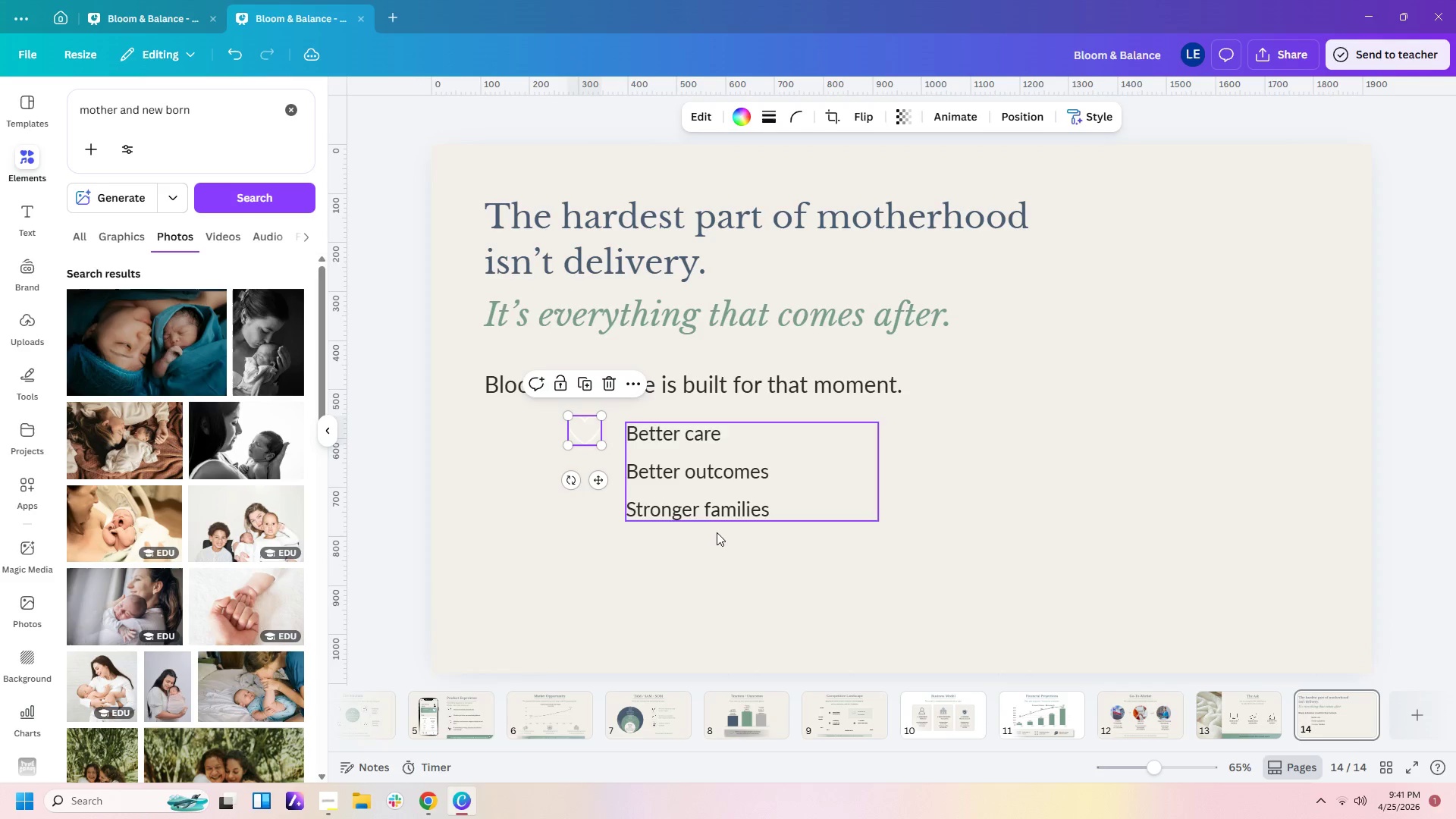 
left_click([717, 550])
 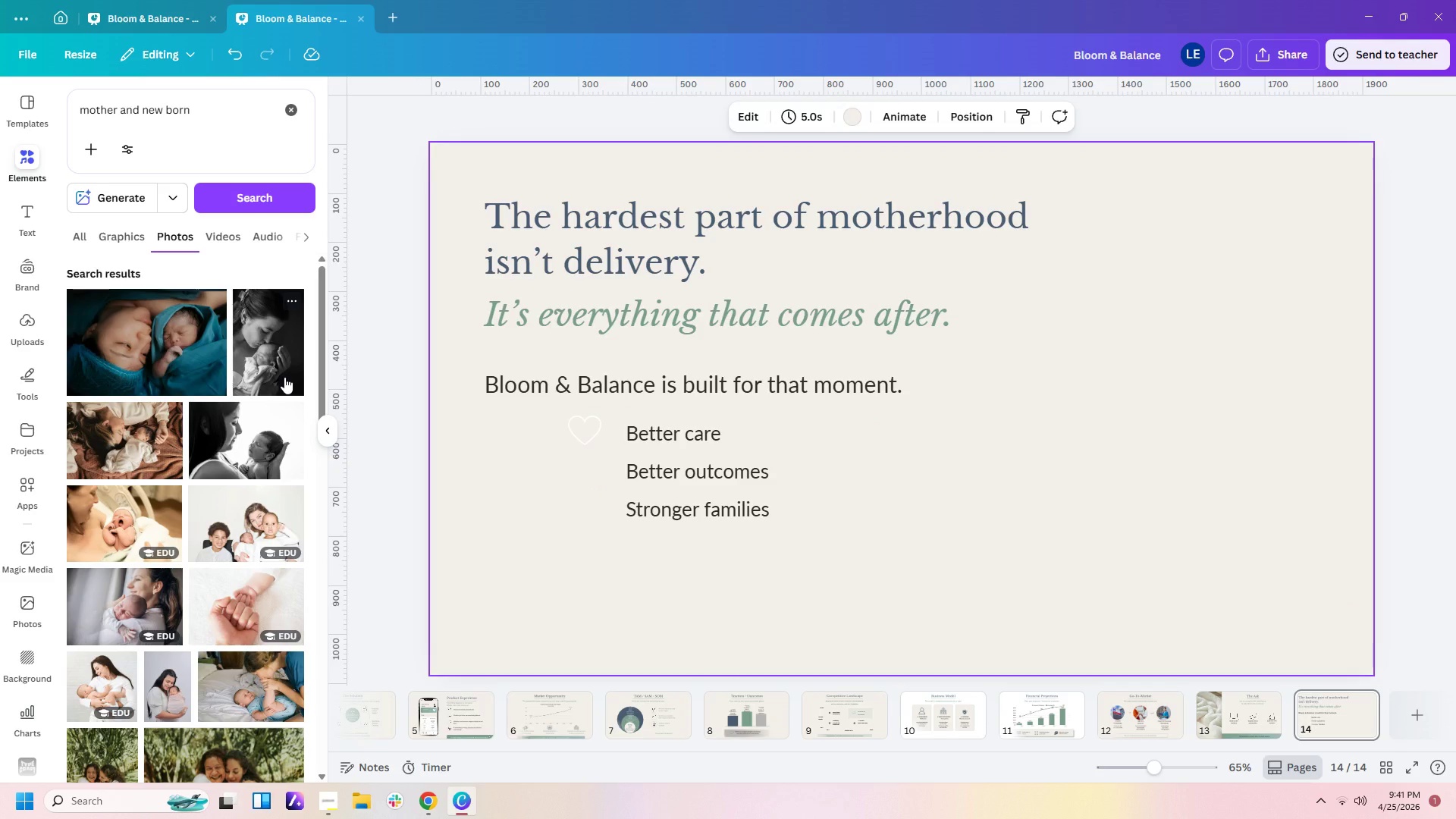 
wait(5.73)
 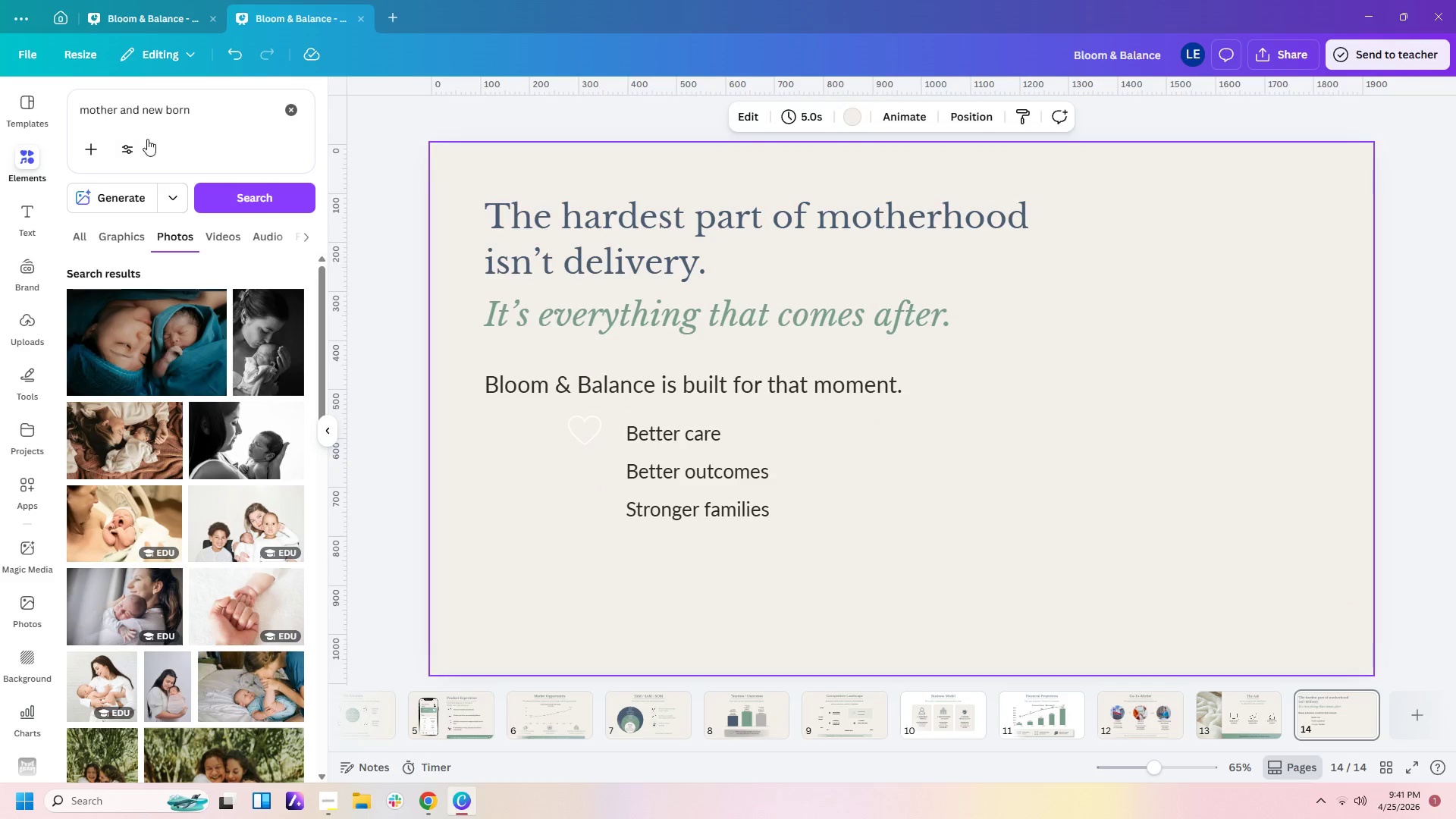 
left_click([276, 425])
 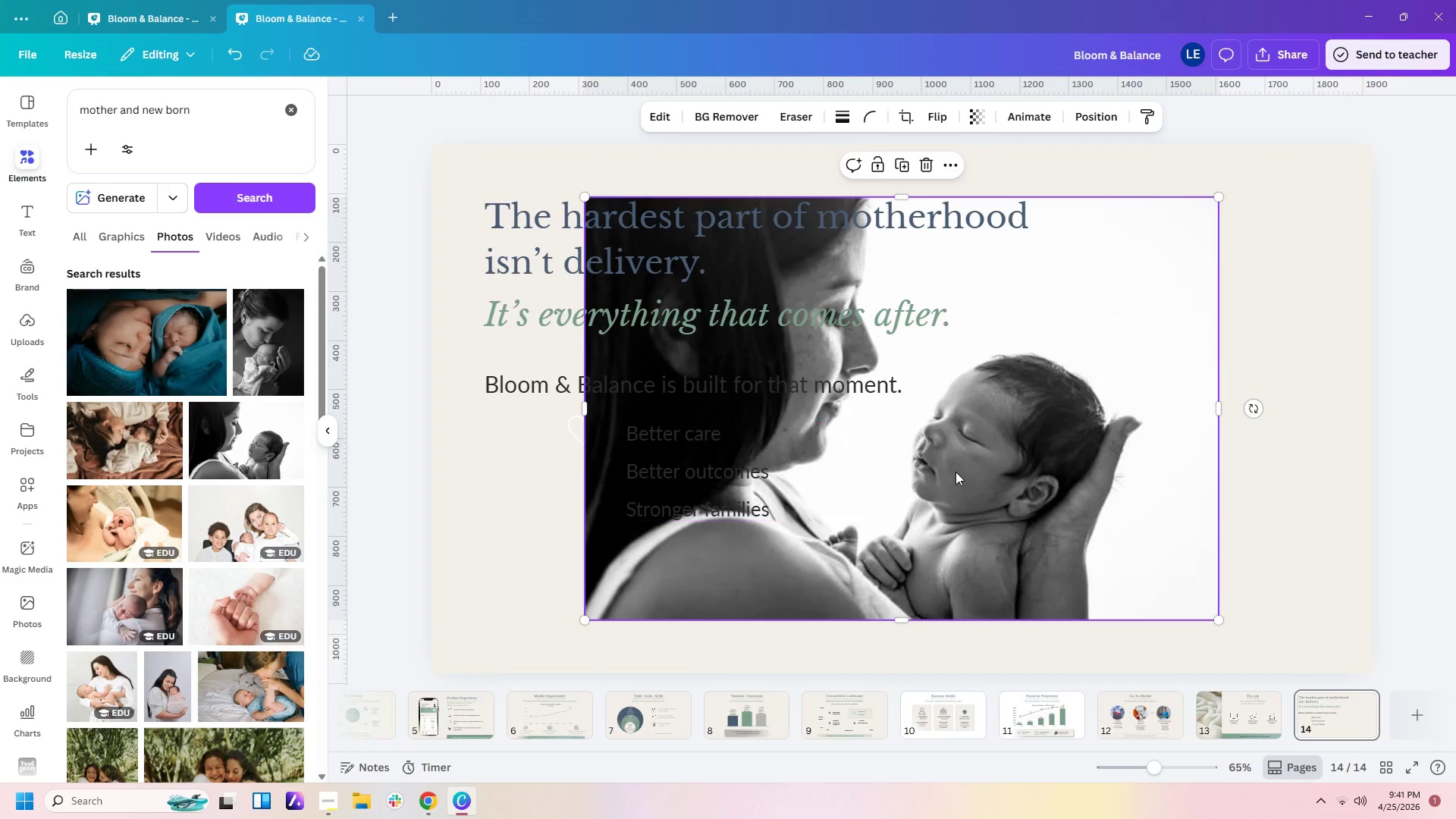 
left_click([1003, 482])
 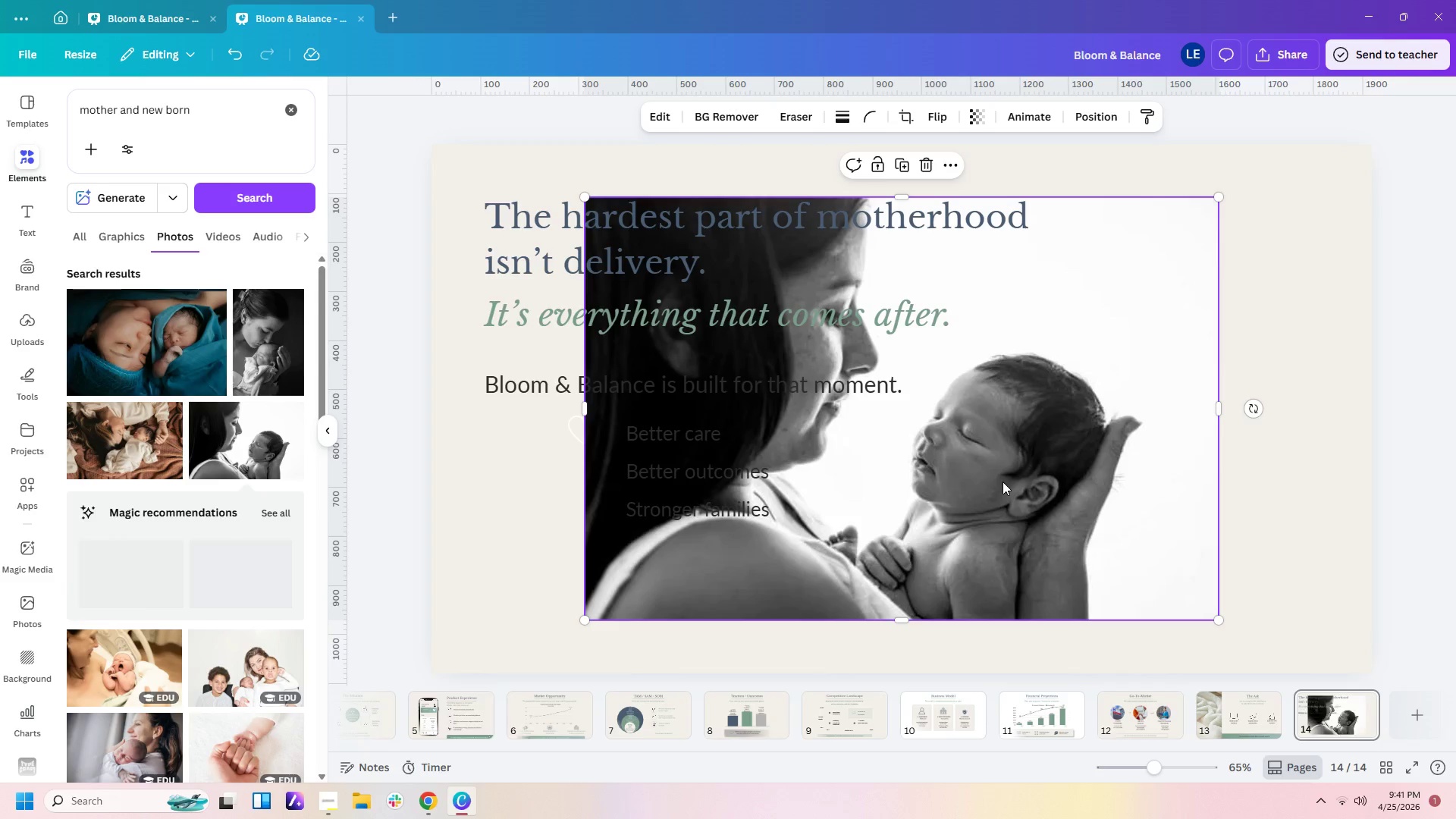 
key(Delete)
 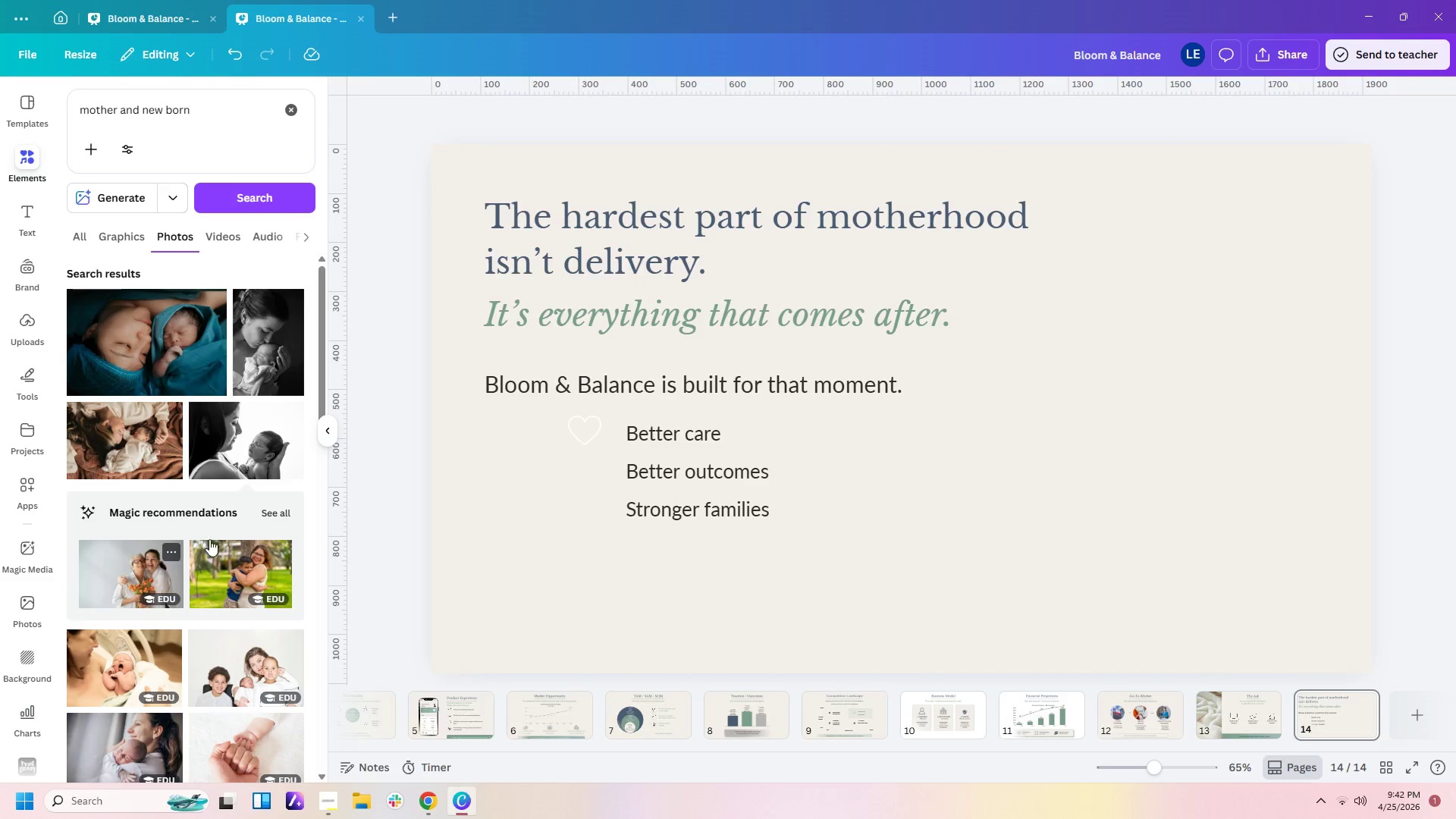 
left_click([266, 510])
 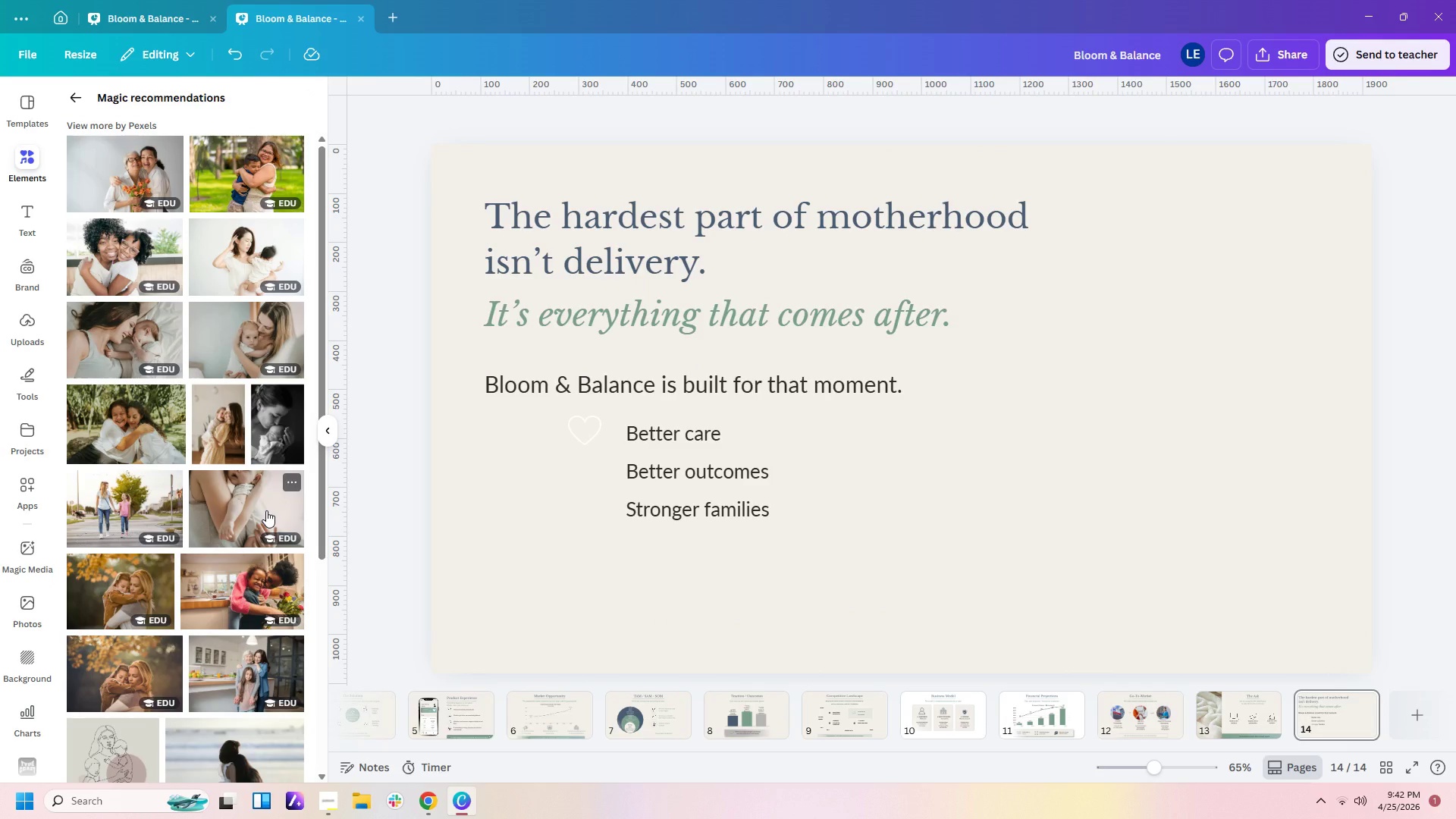 
scroll: coordinate [275, 410], scroll_direction: up, amount: 2.0
 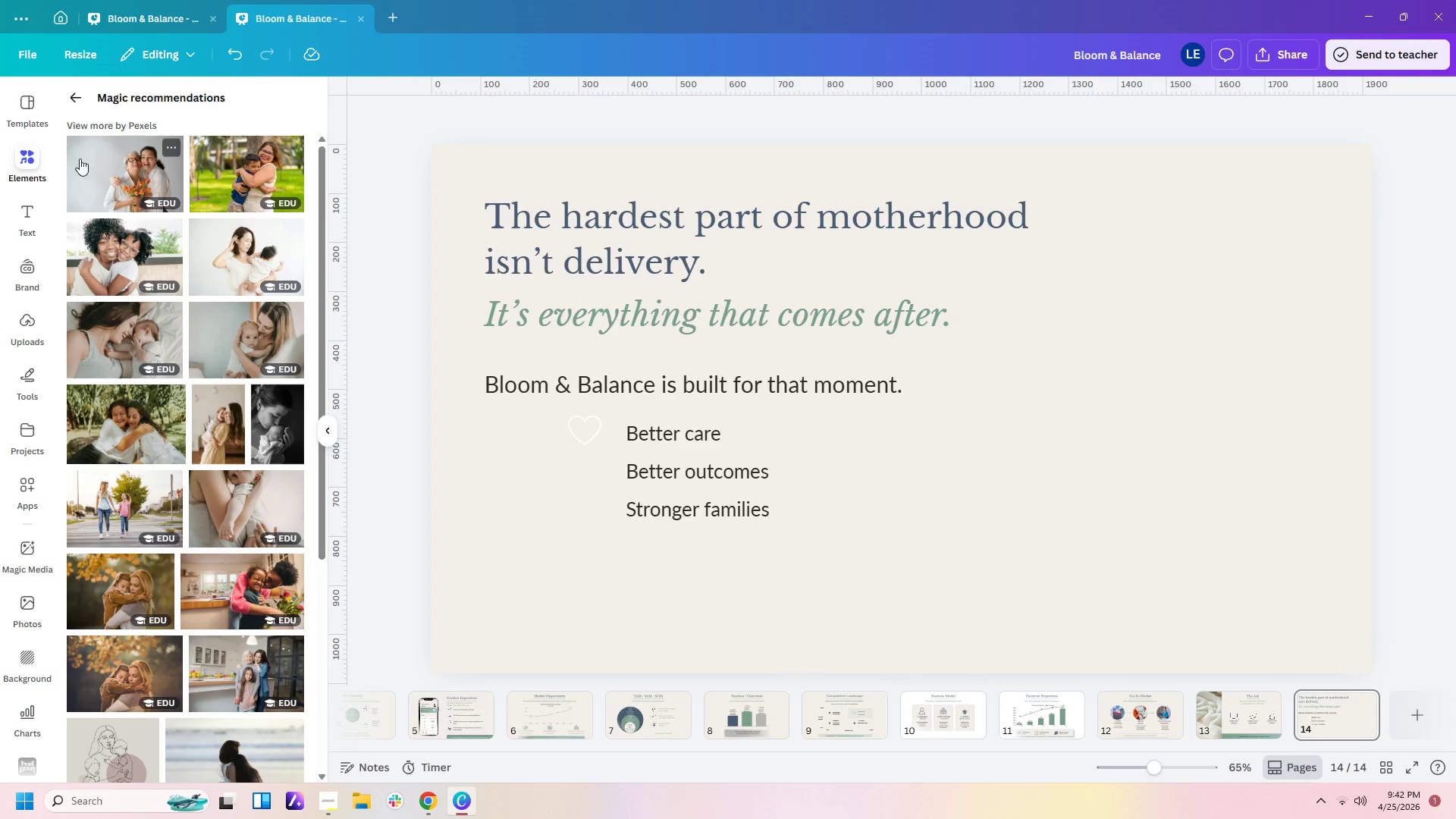 
left_click([75, 94])
 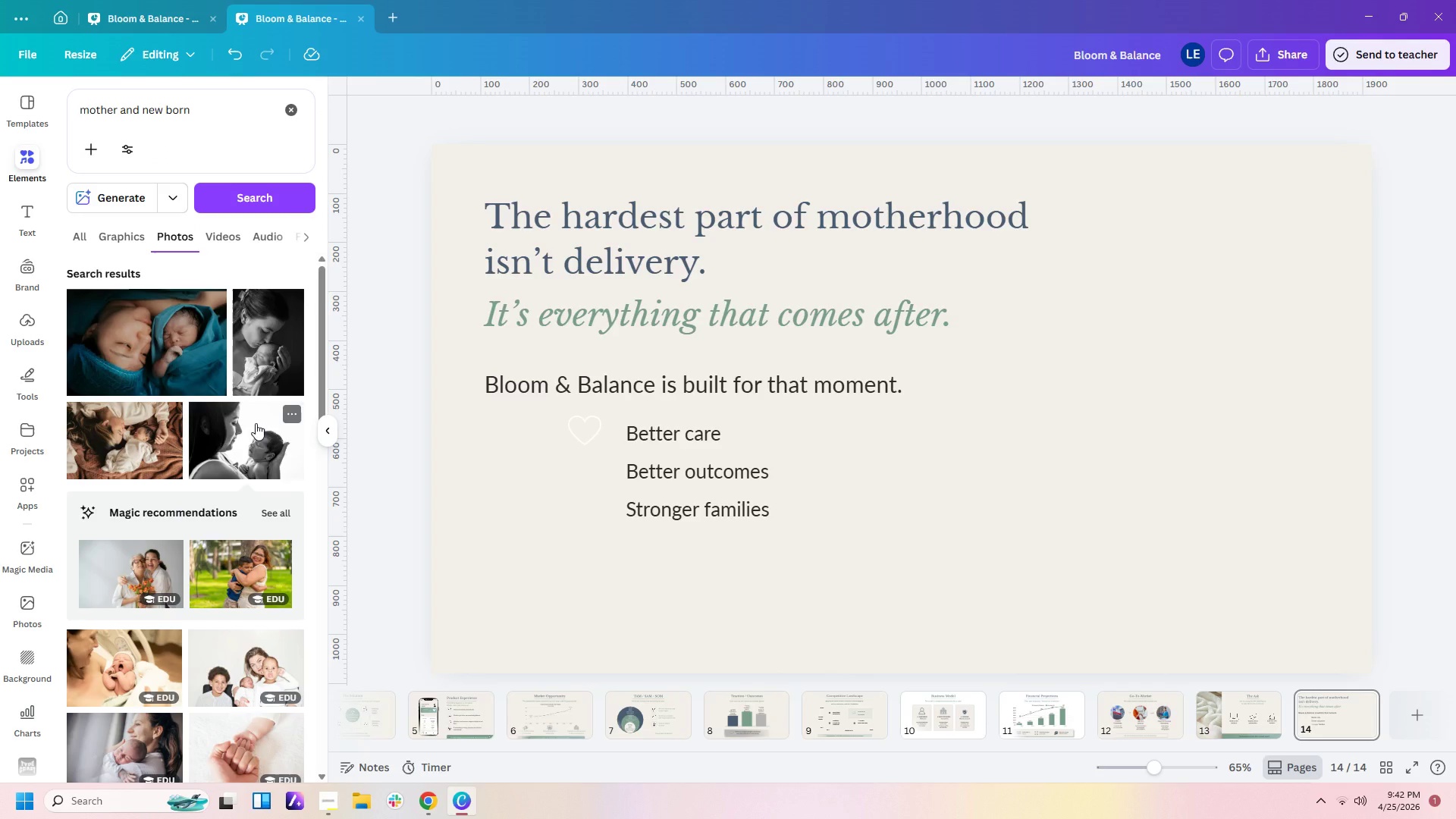 
scroll: coordinate [256, 423], scroll_direction: up, amount: 3.0
 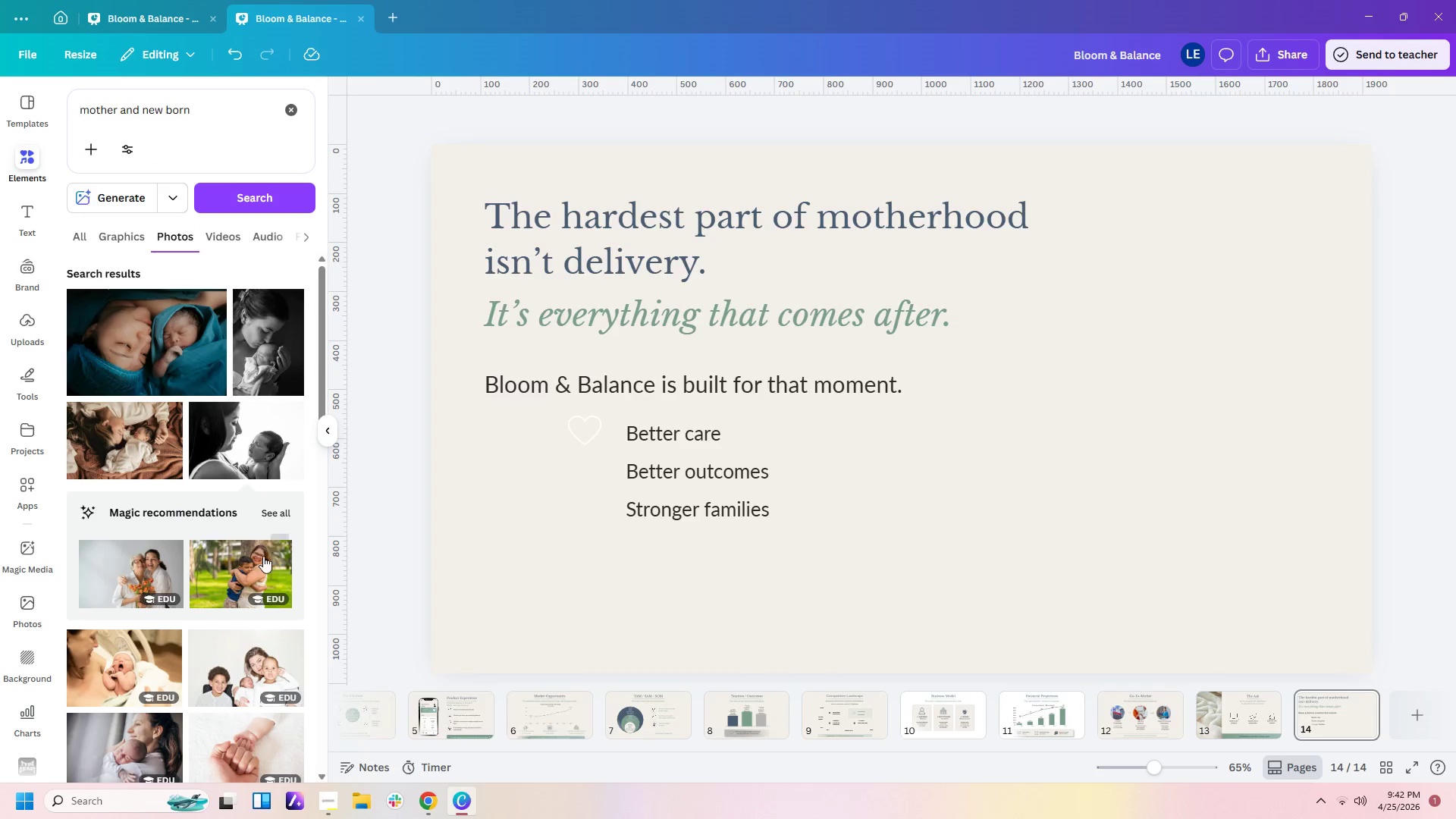 
scroll: coordinate [262, 566], scroll_direction: down, amount: 4.0
 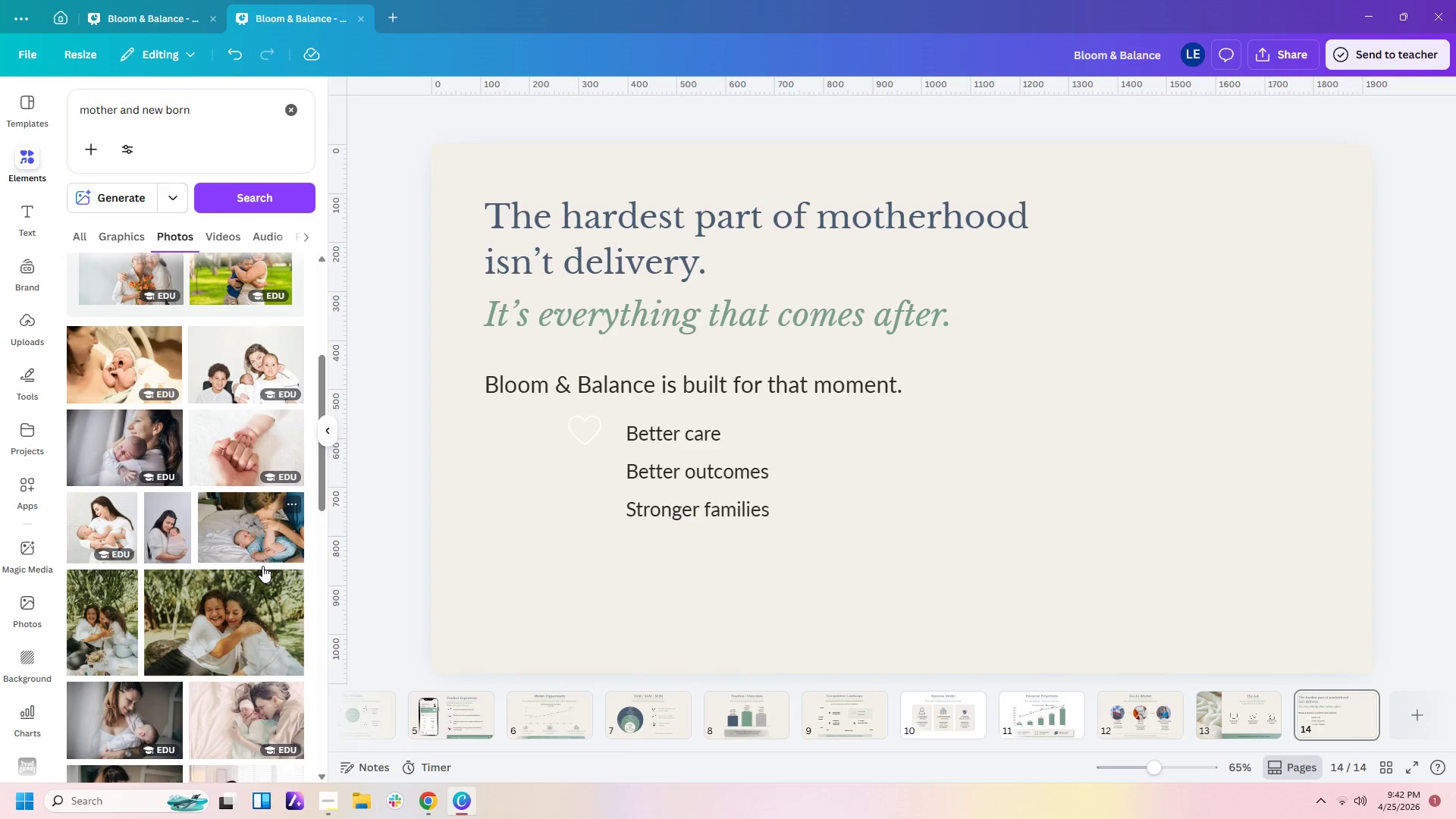 
scroll: coordinate [262, 566], scroll_direction: up, amount: 3.0
 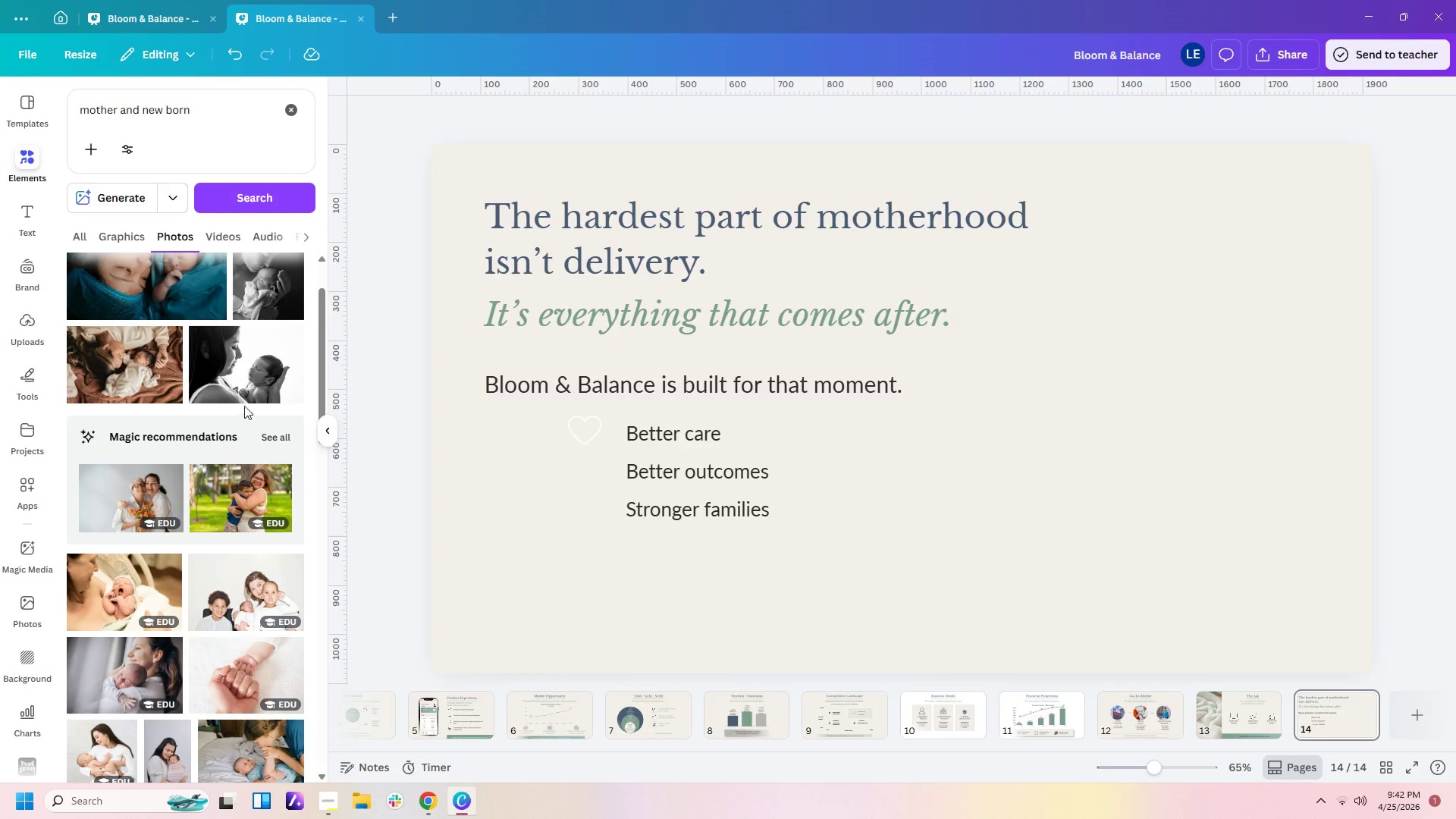 
scroll: coordinate [252, 432], scroll_direction: down, amount: 17.0
 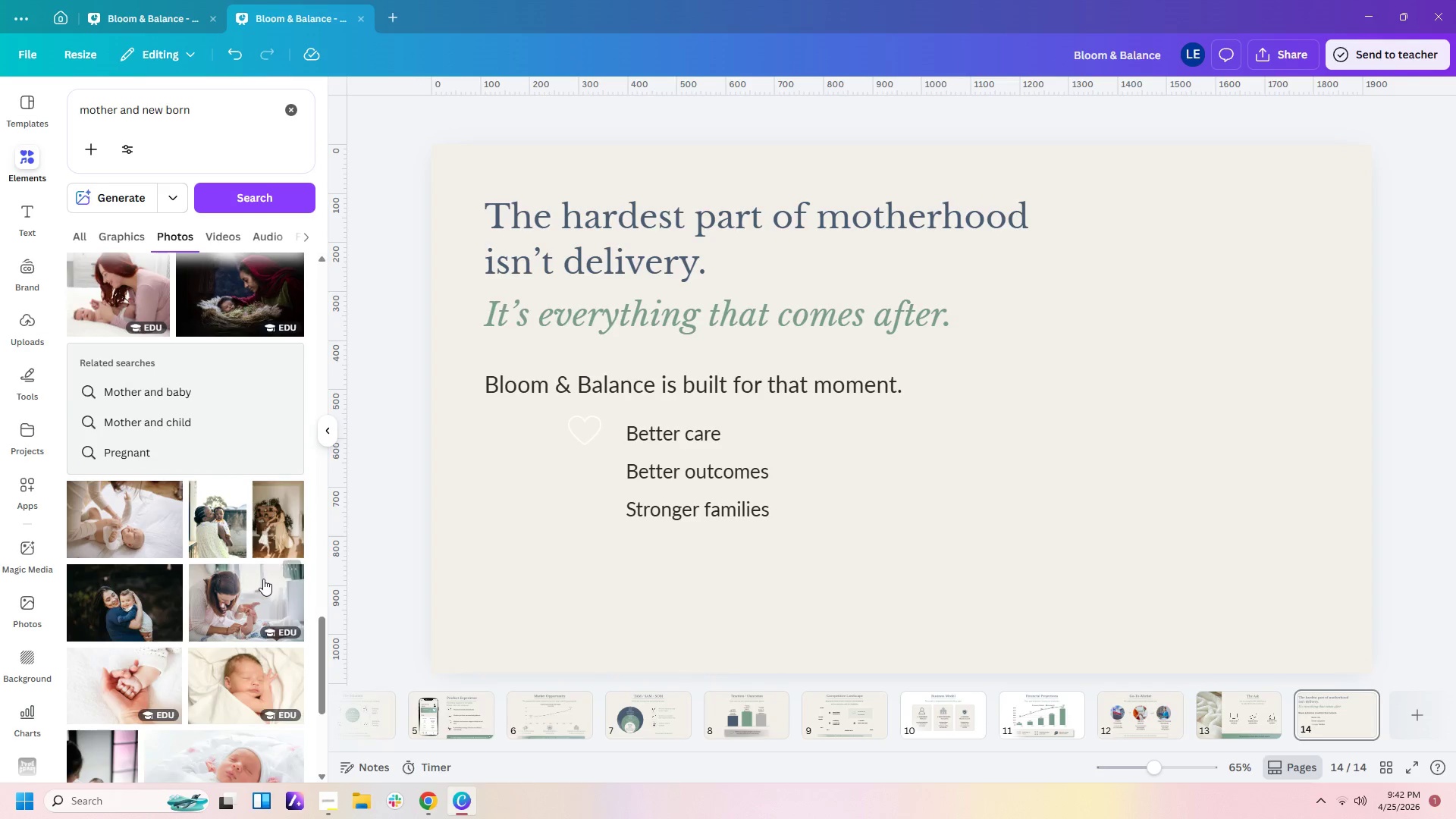 
left_click([154, 606])
 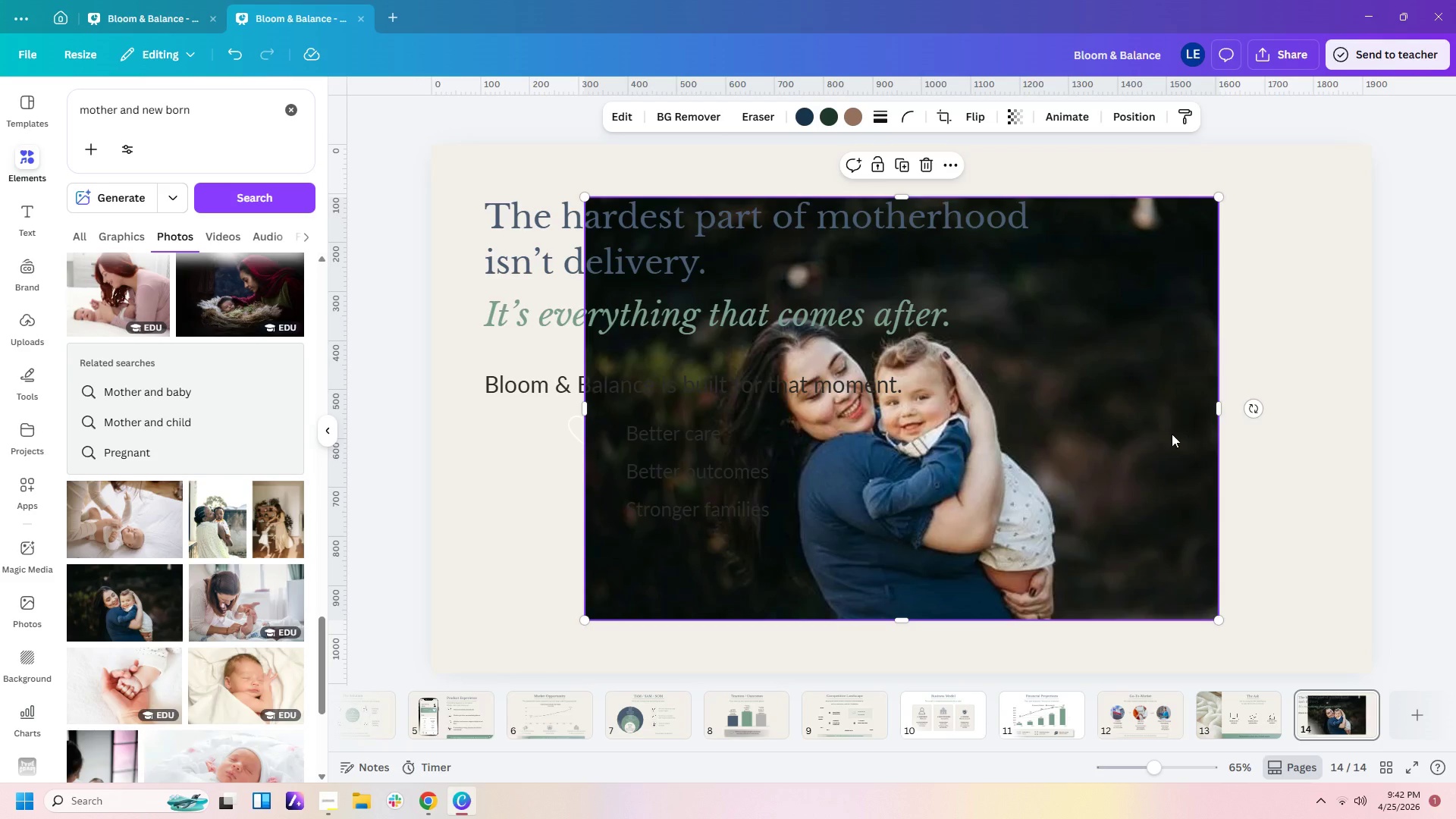 
key(Delete)
 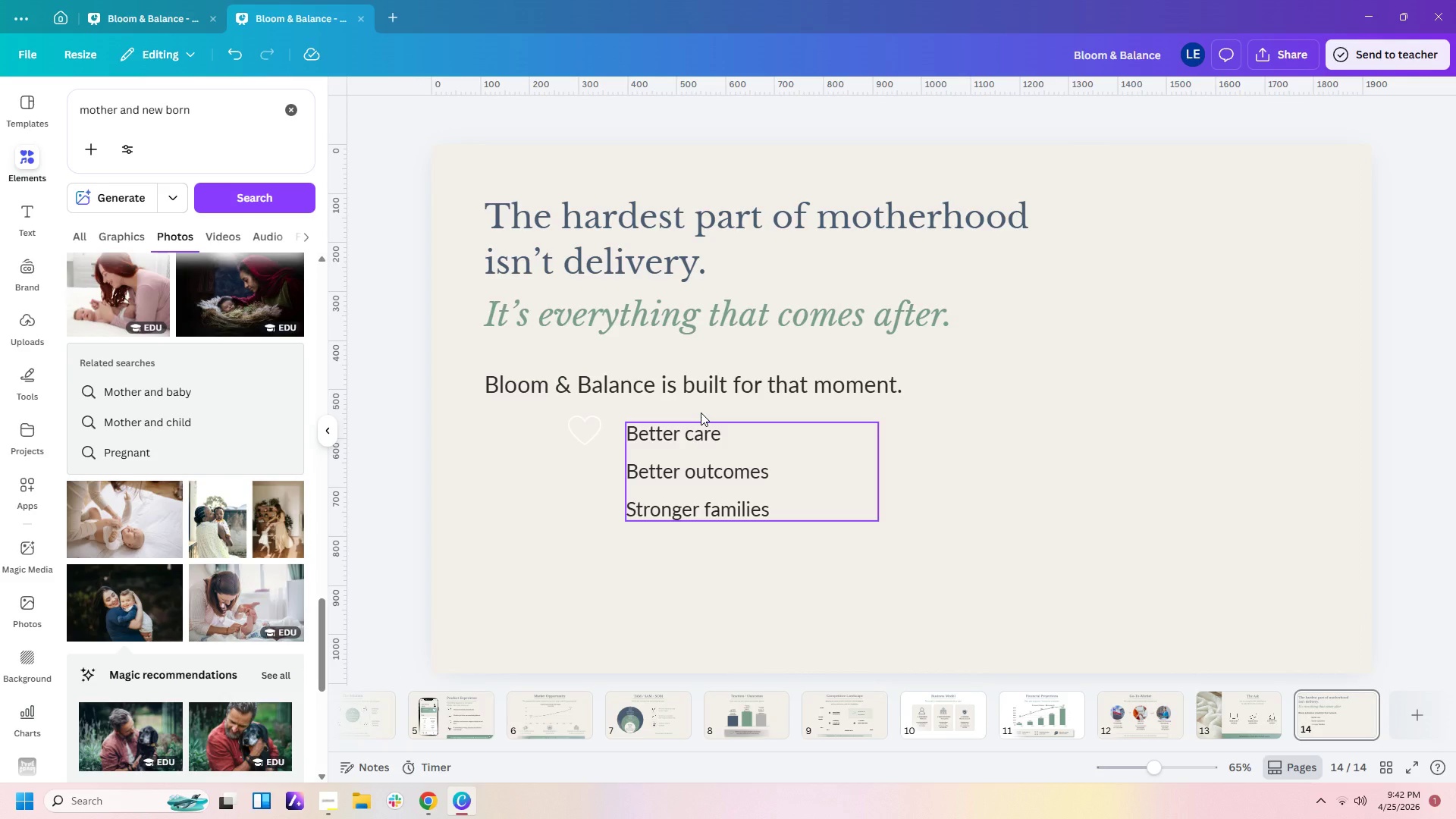 
wait(22.42)
 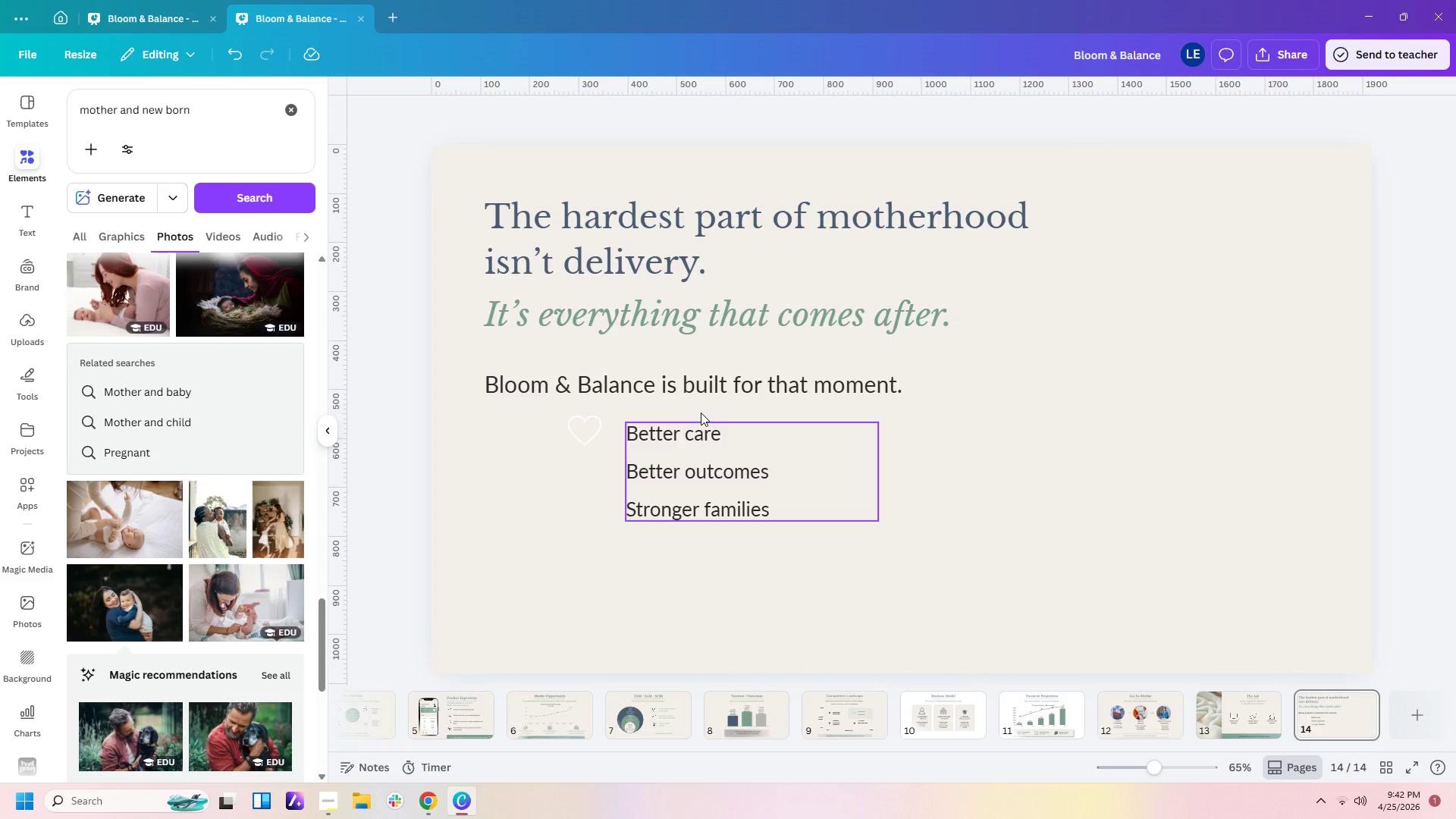 
left_click([597, 554])
 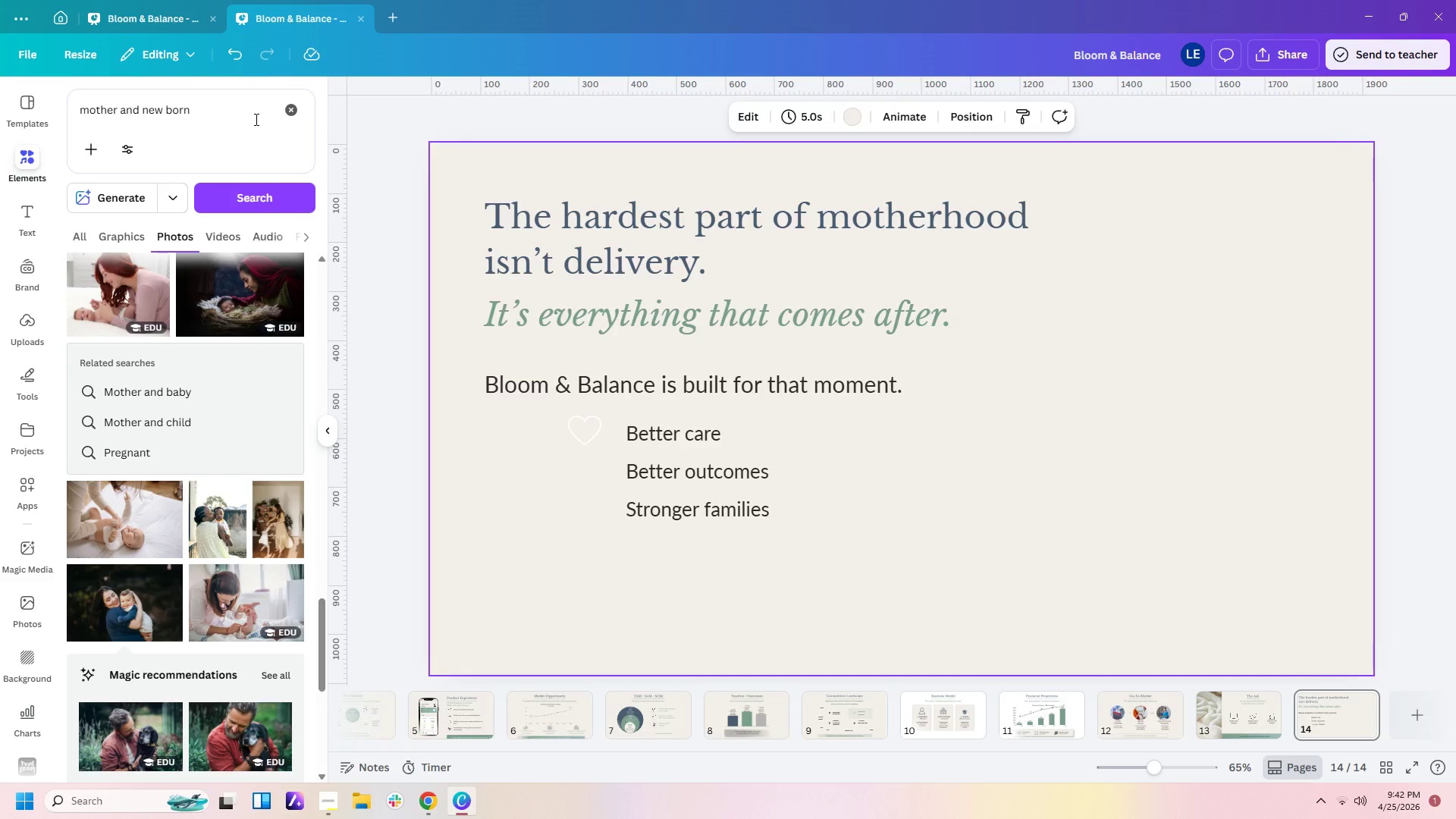 
scroll: coordinate [197, 475], scroll_direction: down, amount: 1.0
 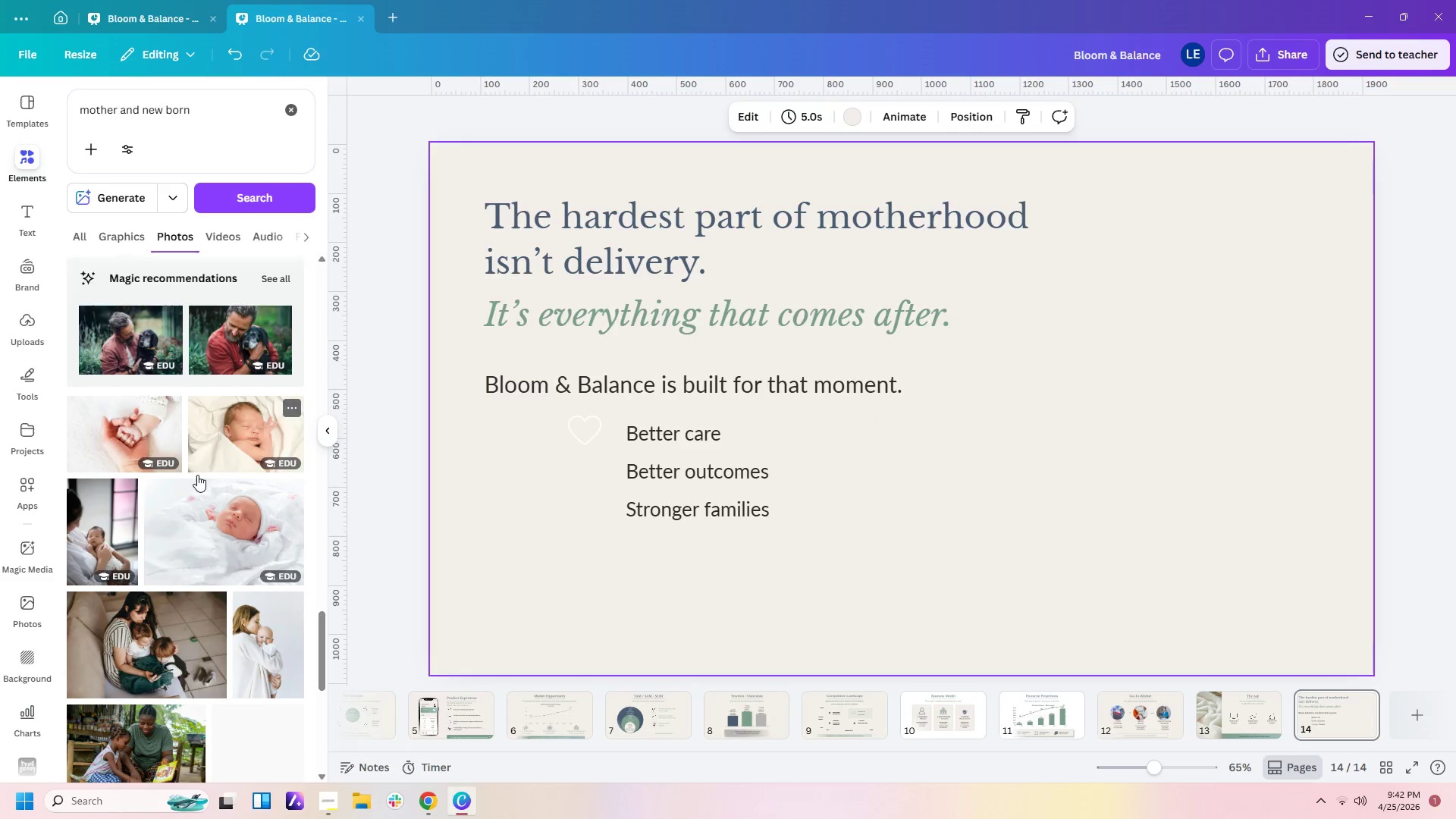 
left_click([262, 572])
 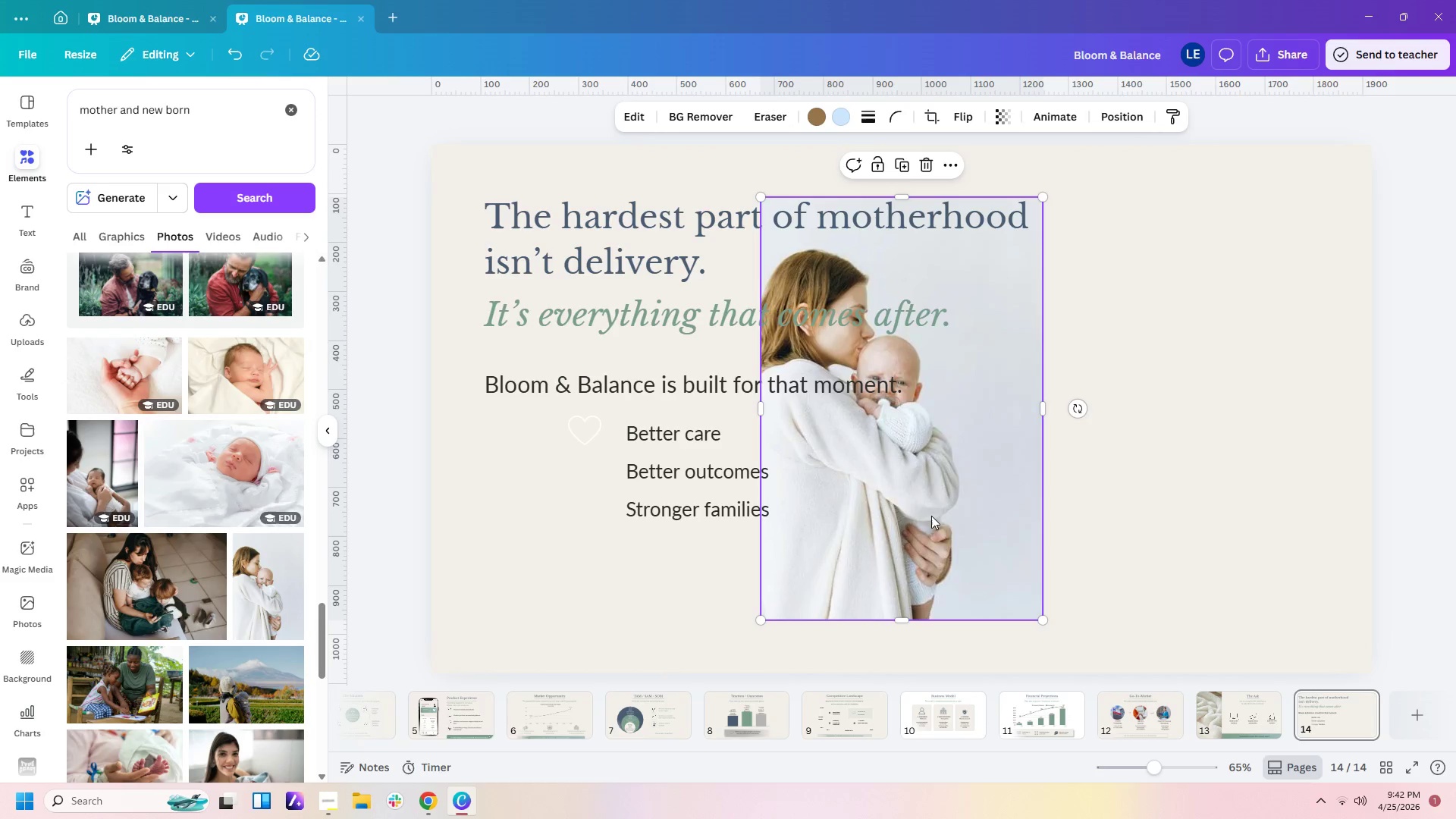 
left_click_drag(start_coordinate=[932, 528], to_coordinate=[1252, 483])
 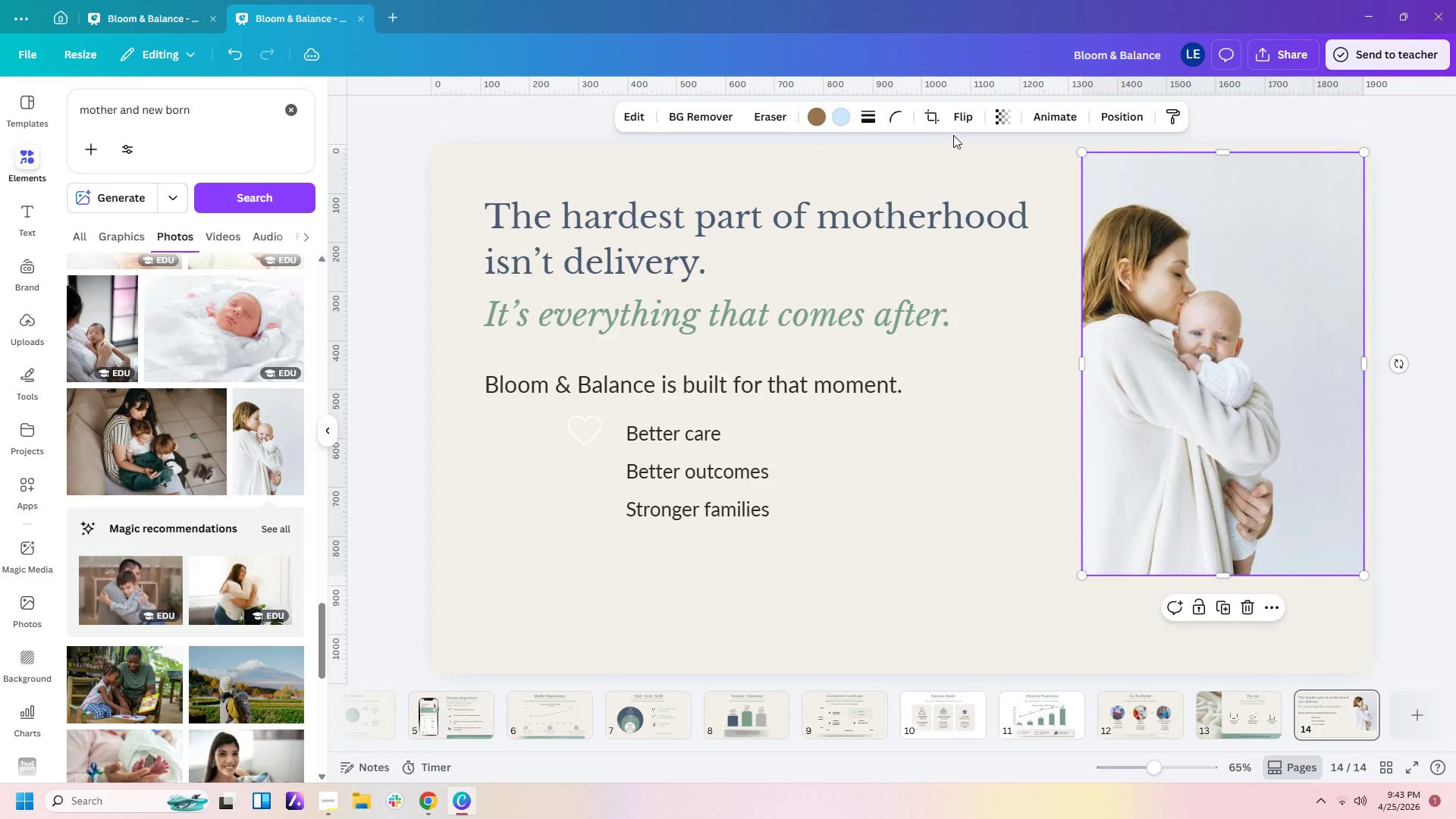 
left_click([958, 114])
 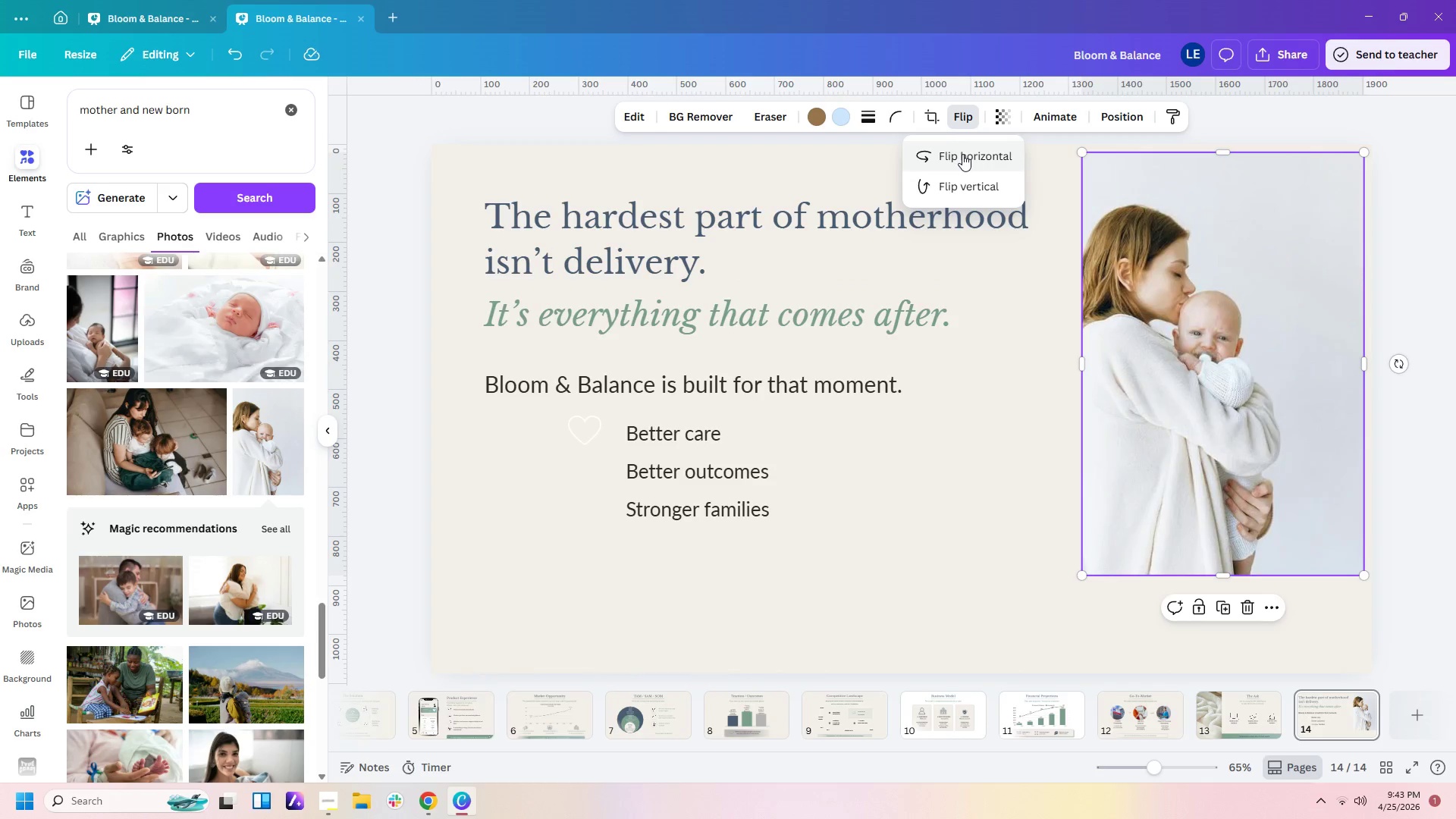 
left_click([987, 189])
 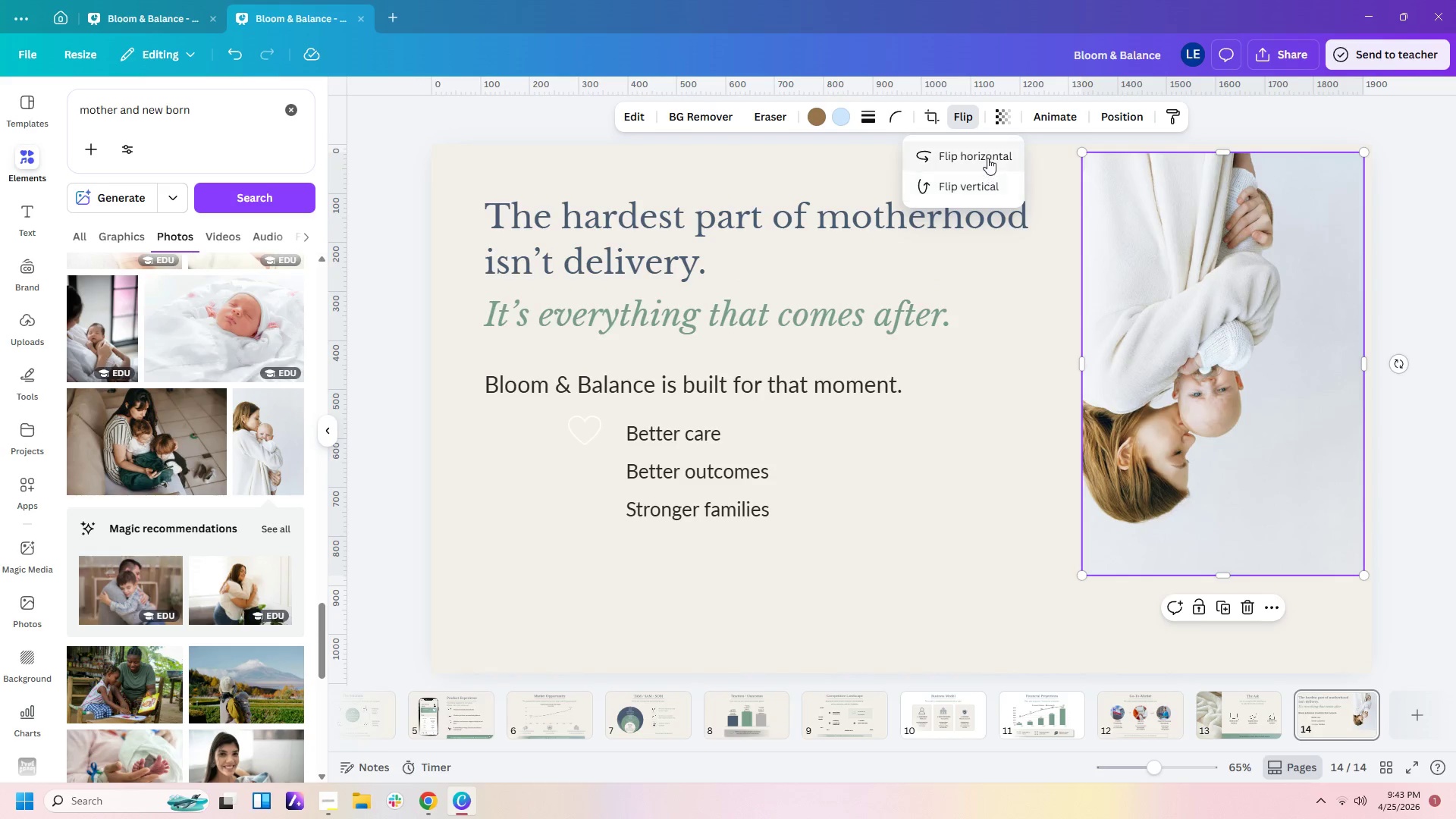 
left_click([987, 158])
 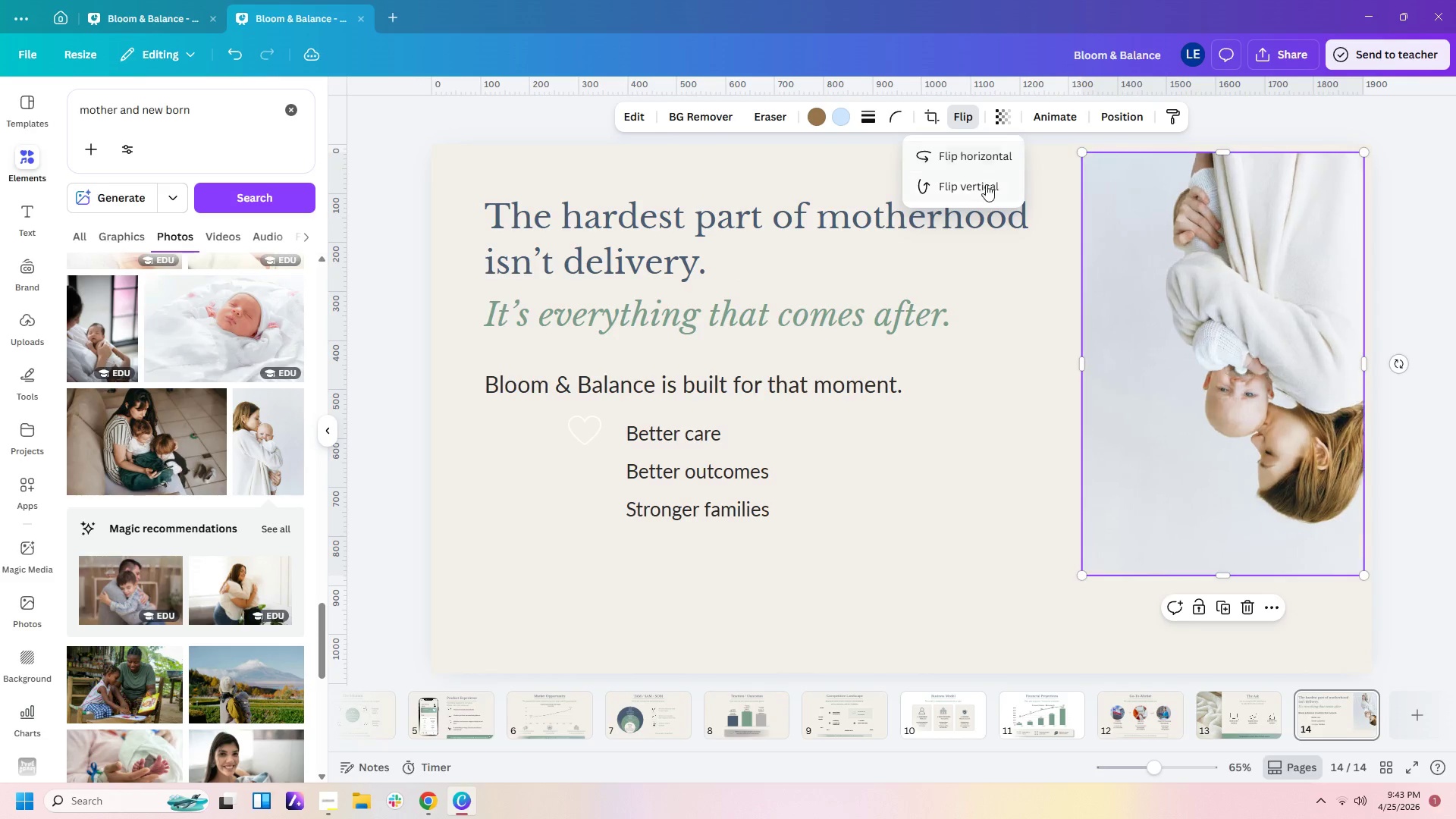 
left_click([986, 188])
 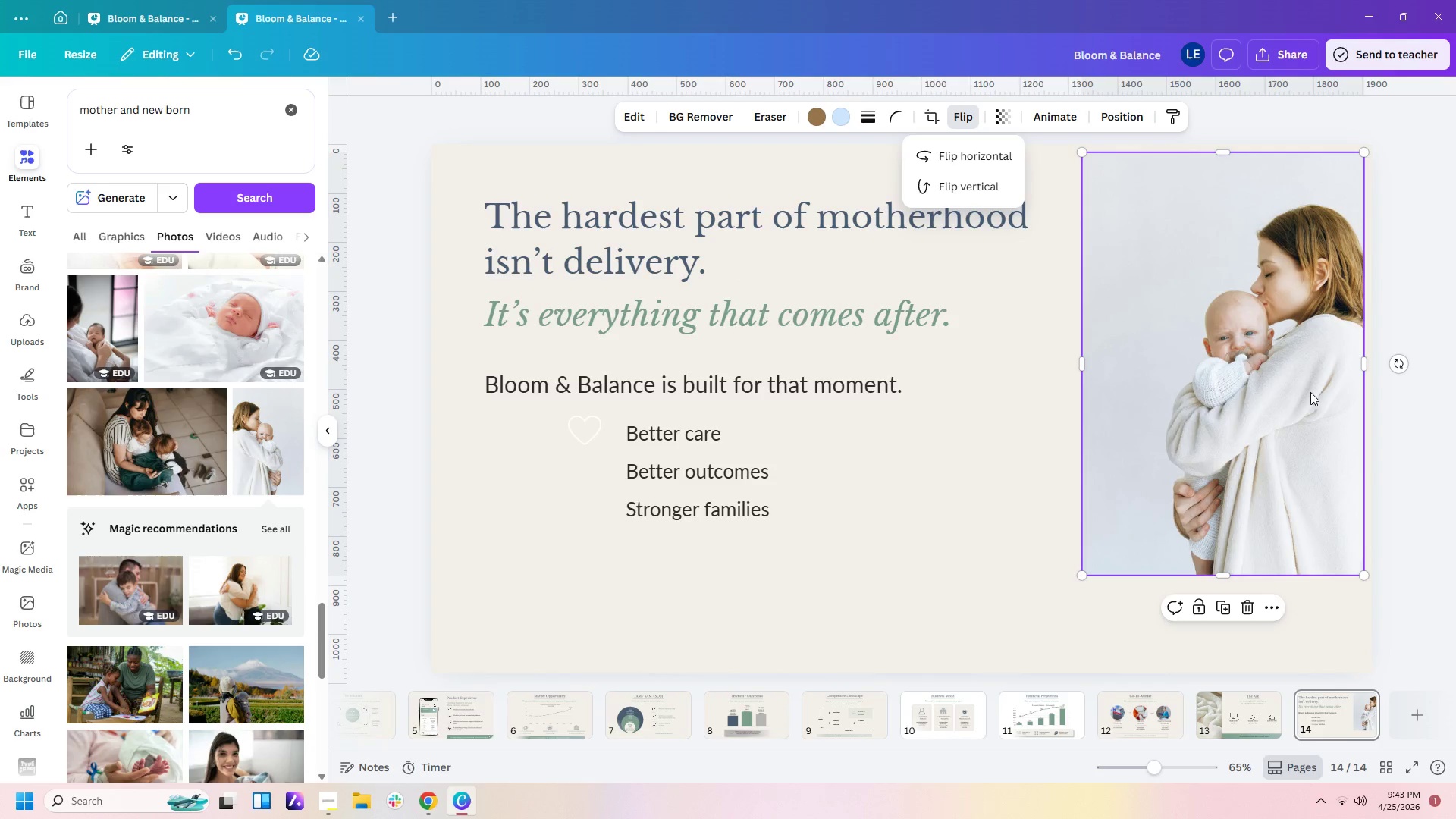 
left_click([1285, 400])
 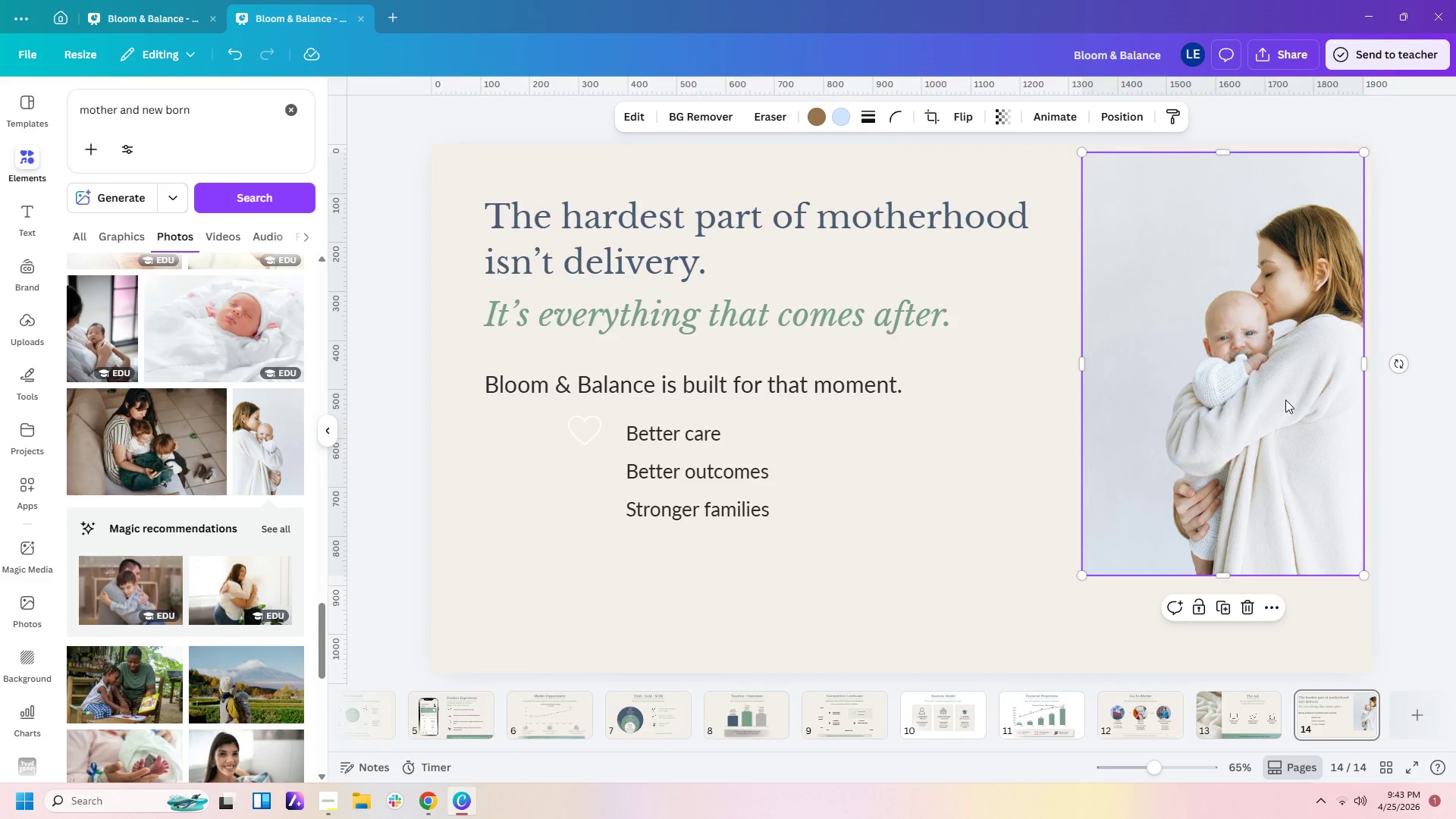 
left_click_drag(start_coordinate=[1285, 400], to_coordinate=[1294, 392])
 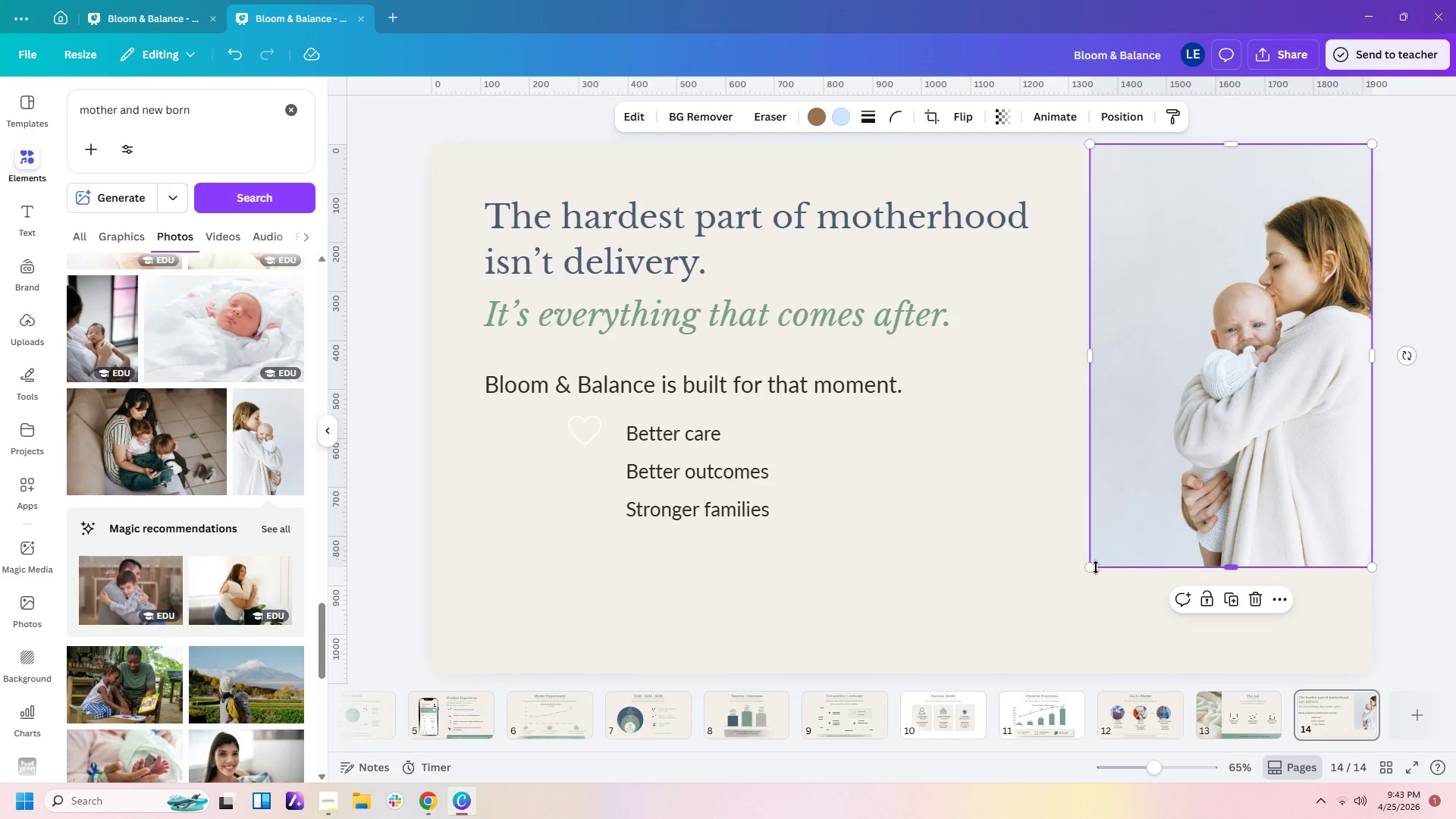 
left_click_drag(start_coordinate=[1092, 570], to_coordinate=[1023, 678])
 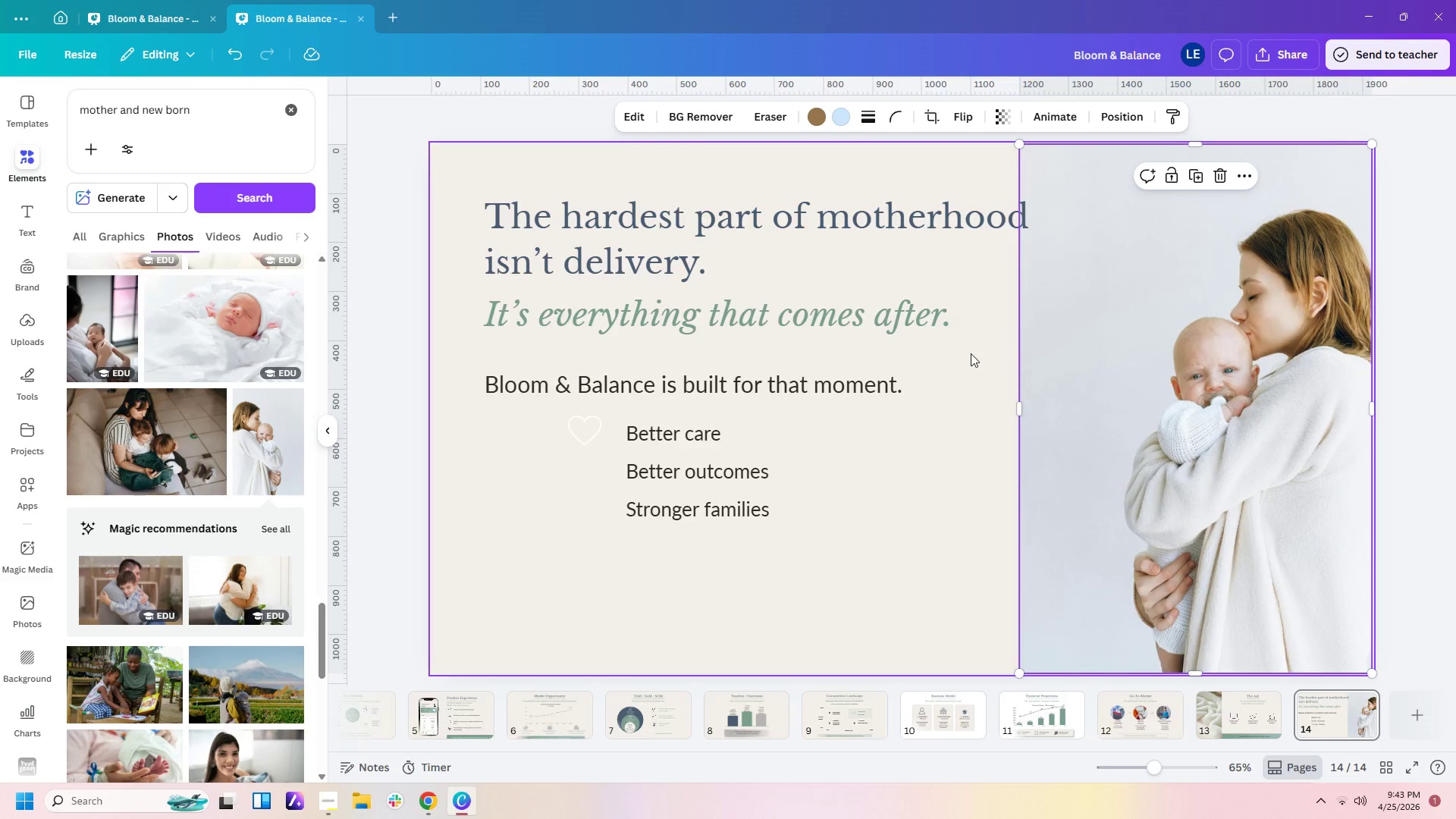 
left_click([971, 353])
 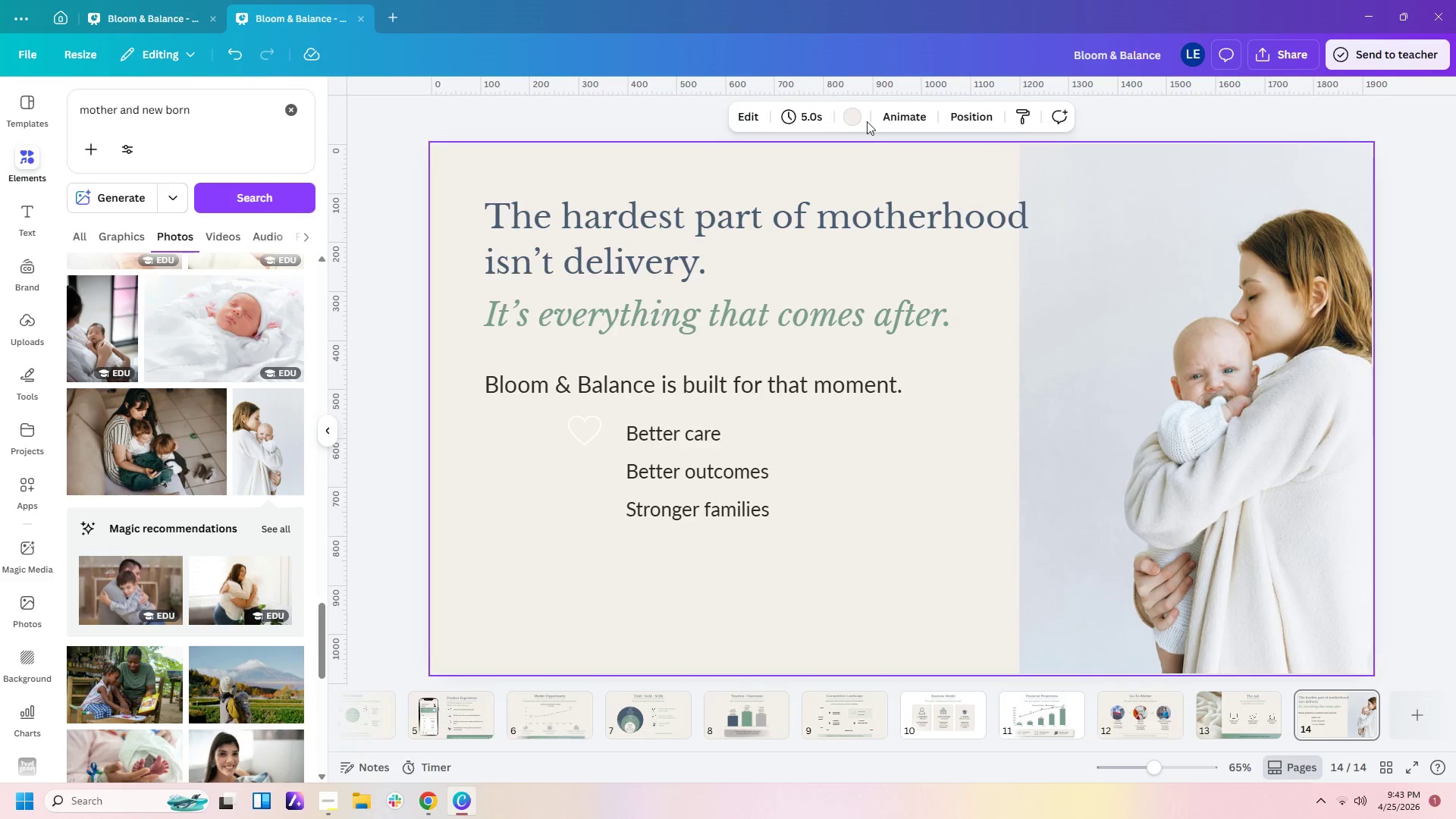 
left_click([849, 114])
 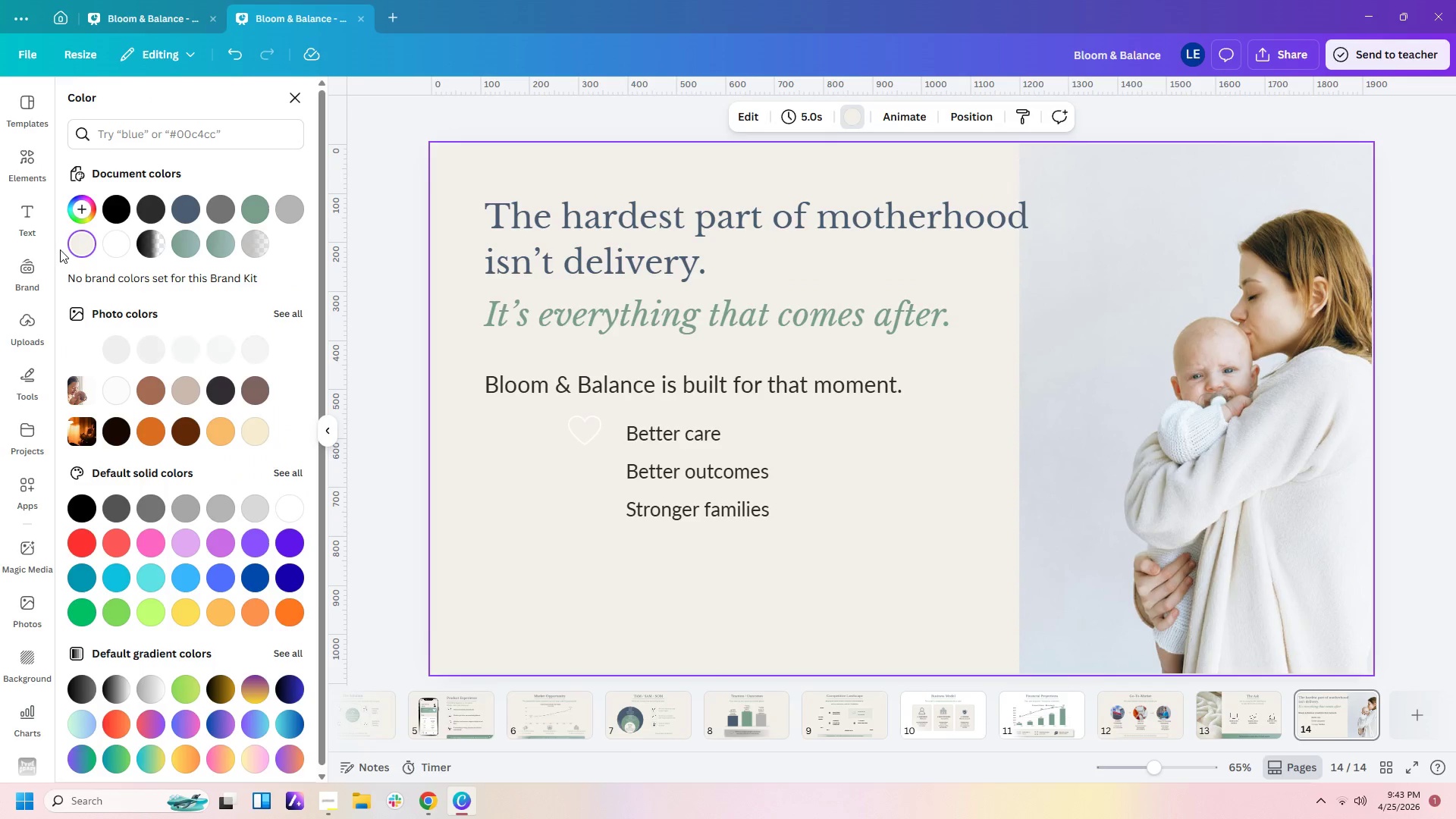 
left_click([75, 209])
 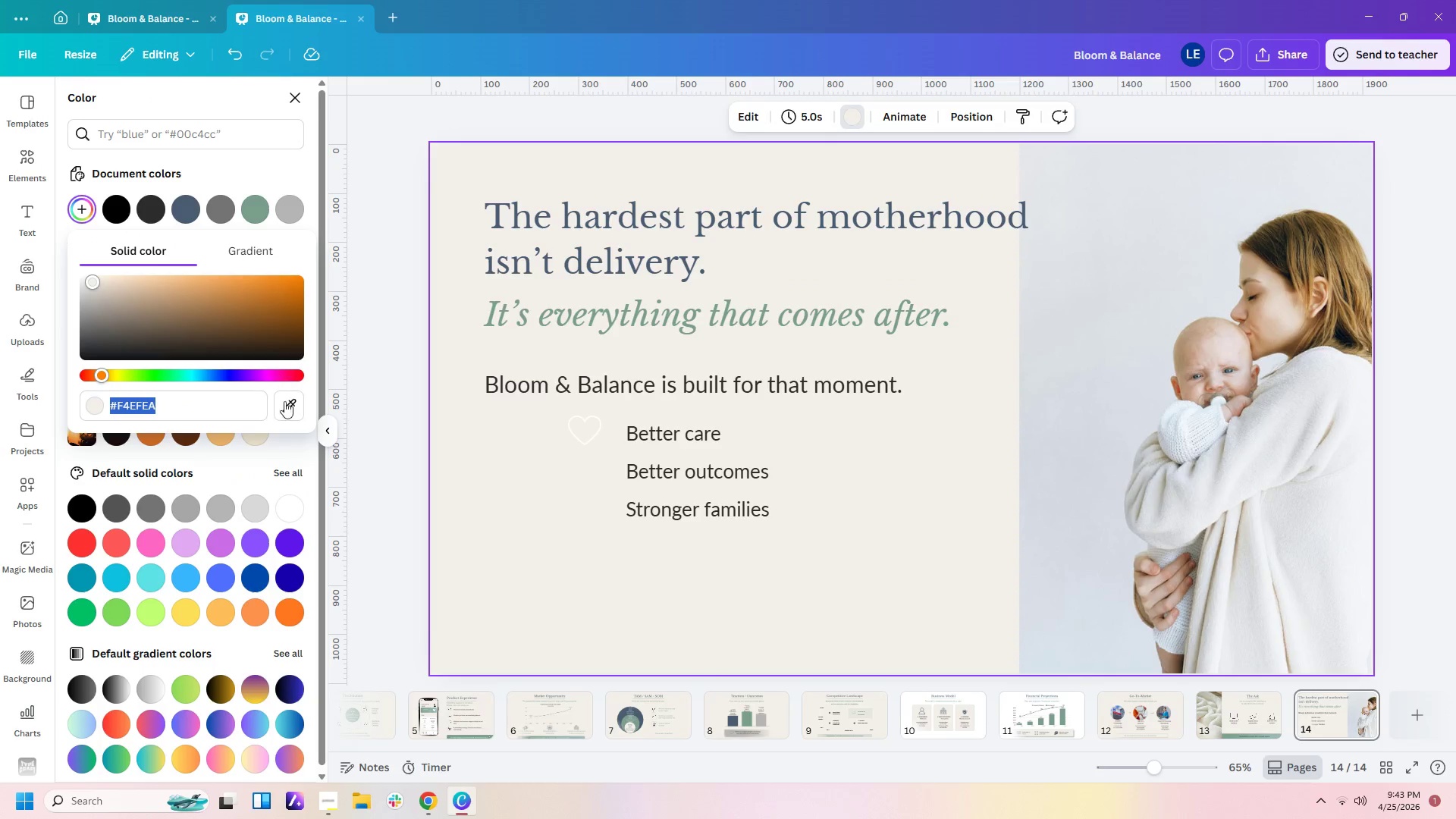 
left_click([287, 412])
 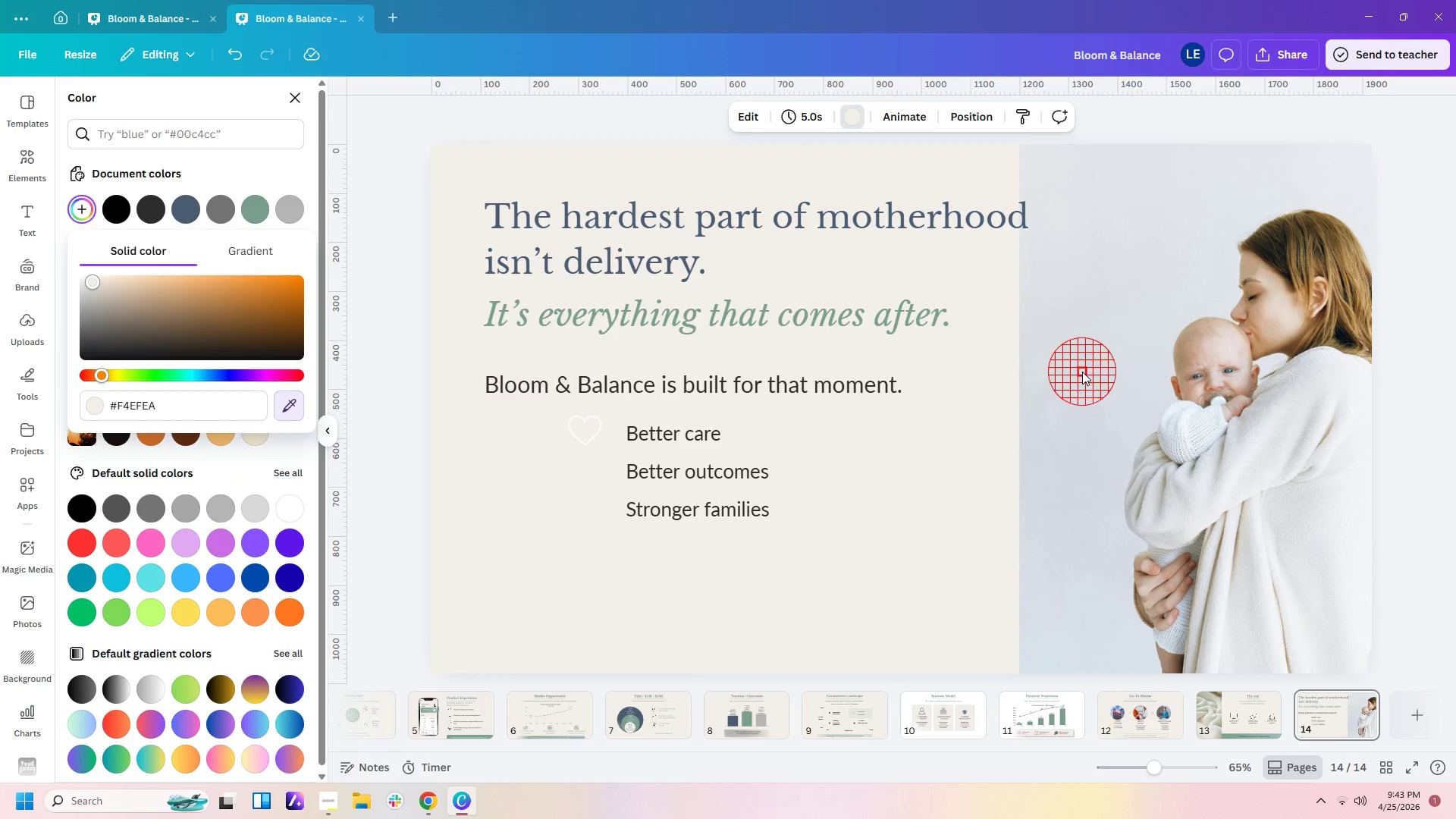 
left_click([1082, 372])
 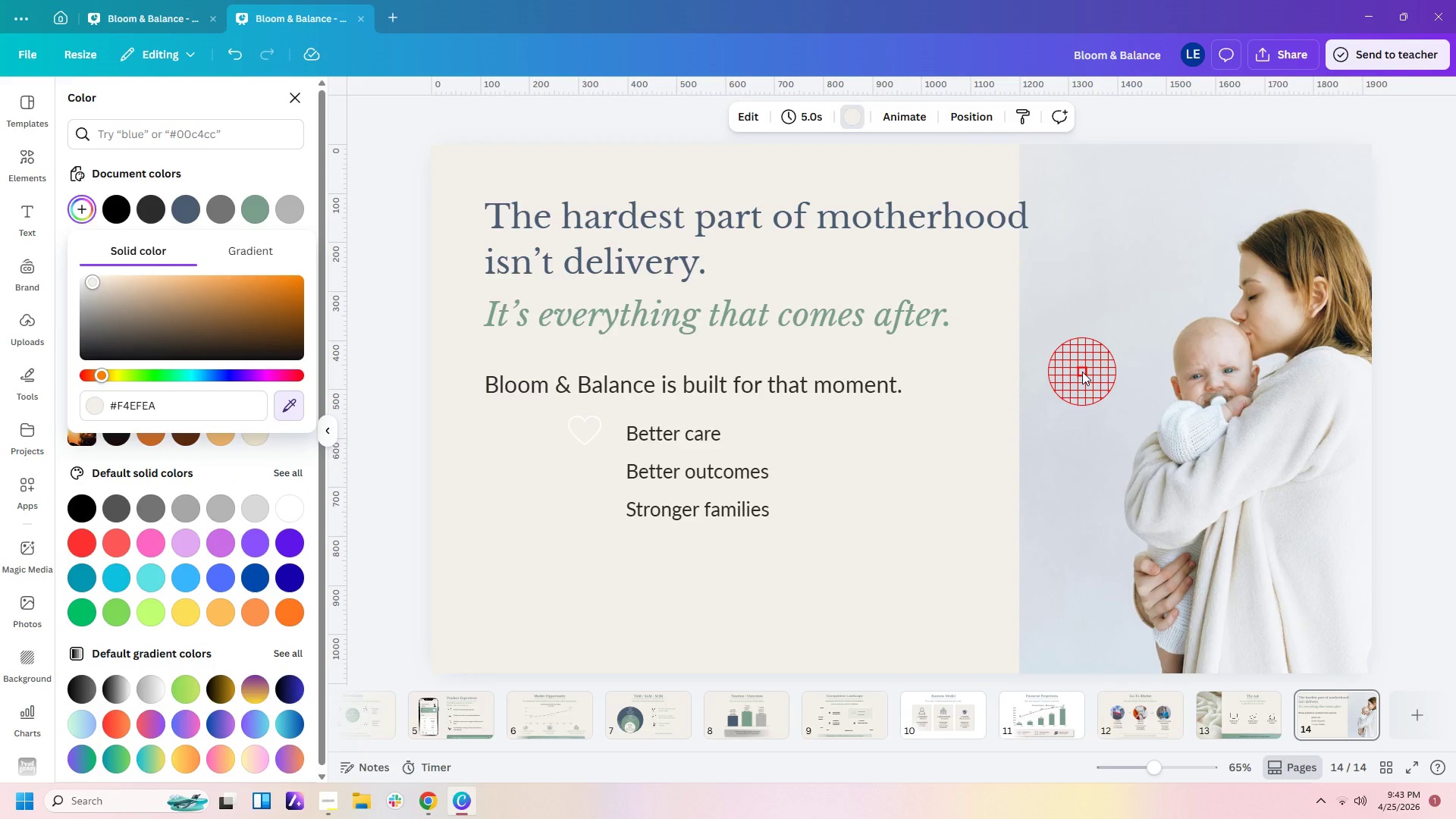 
left_click([1081, 237])
 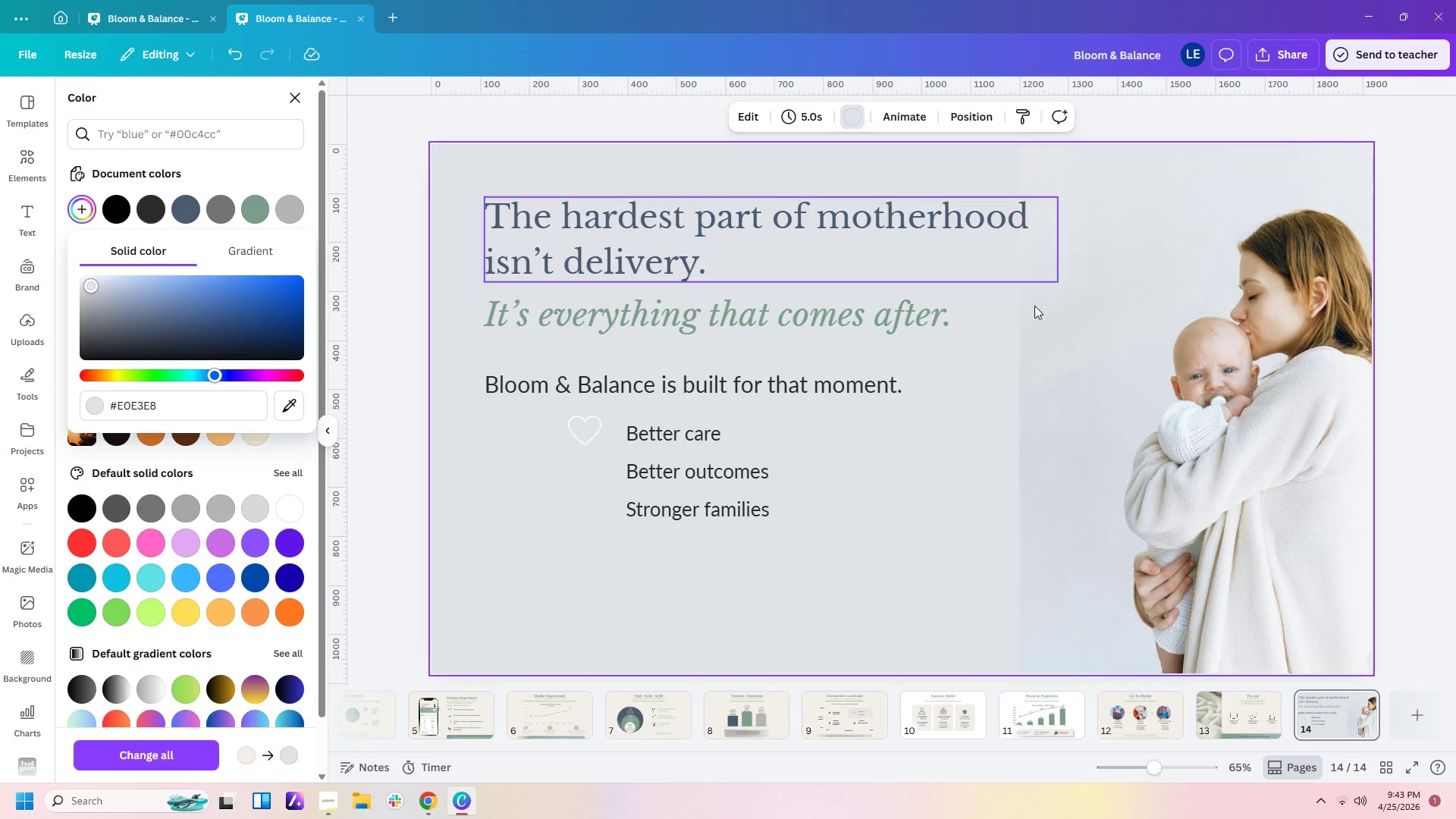 
left_click([978, 389])
 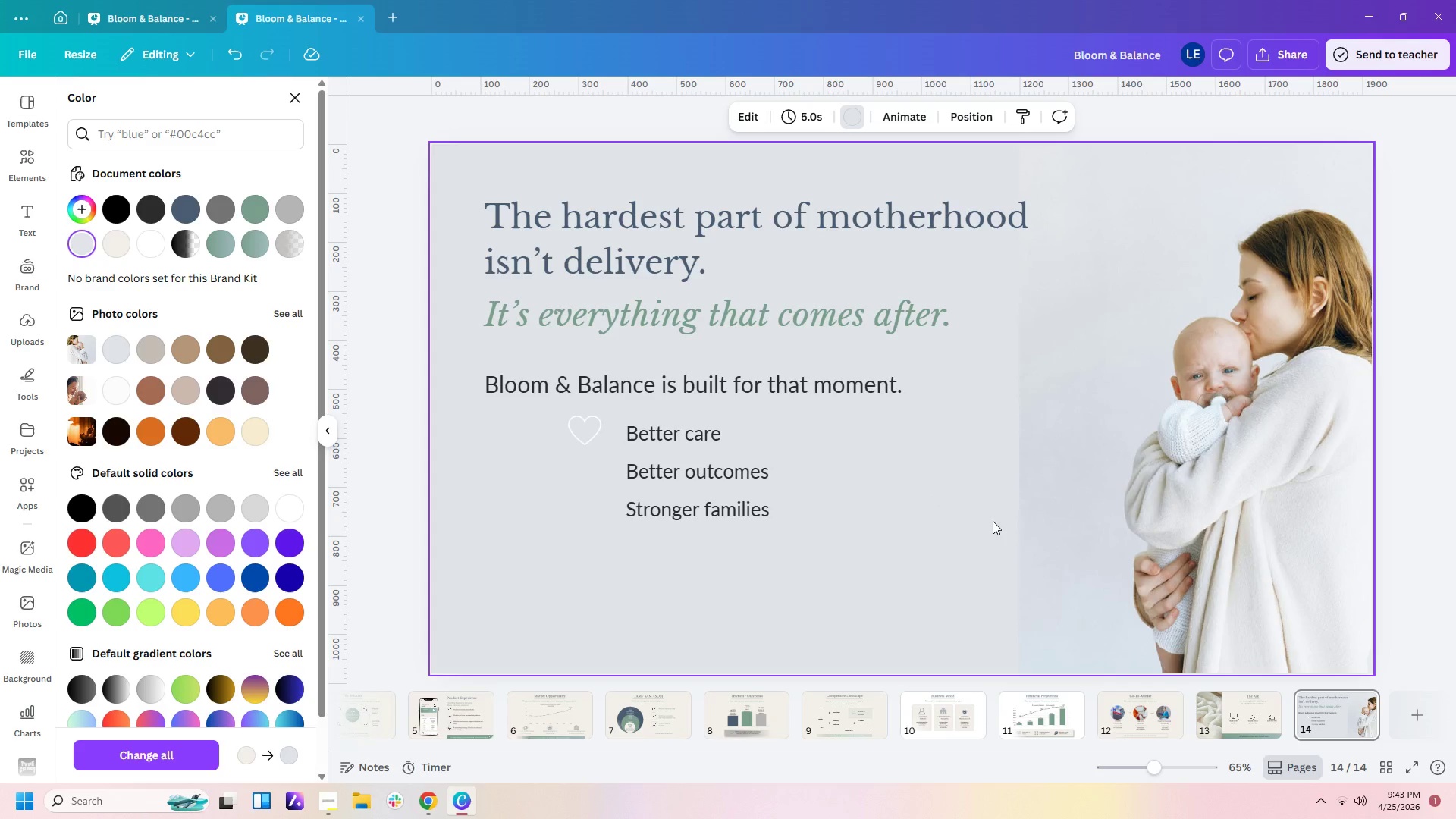 
left_click([971, 532])
 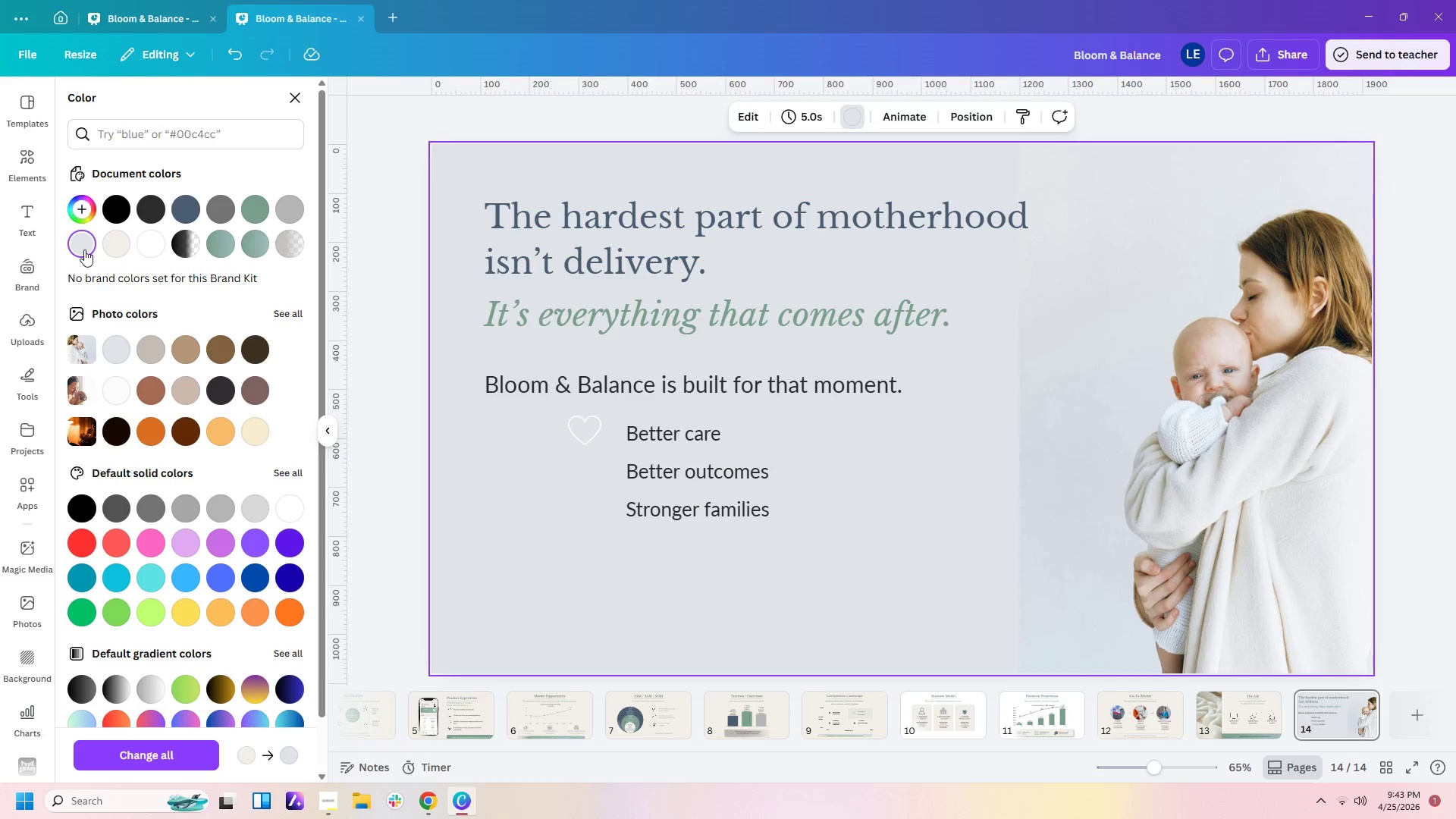 
left_click([75, 244])
 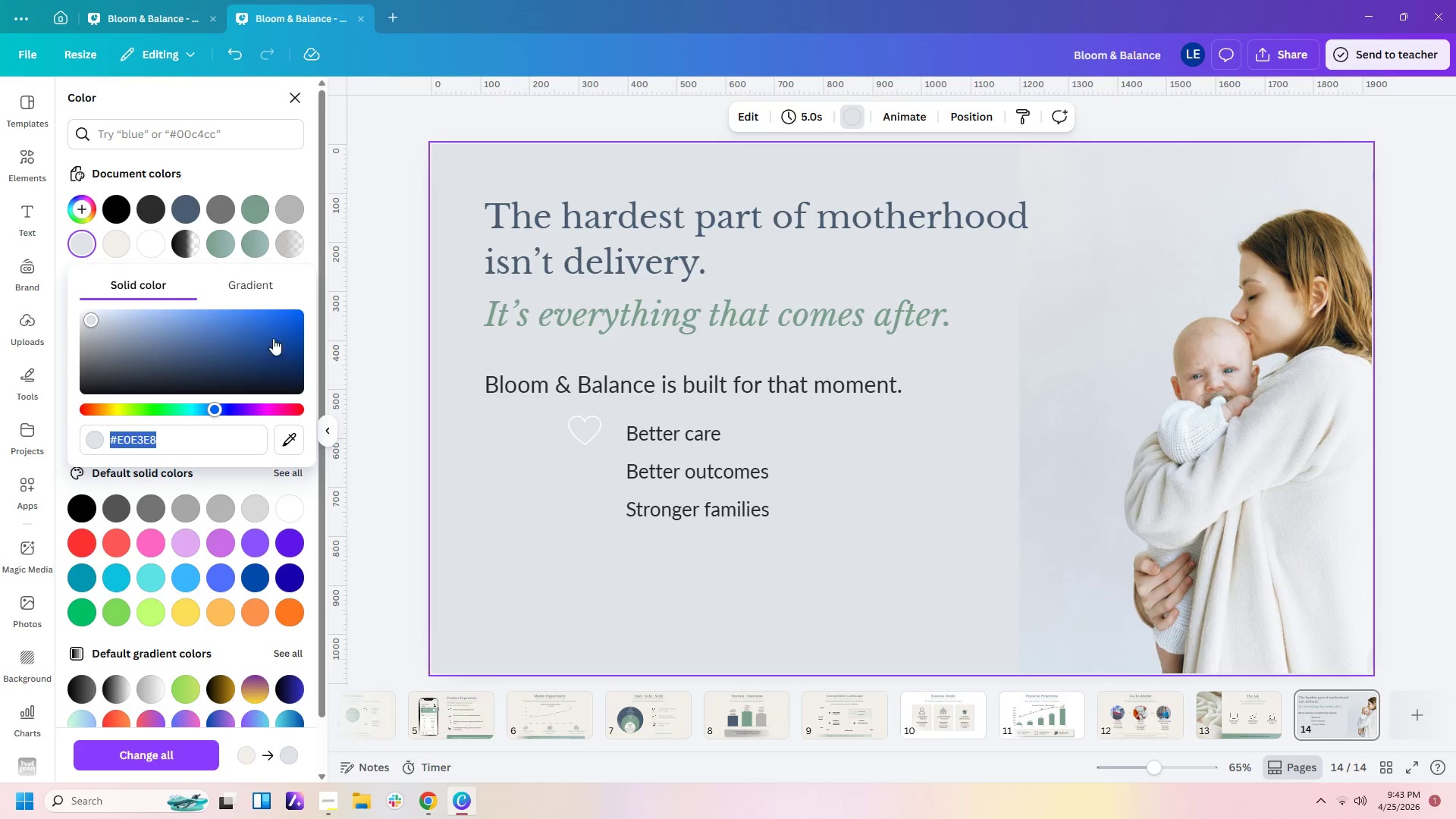 
left_click([244, 279])
 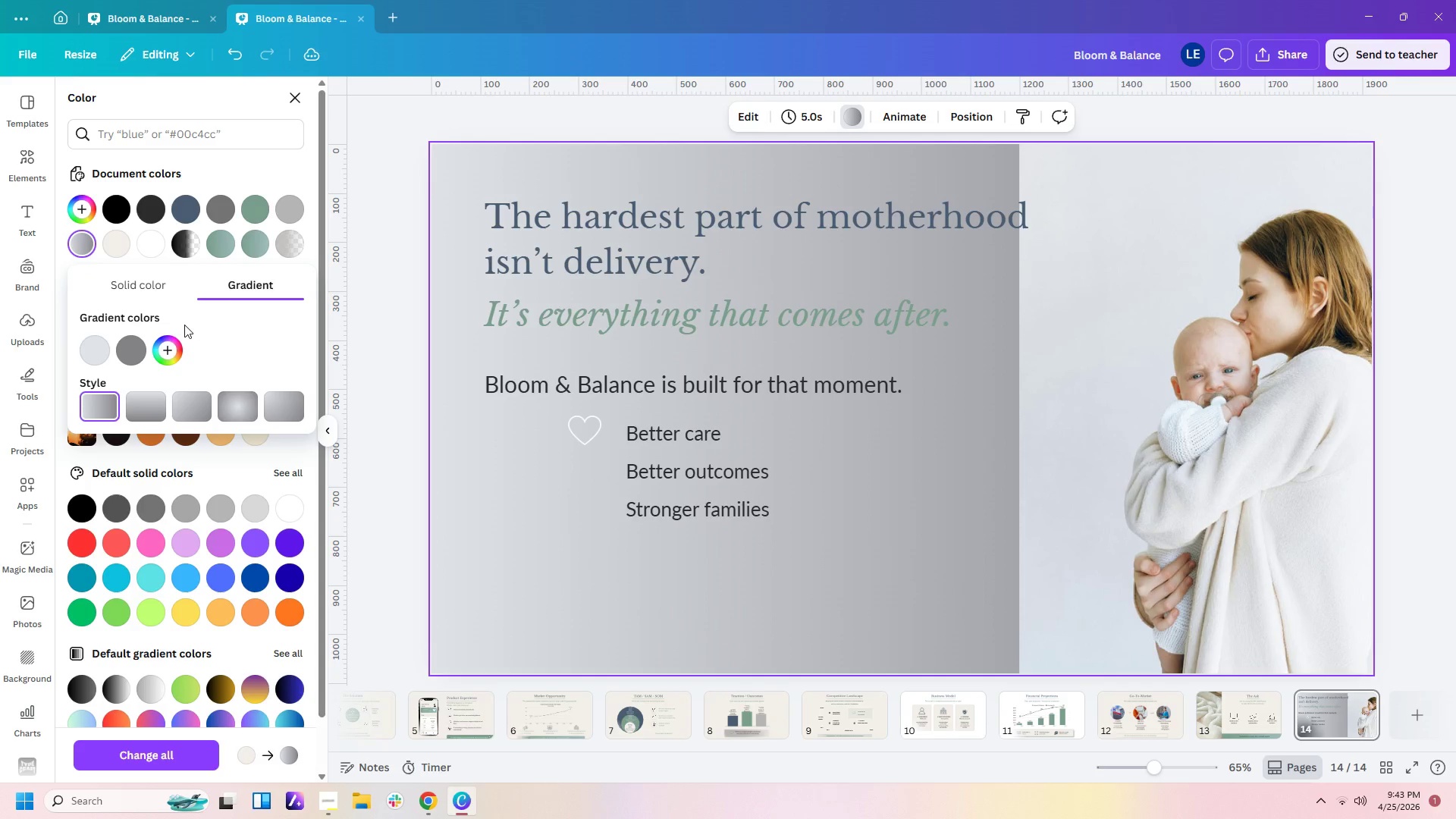 
left_click([127, 359])
 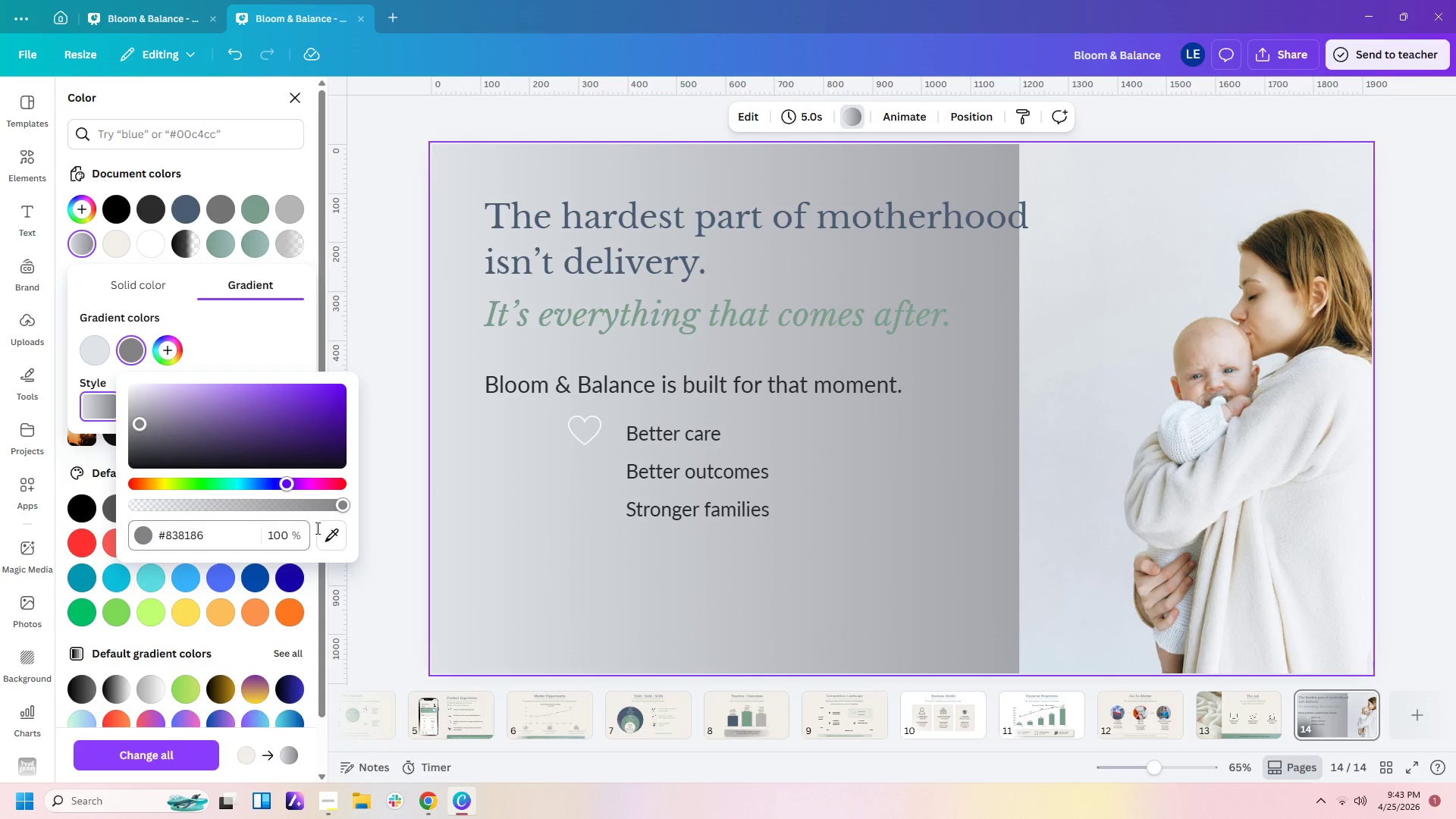 
left_click([325, 530])
 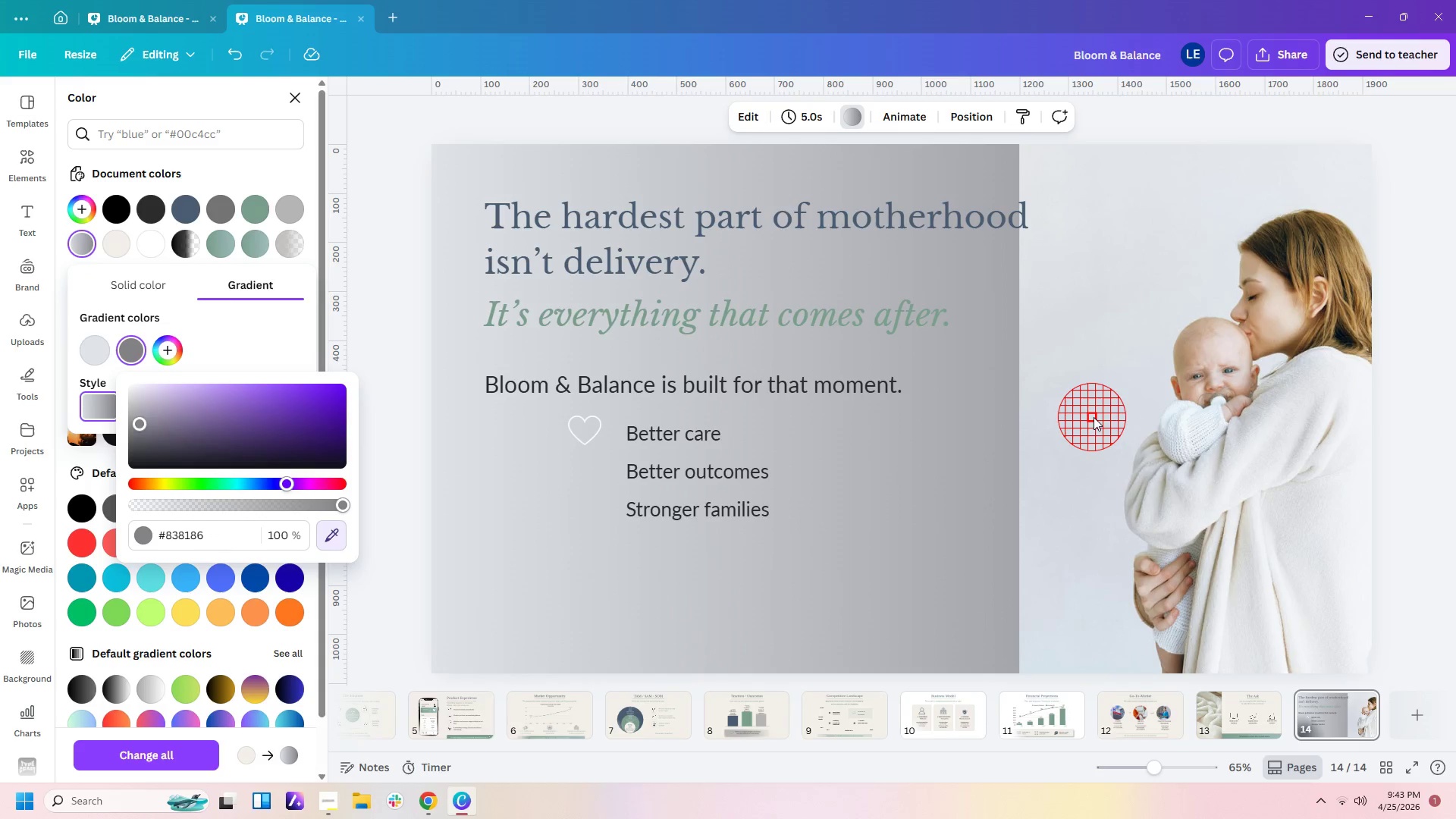 
left_click([1083, 418])
 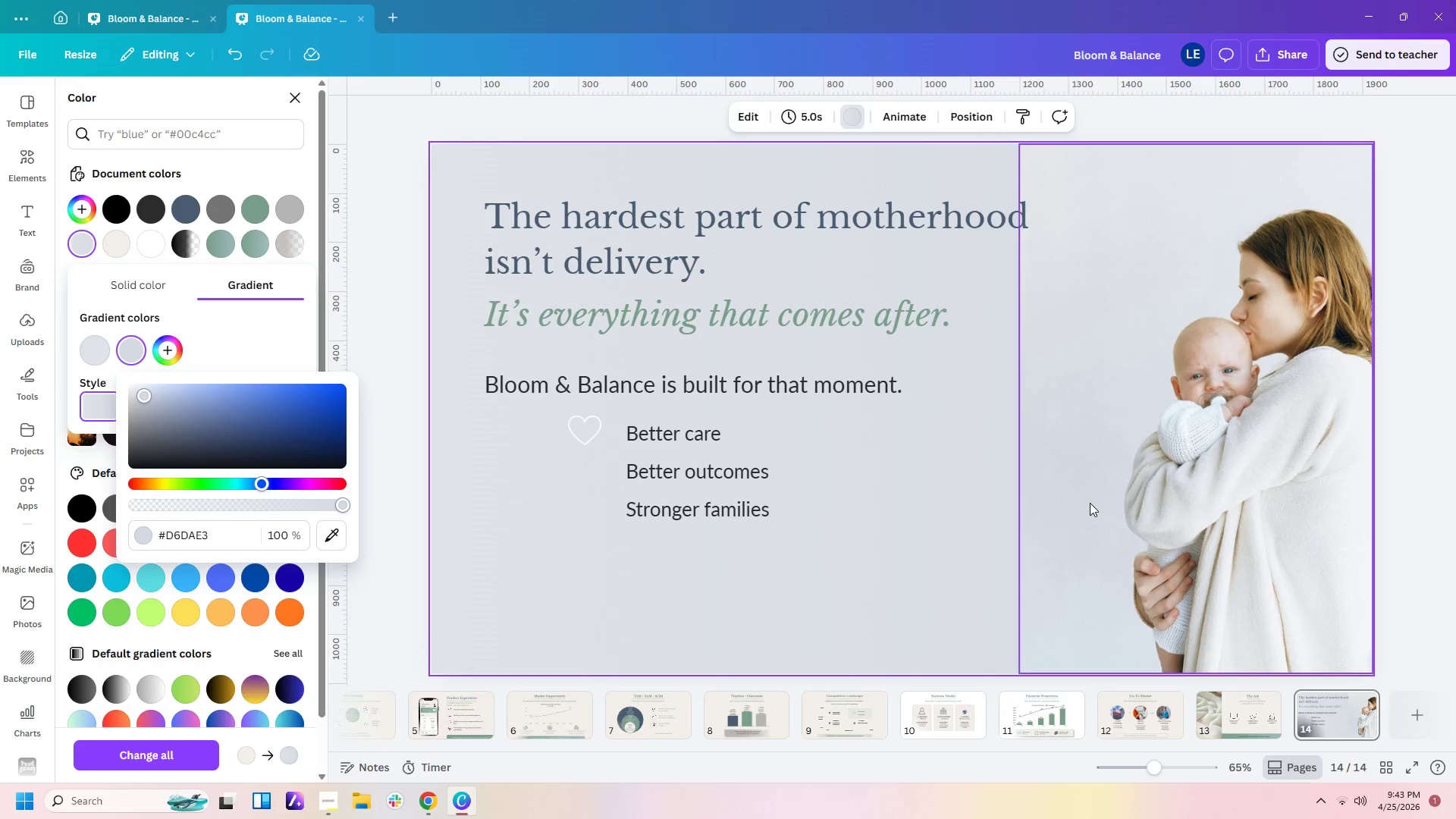 
left_click([1416, 447])
 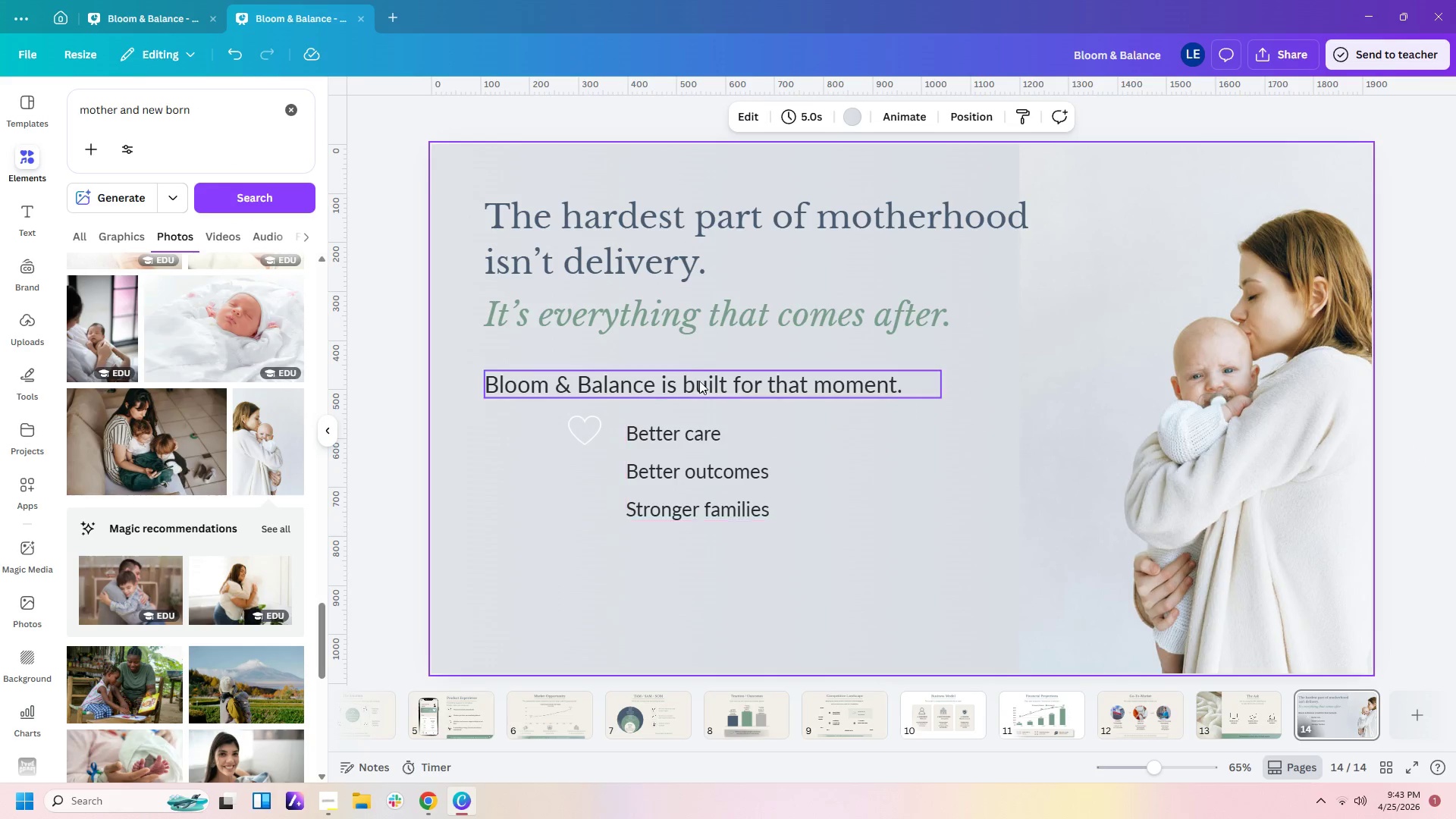 
left_click([857, 246])
 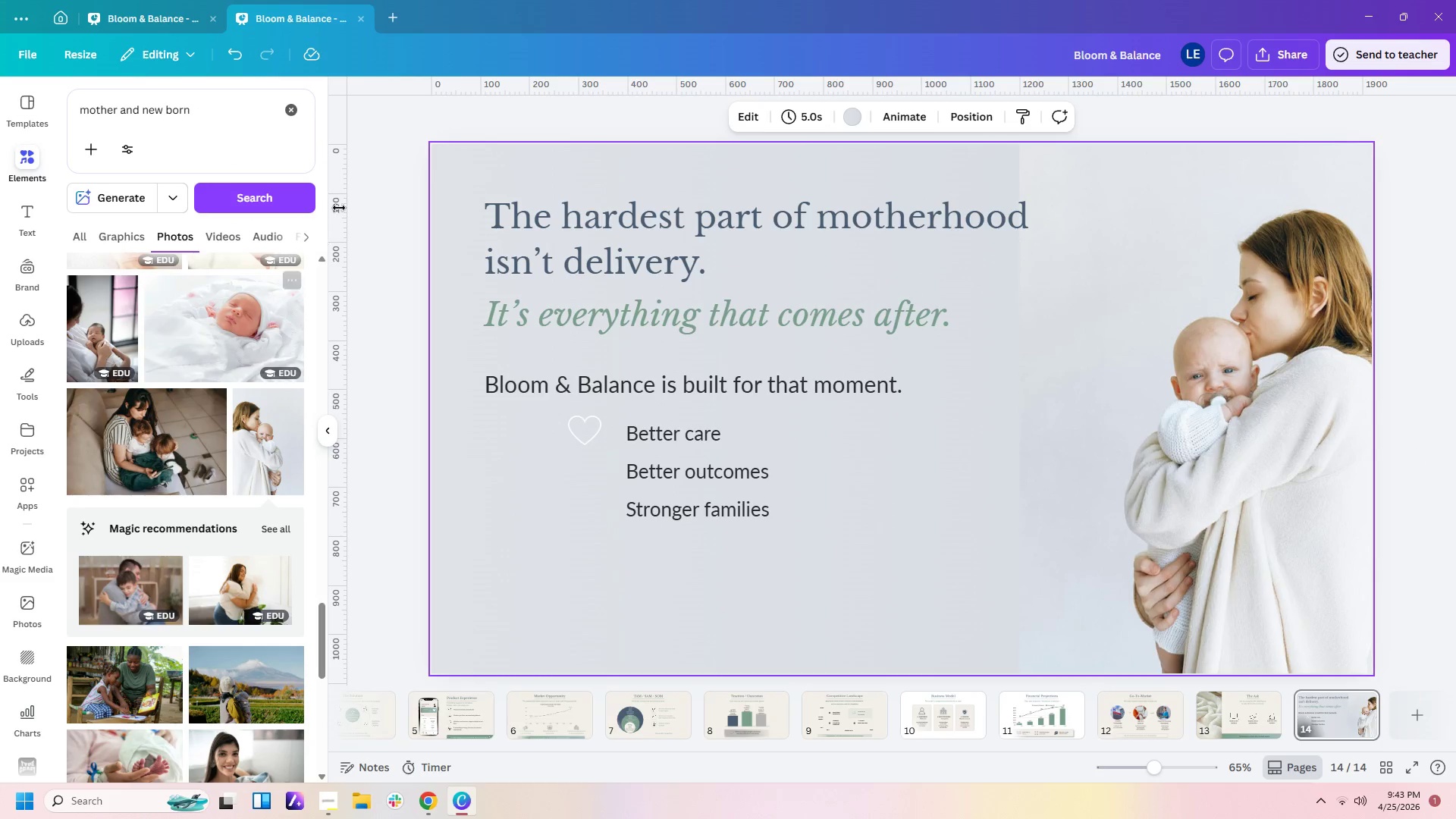 
left_click([742, 154])
 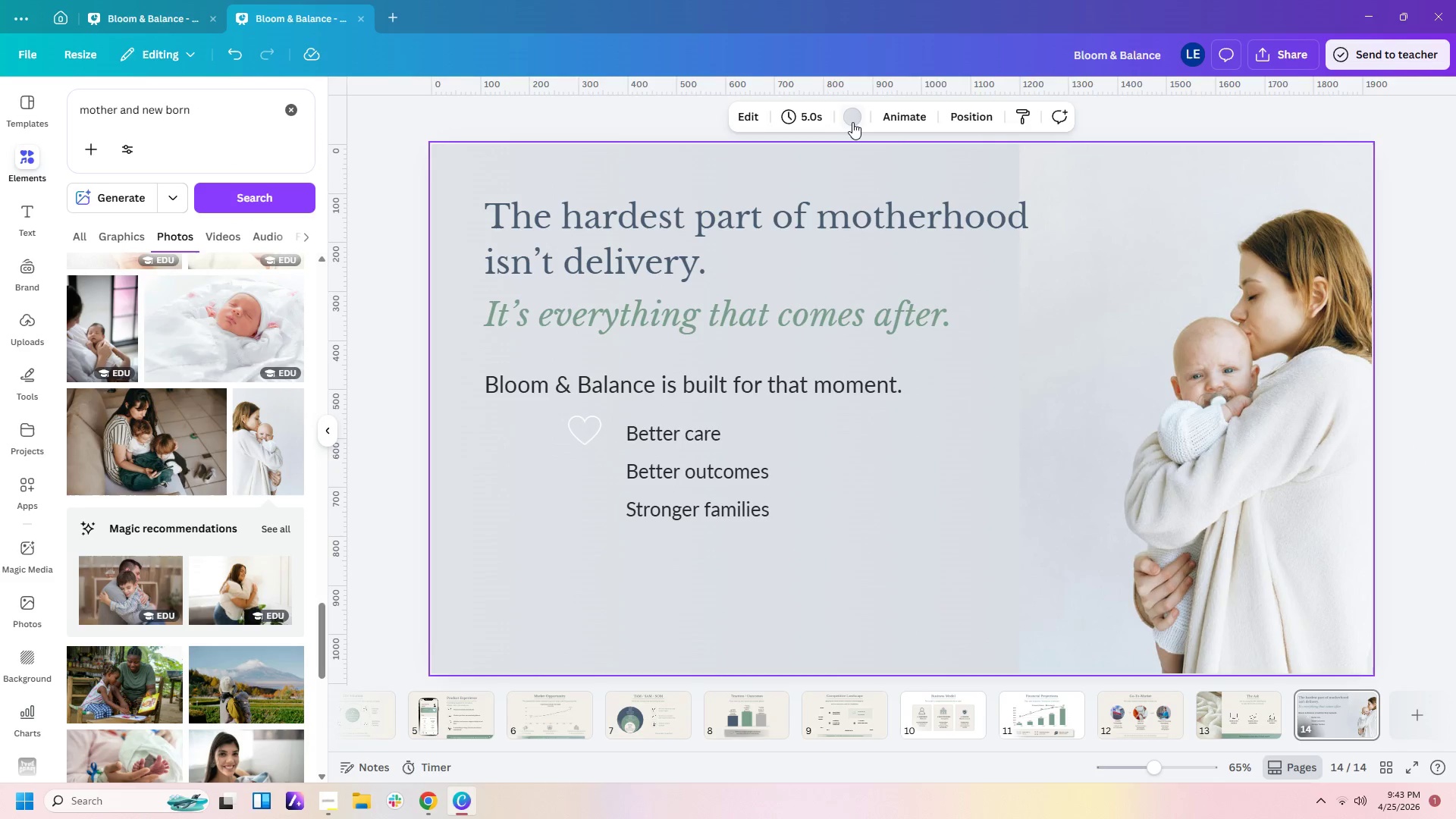 
left_click([852, 121])
 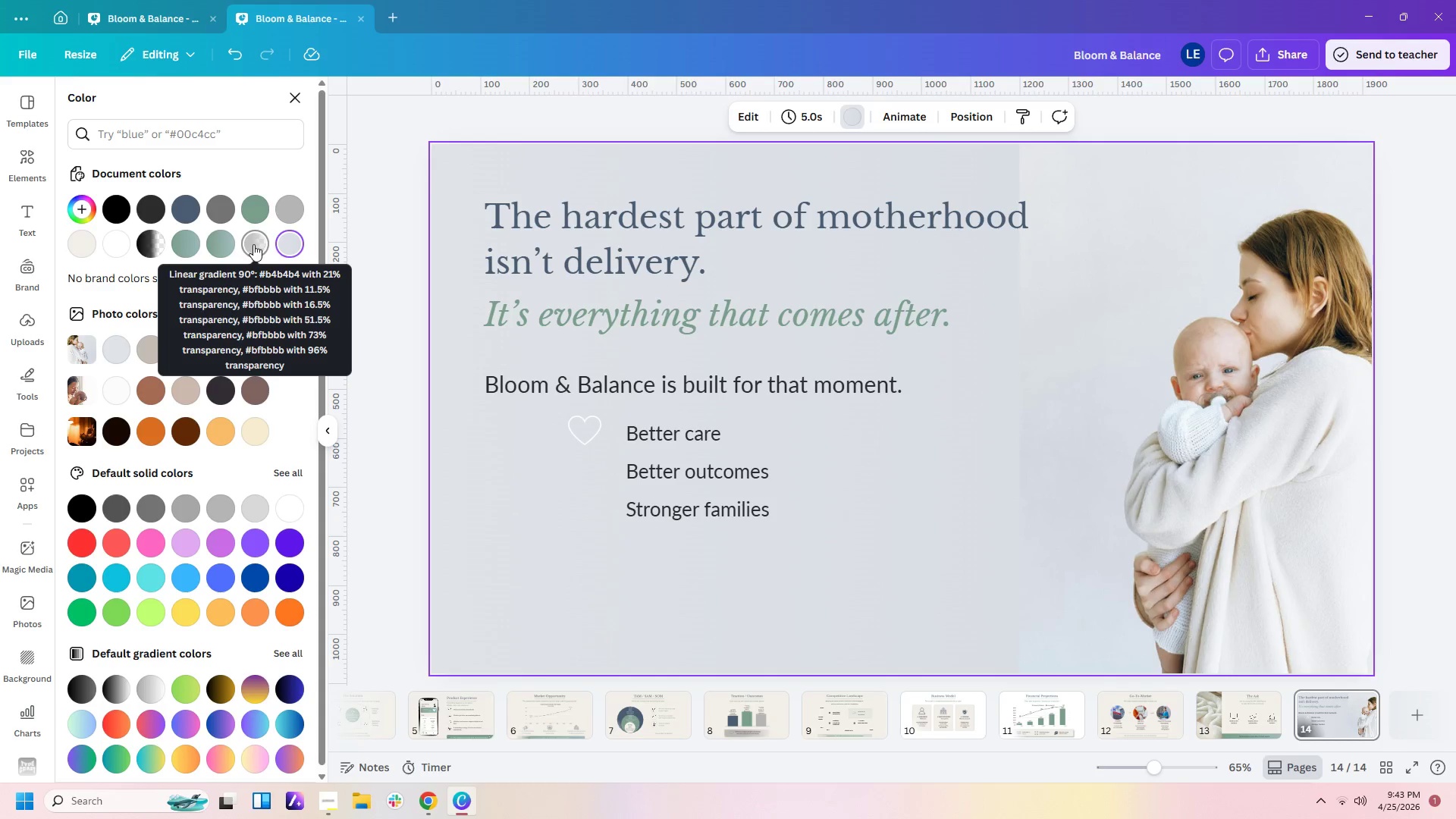 
left_click([288, 243])
 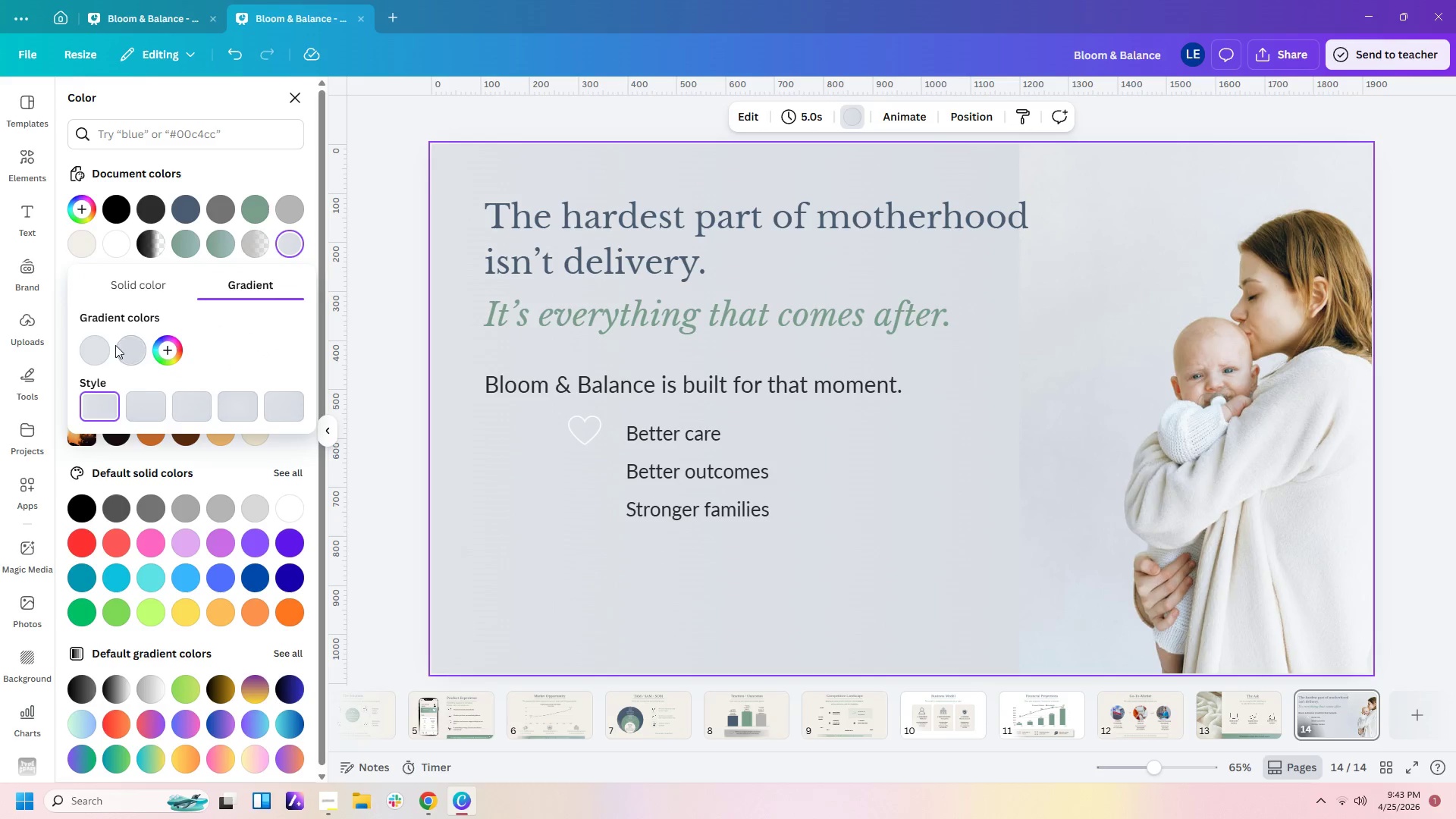 
left_click([96, 353])
 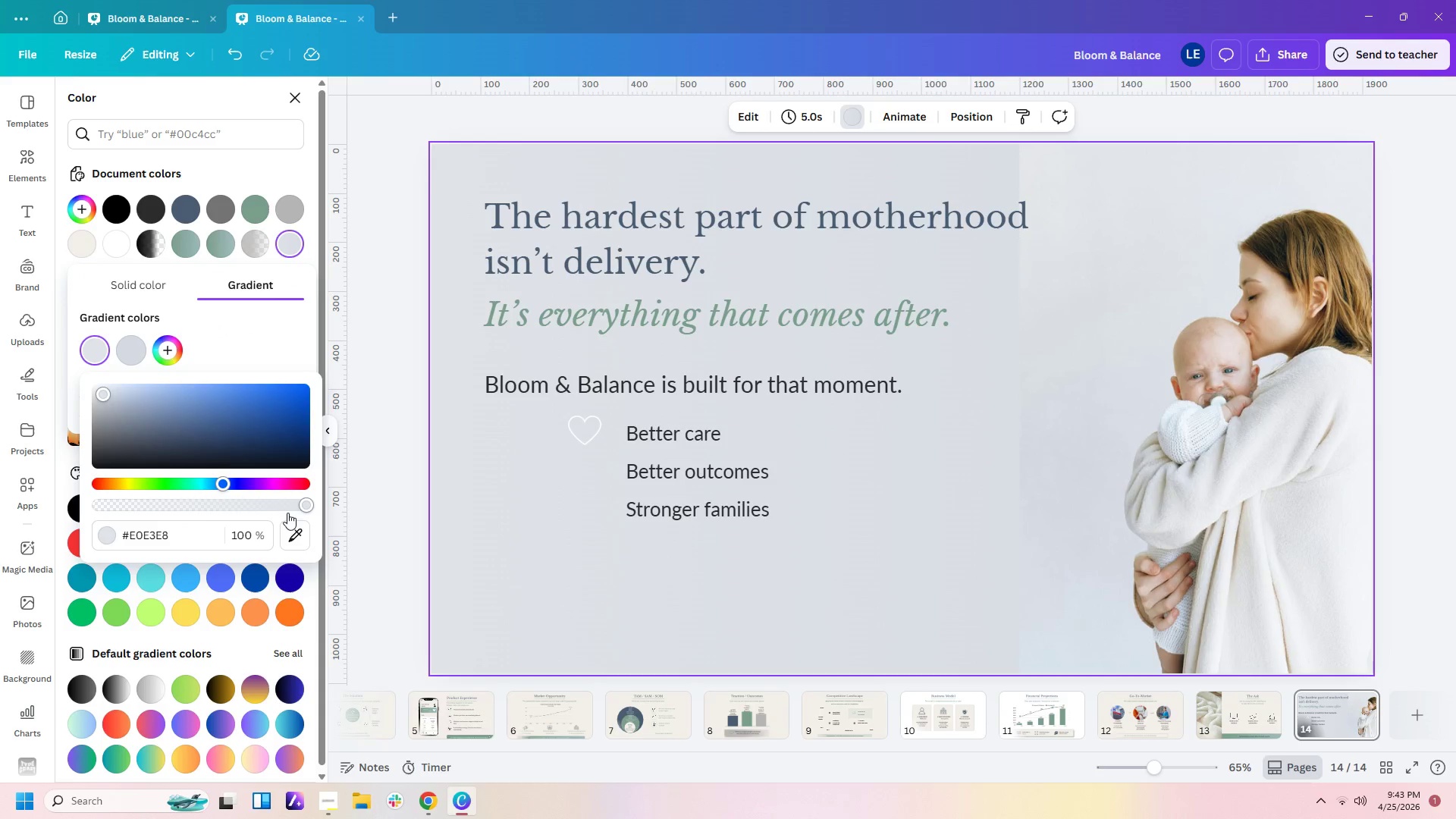 
left_click([299, 539])
 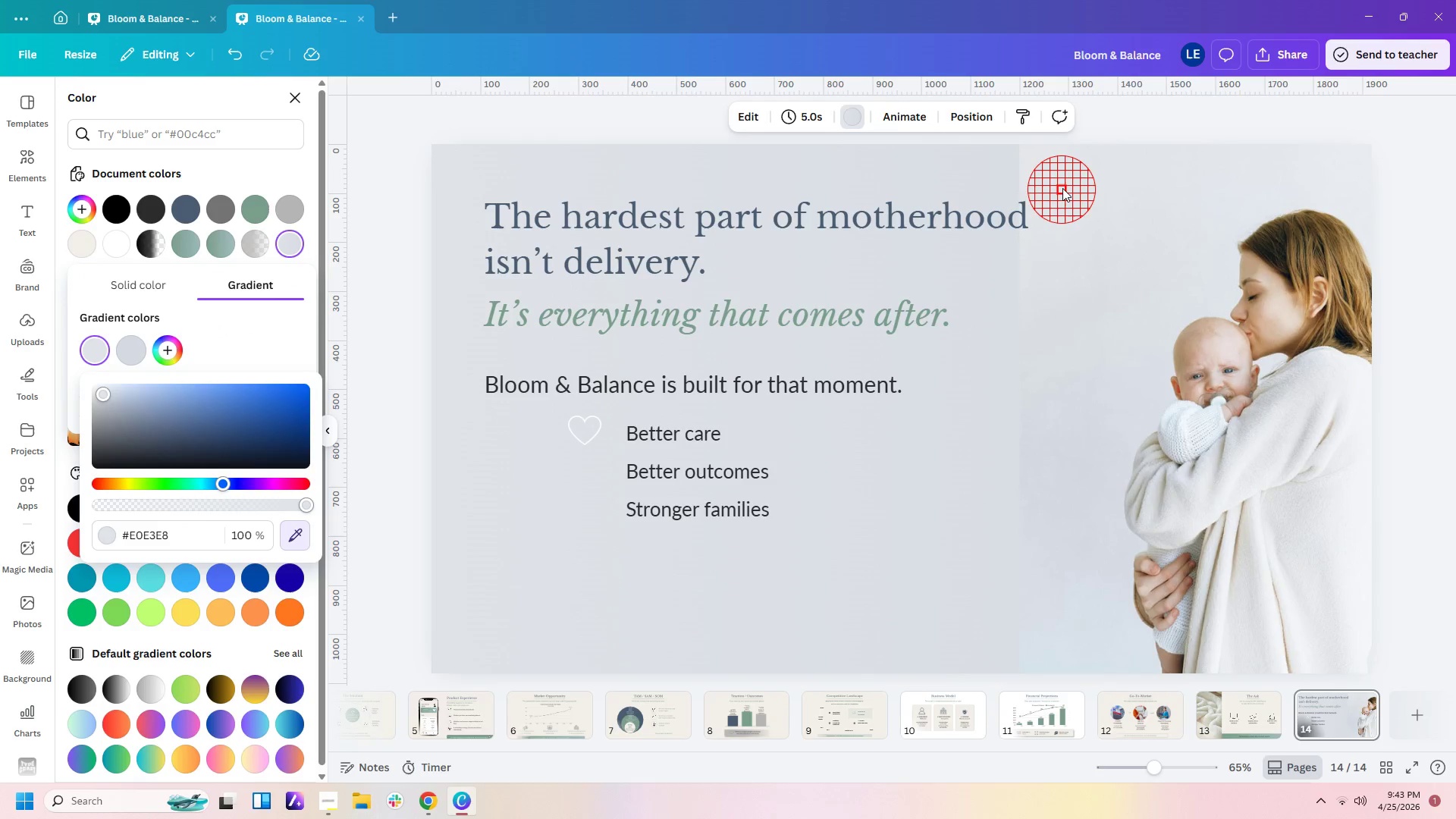 
left_click([1062, 174])
 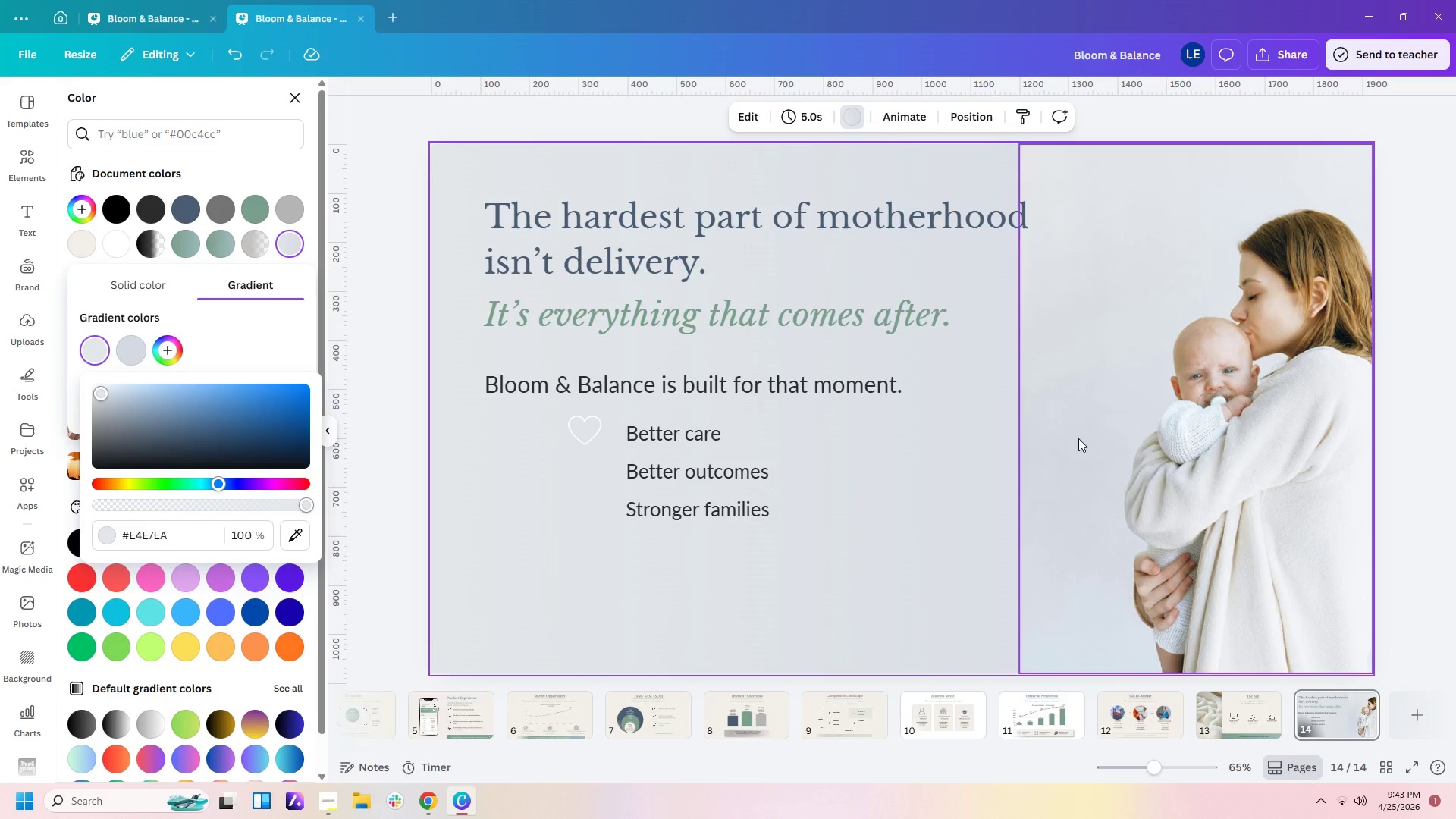 
left_click([1081, 445])
 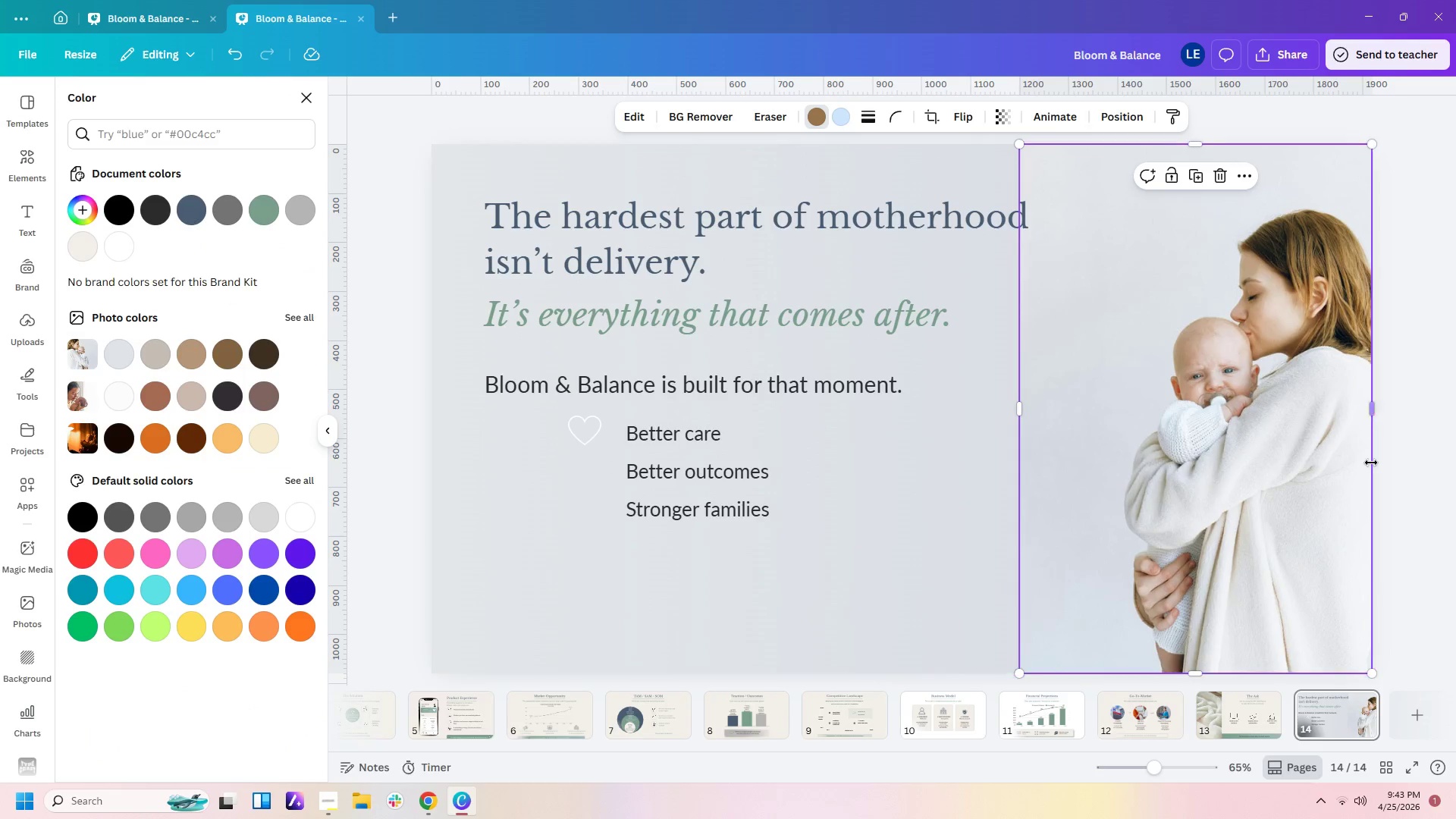 
left_click([1397, 454])
 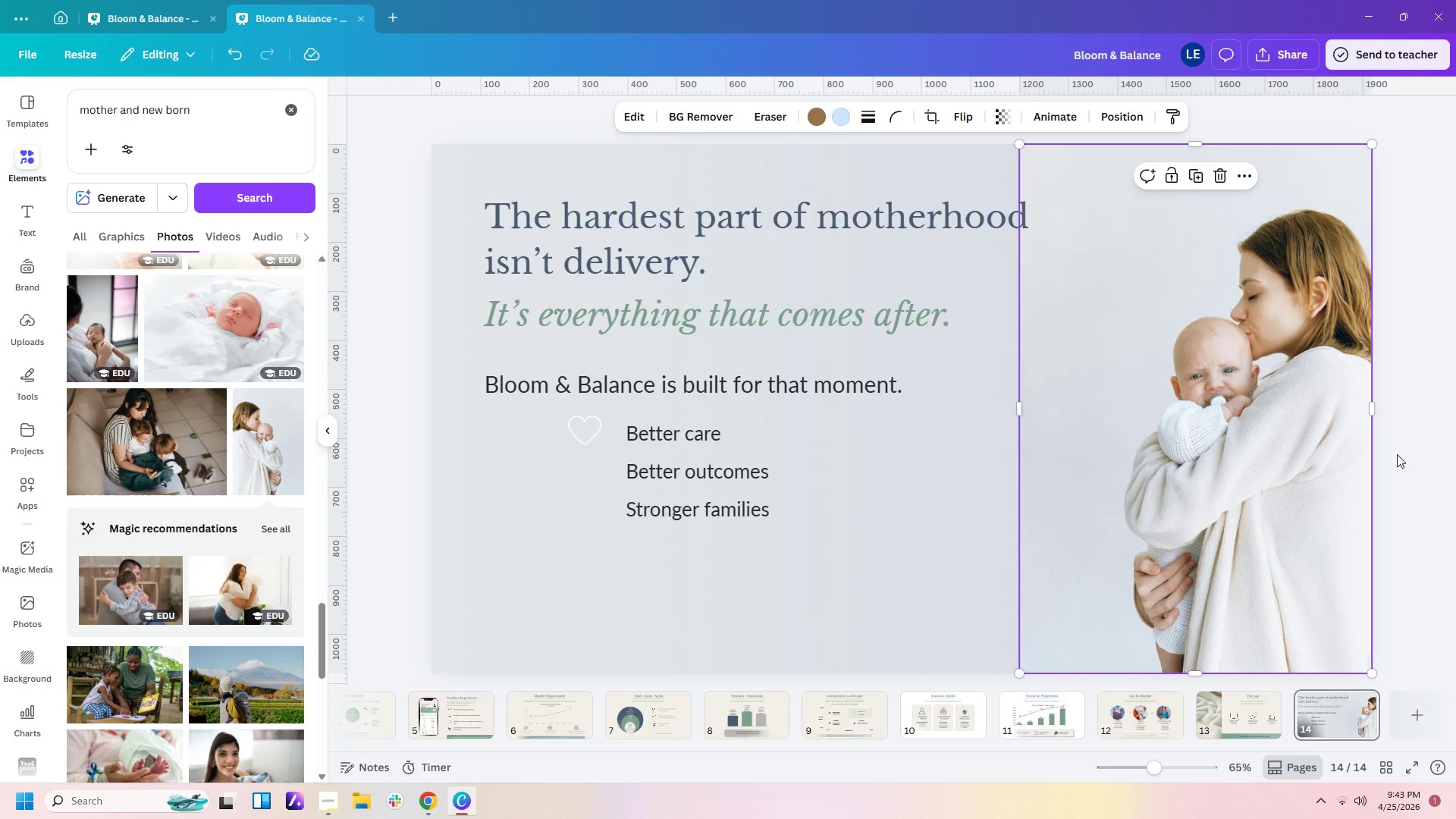 
left_click([1422, 413])
 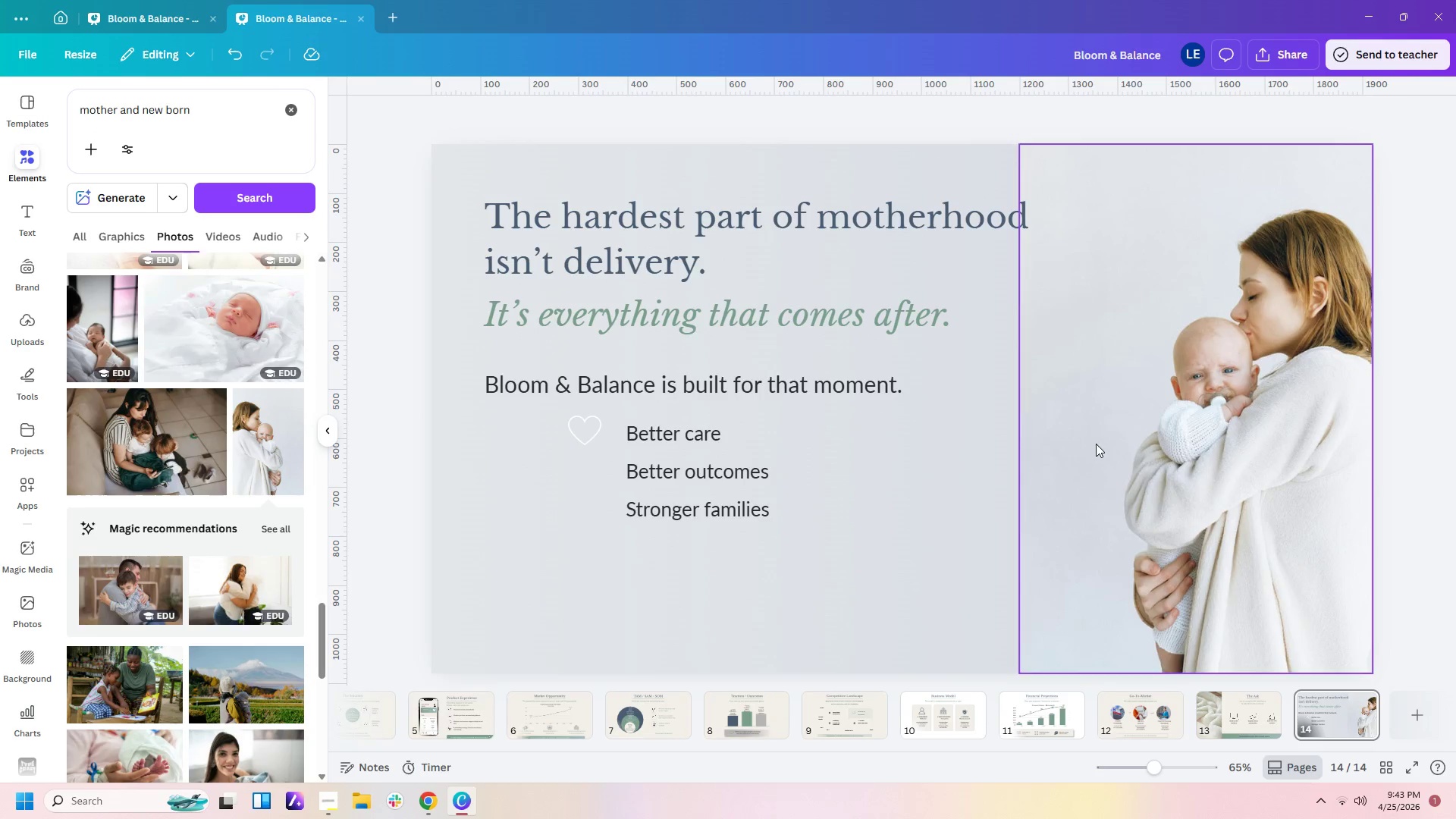 
left_click([855, 461])
 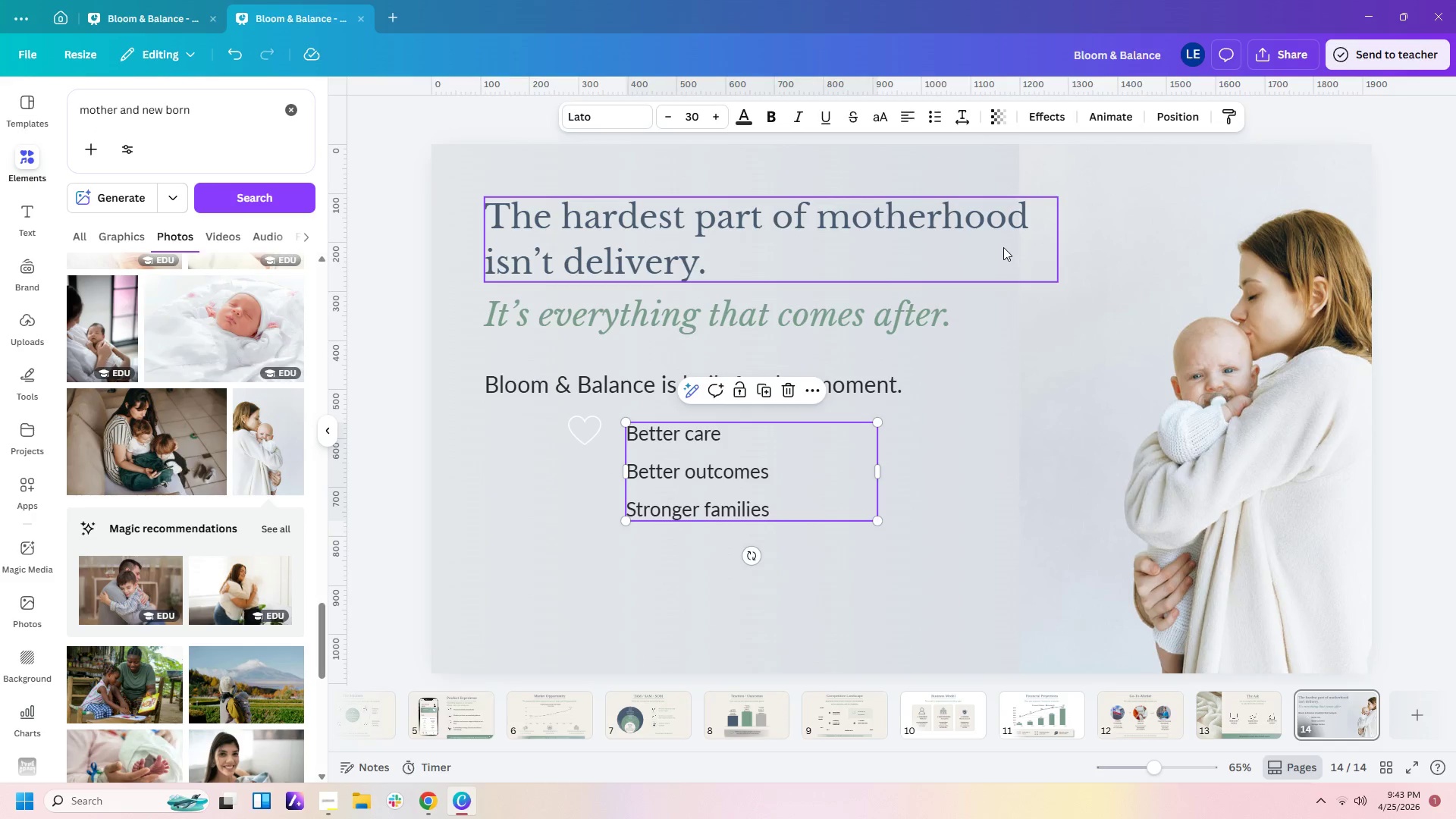 
left_click([984, 174])
 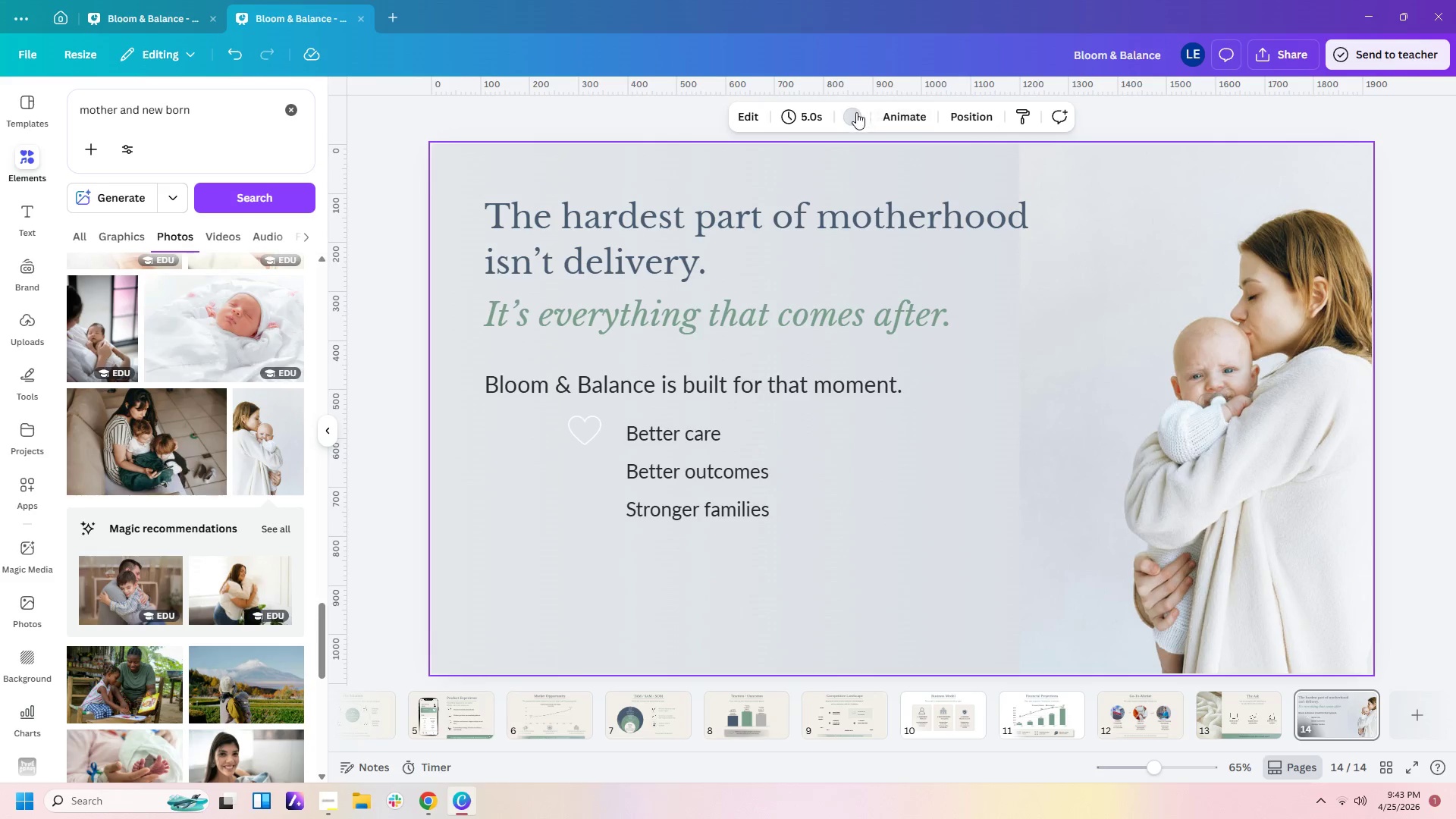 
left_click([847, 115])
 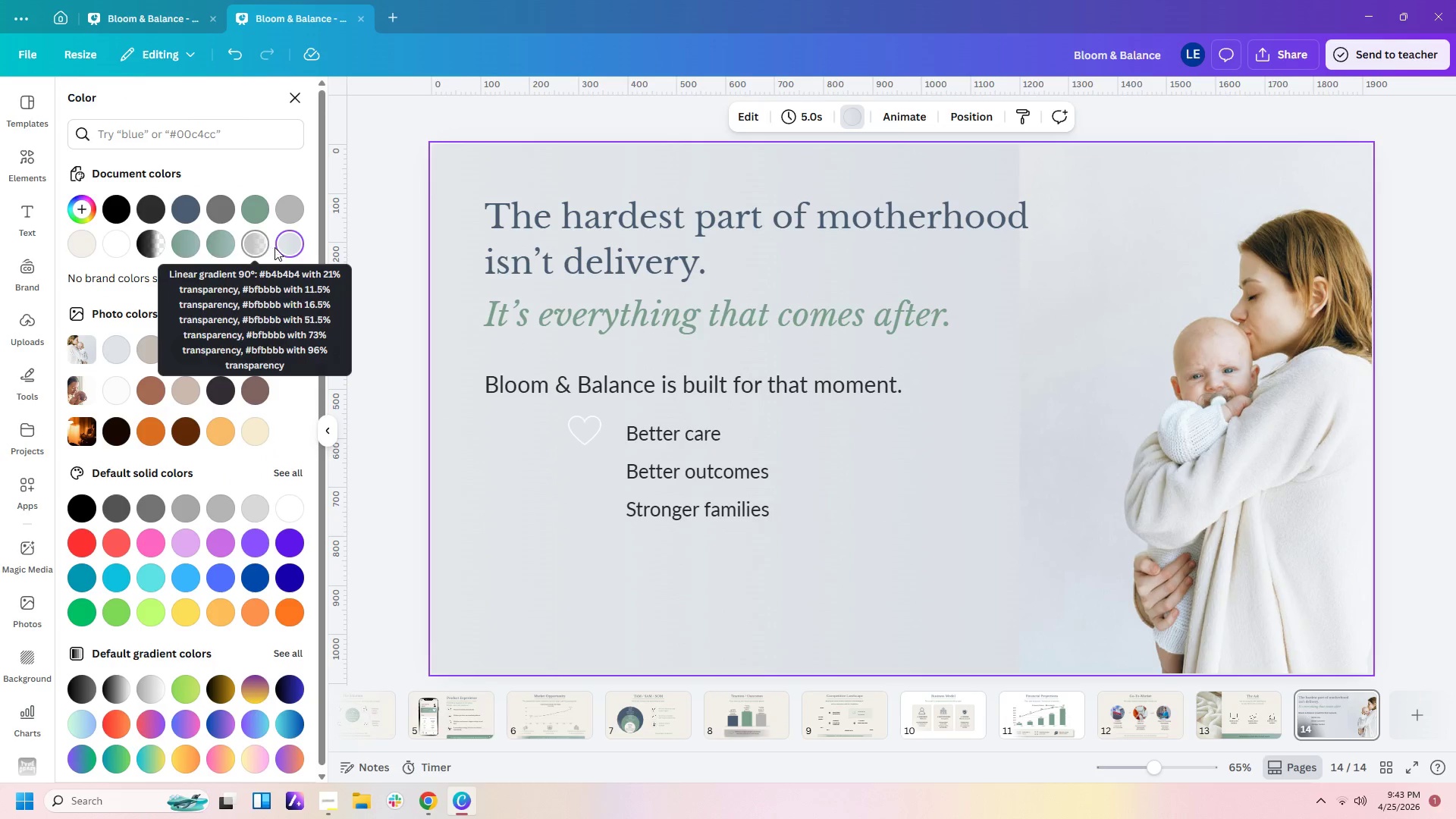 
left_click([288, 244])
 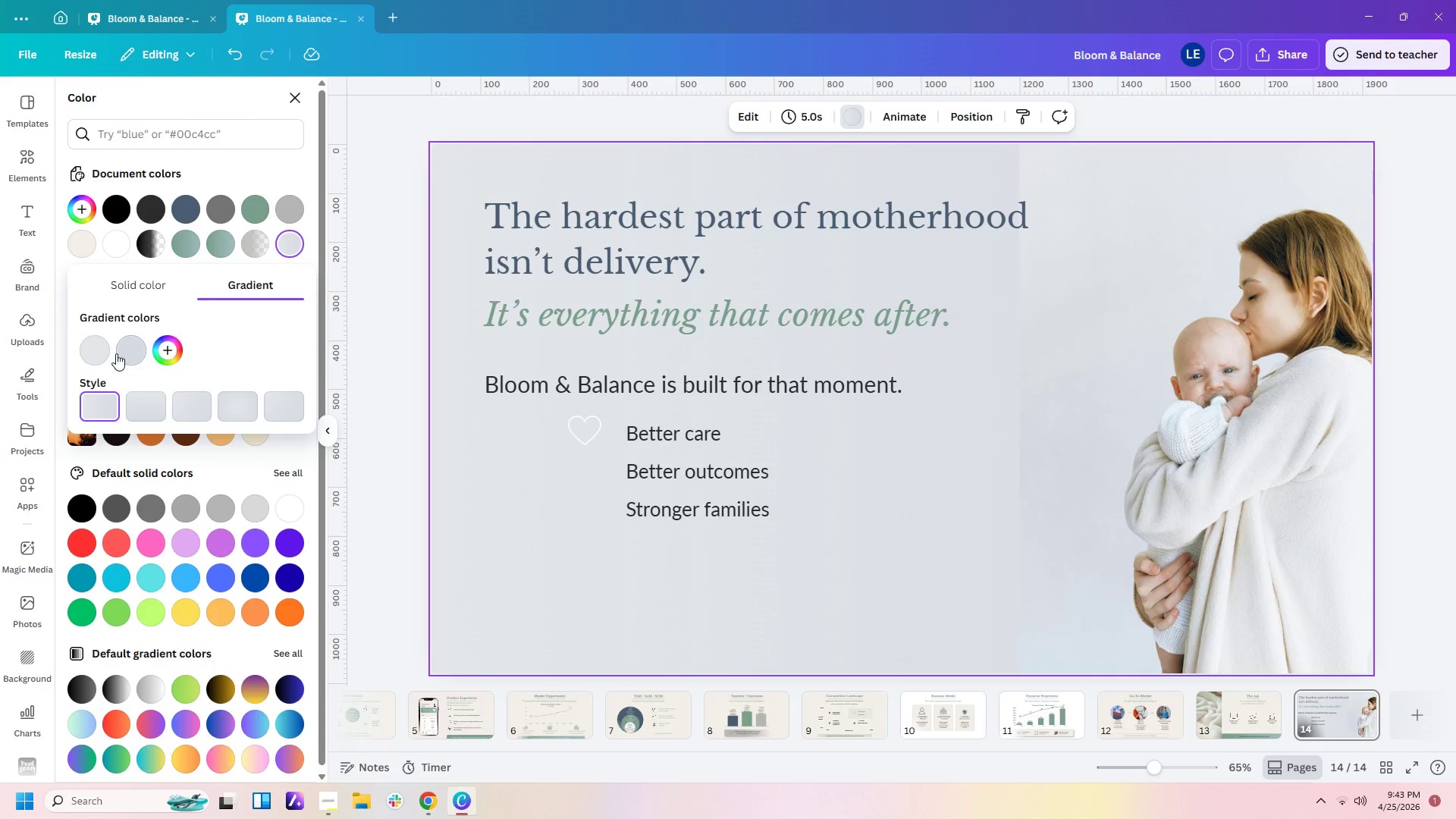 
left_click([96, 355])
 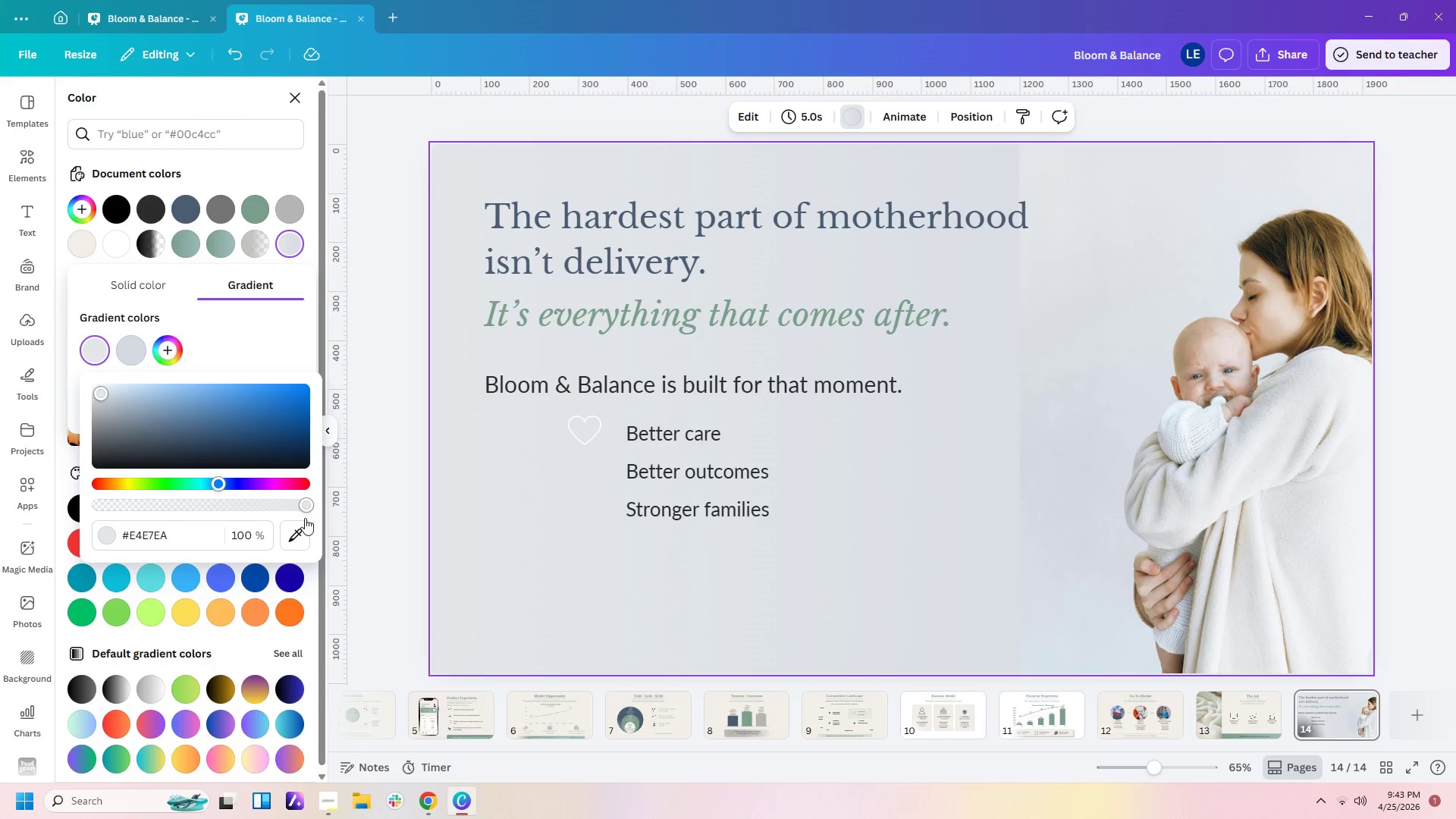 
left_click([302, 529])
 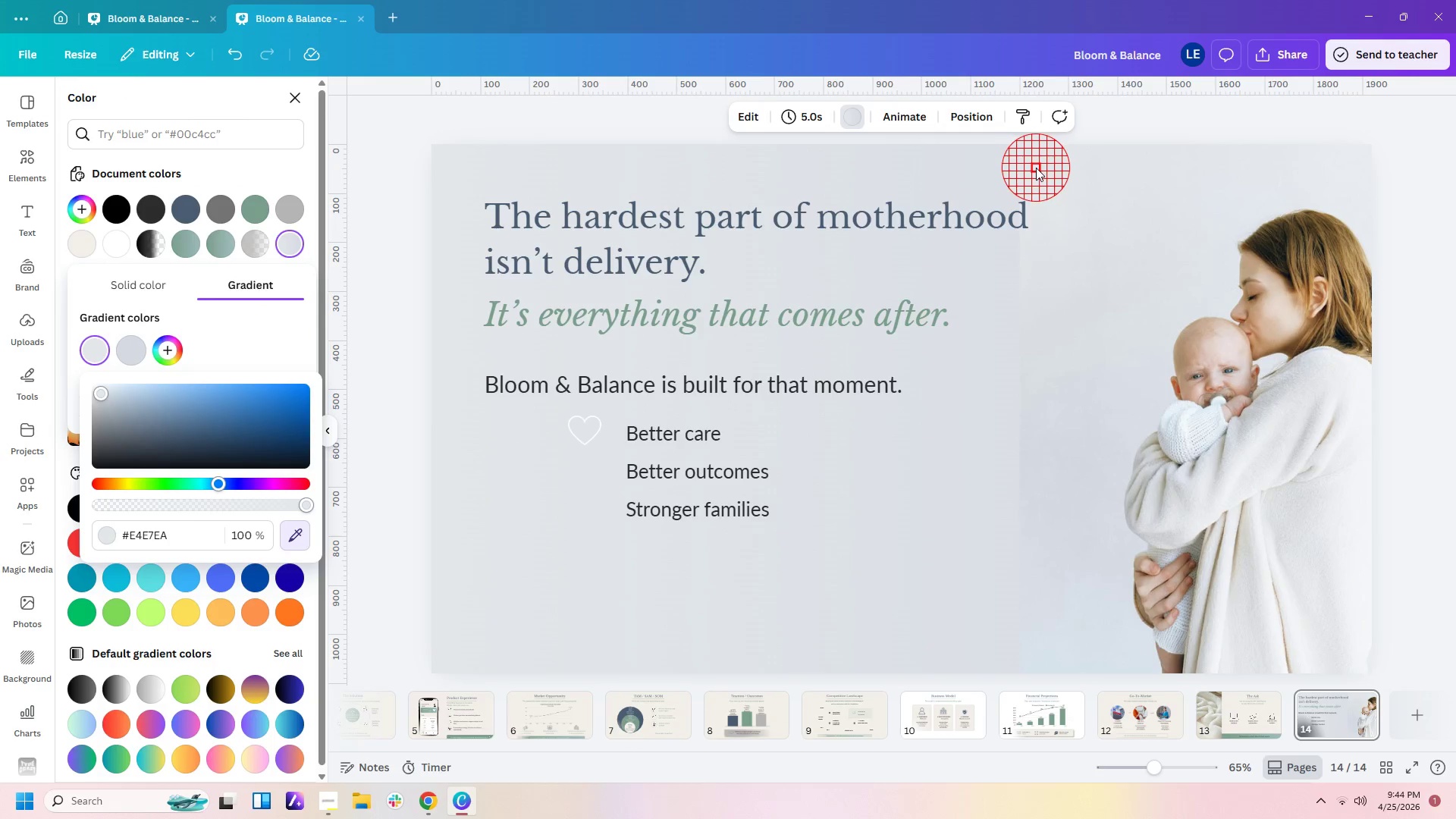 
left_click([1040, 168])
 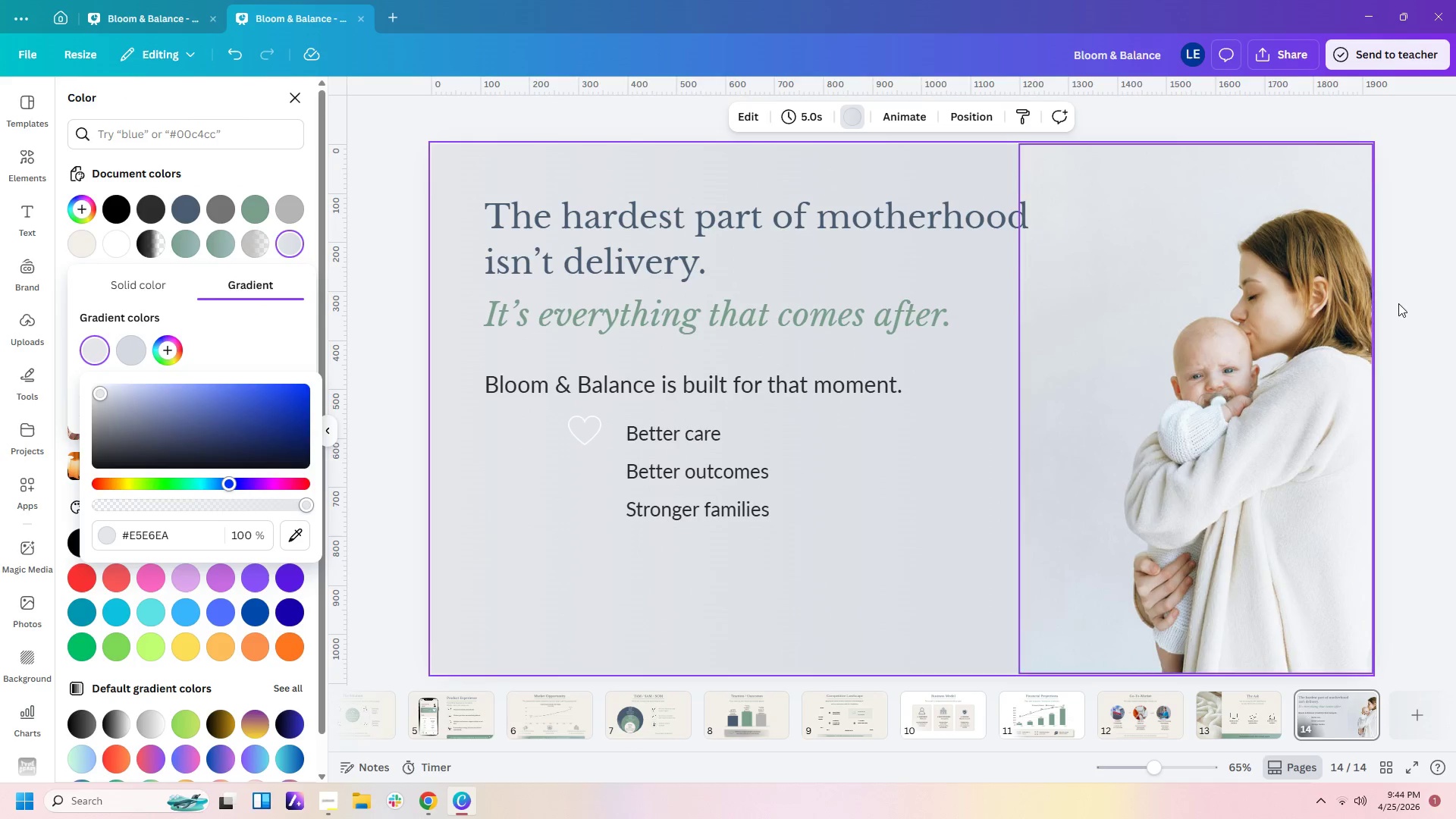 
left_click([1408, 296])
 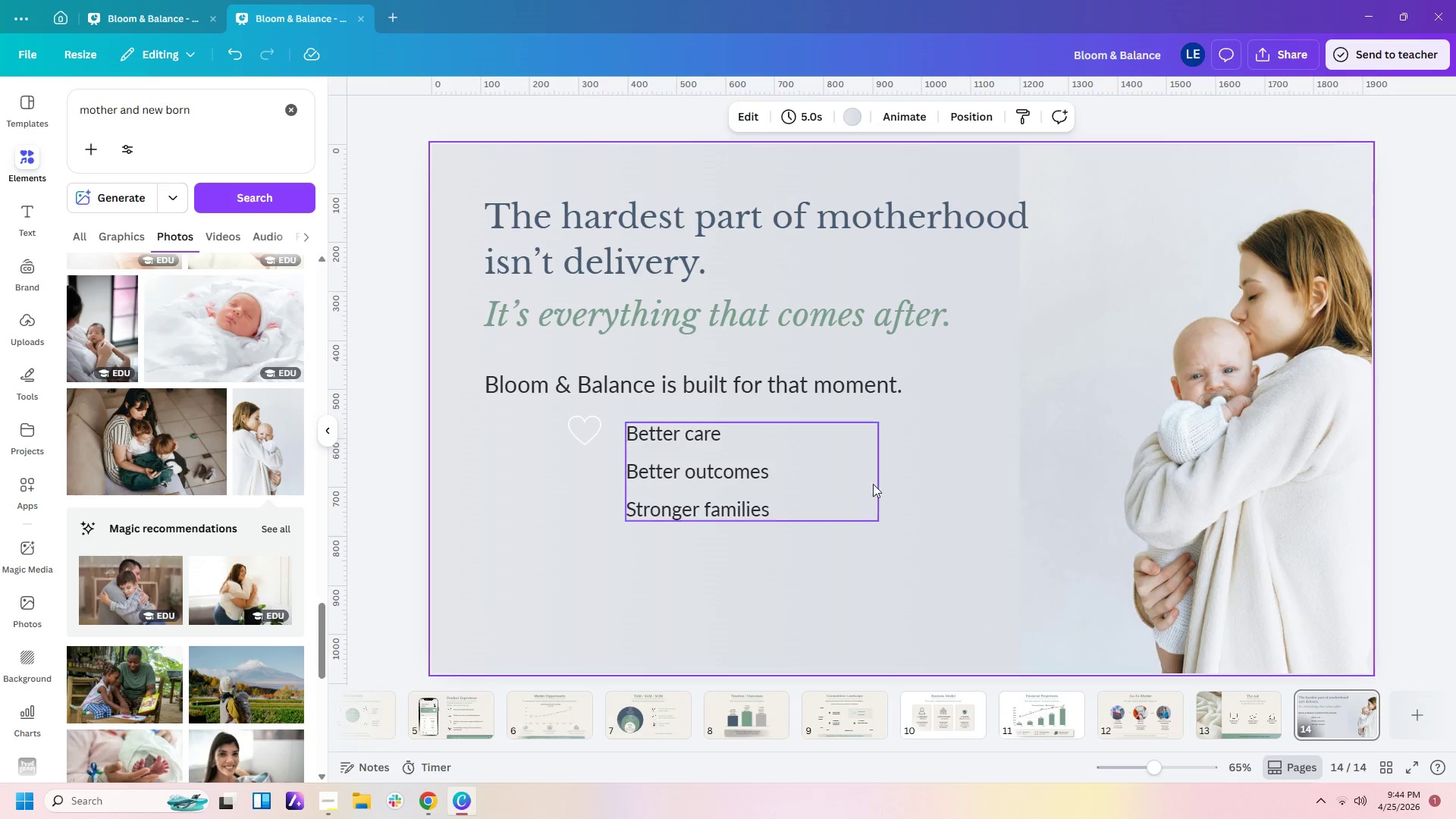 
wait(7.39)
 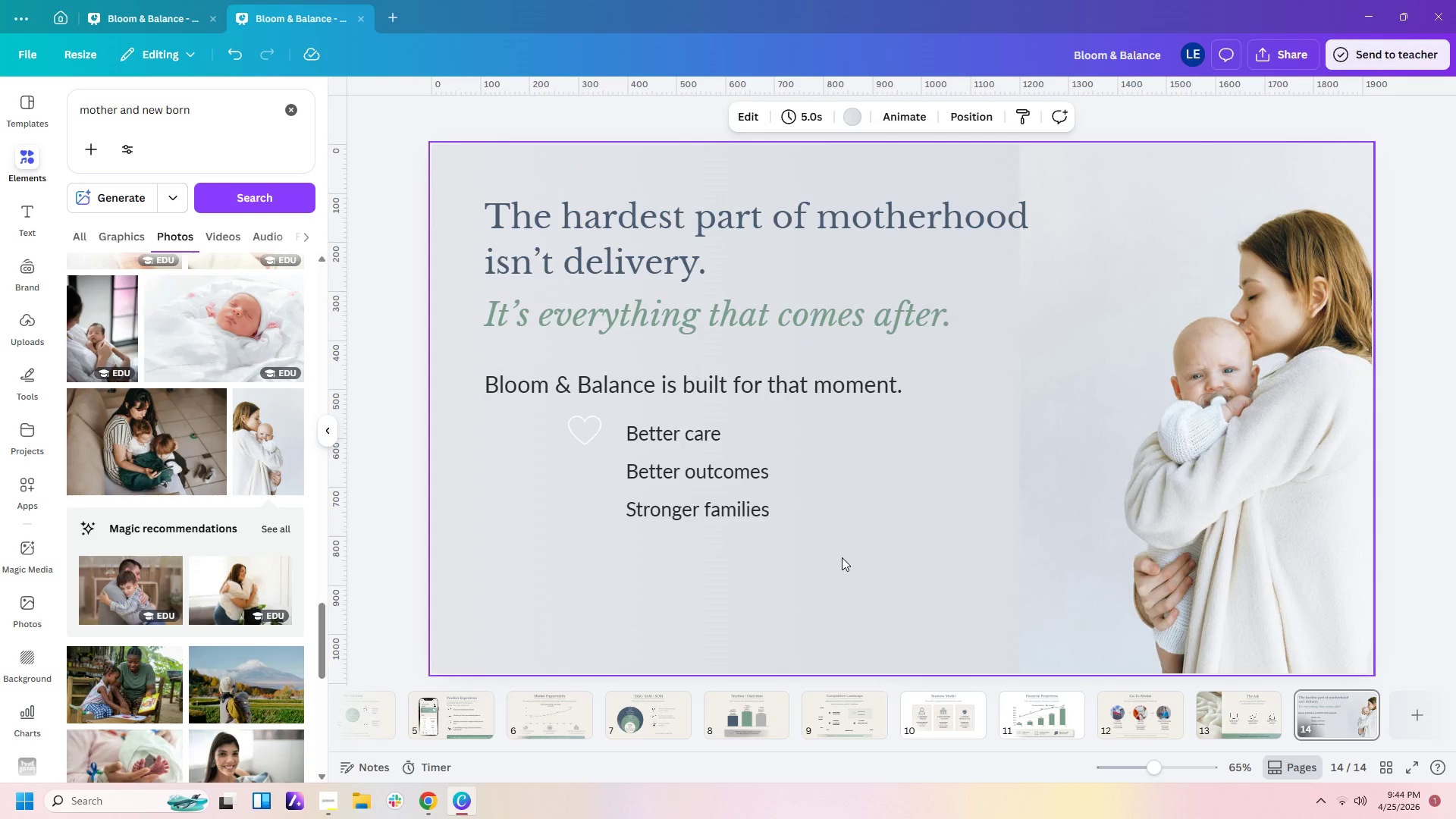 
left_click([844, 120])
 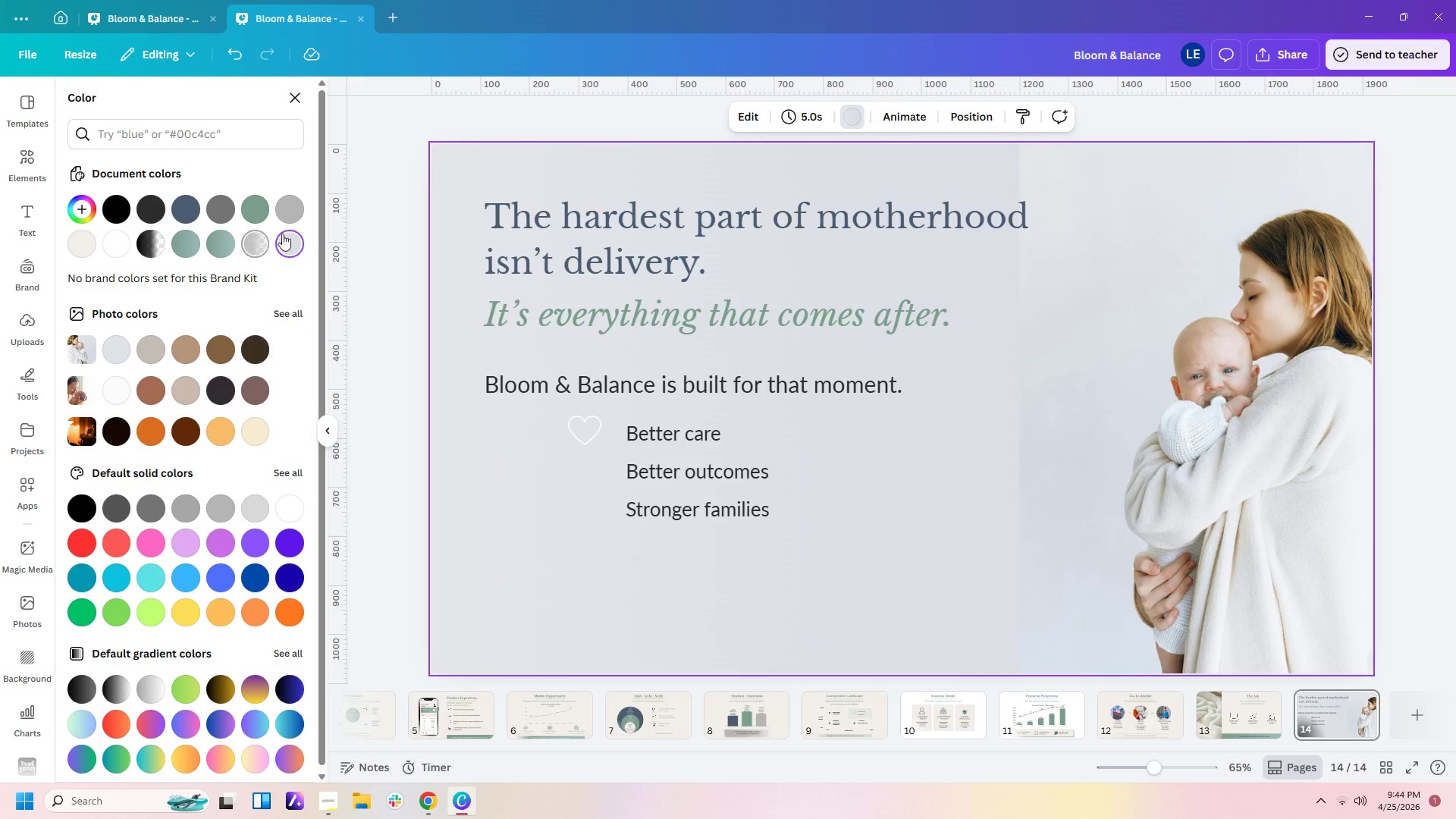 
left_click([287, 241])
 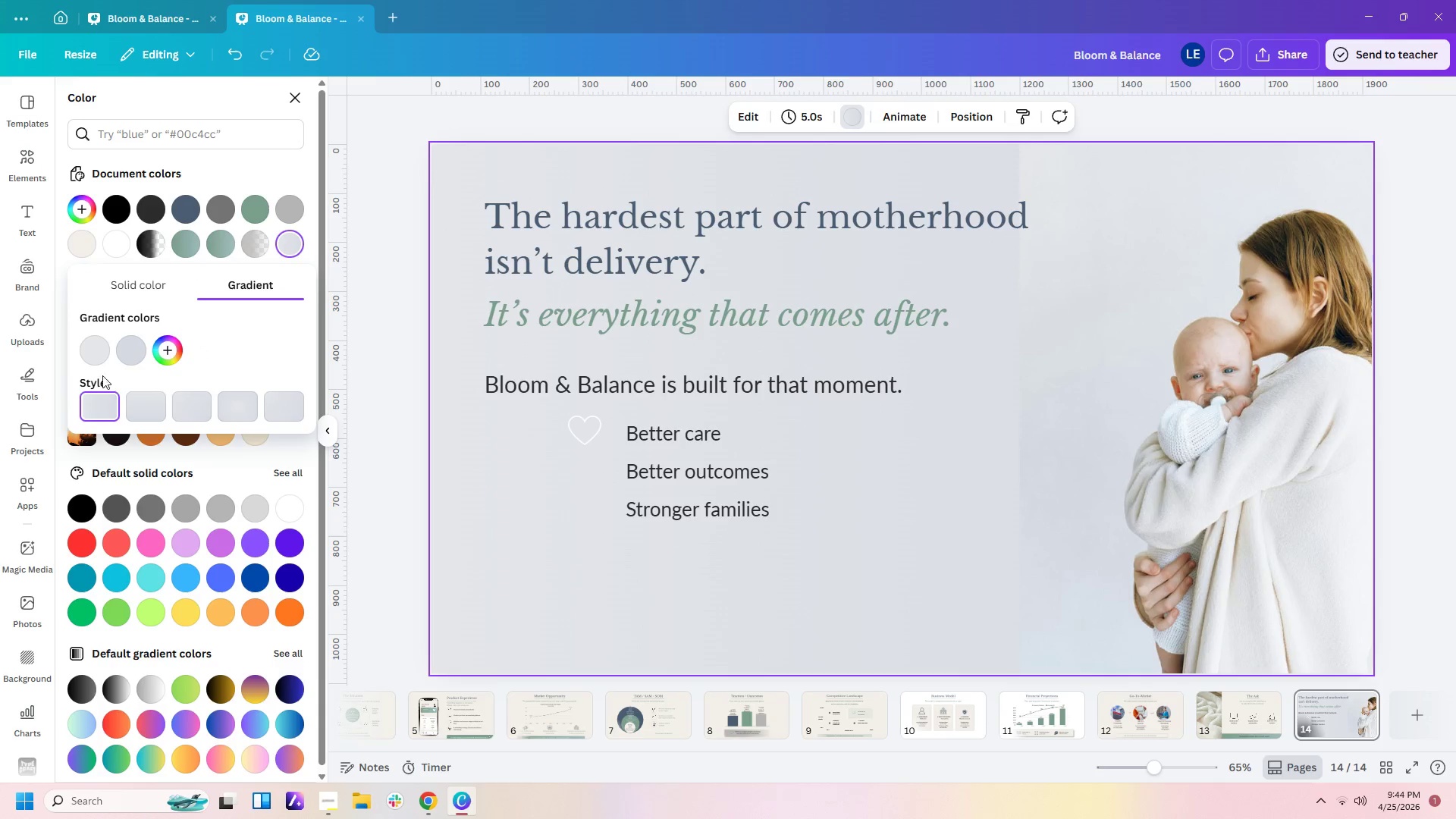 
left_click([94, 342])
 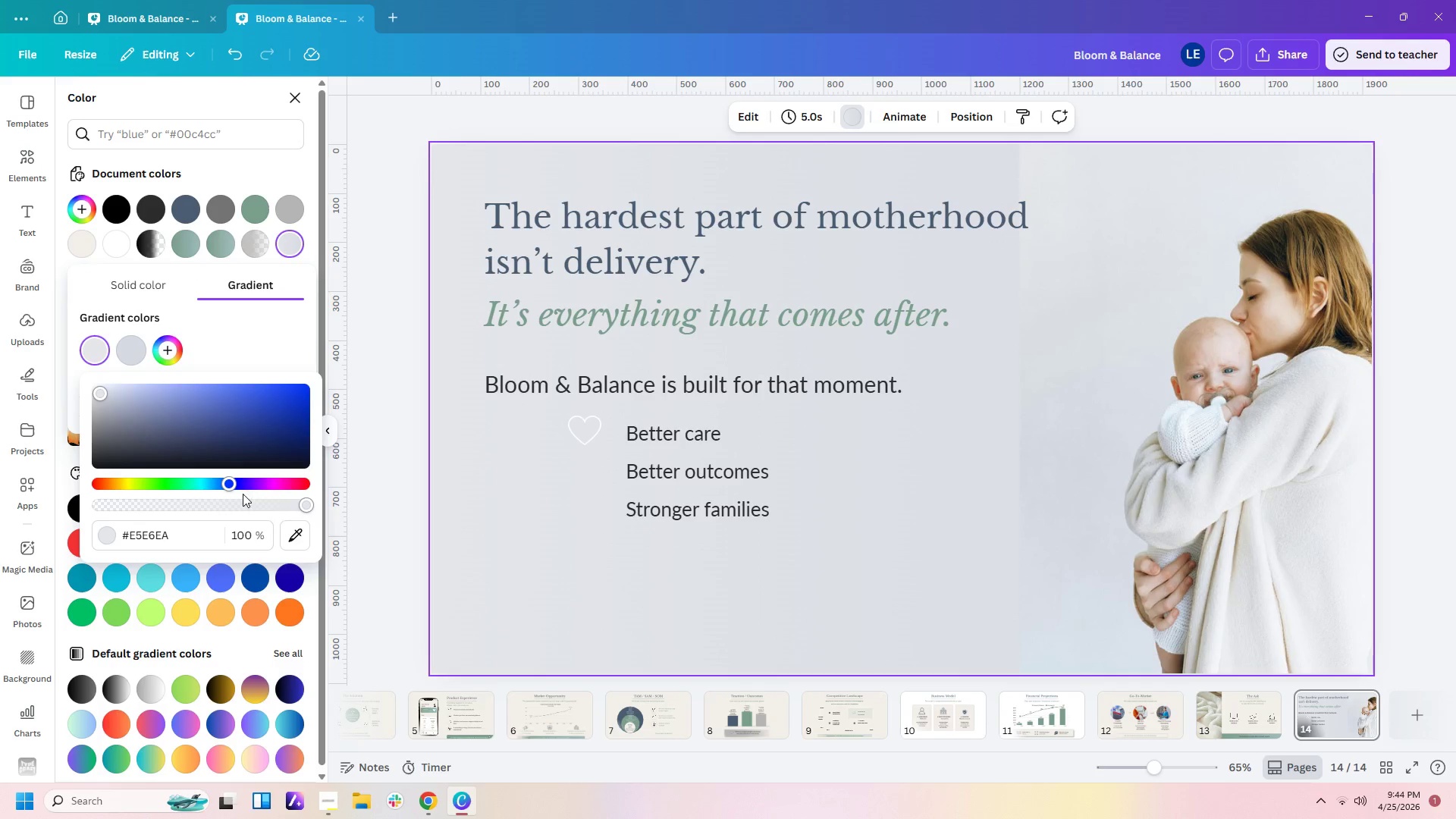 
left_click([290, 535])
 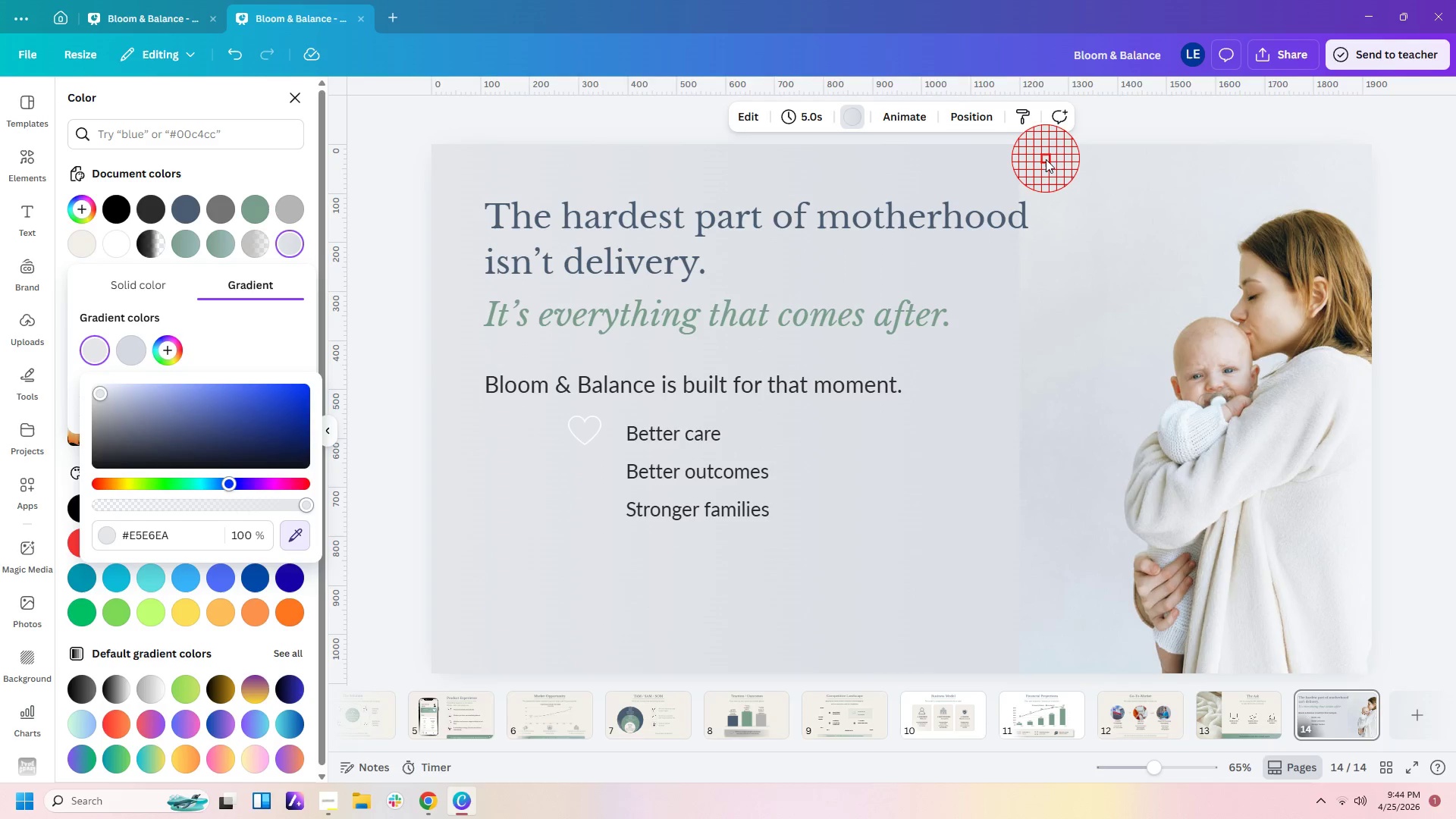 
left_click([1043, 162])
 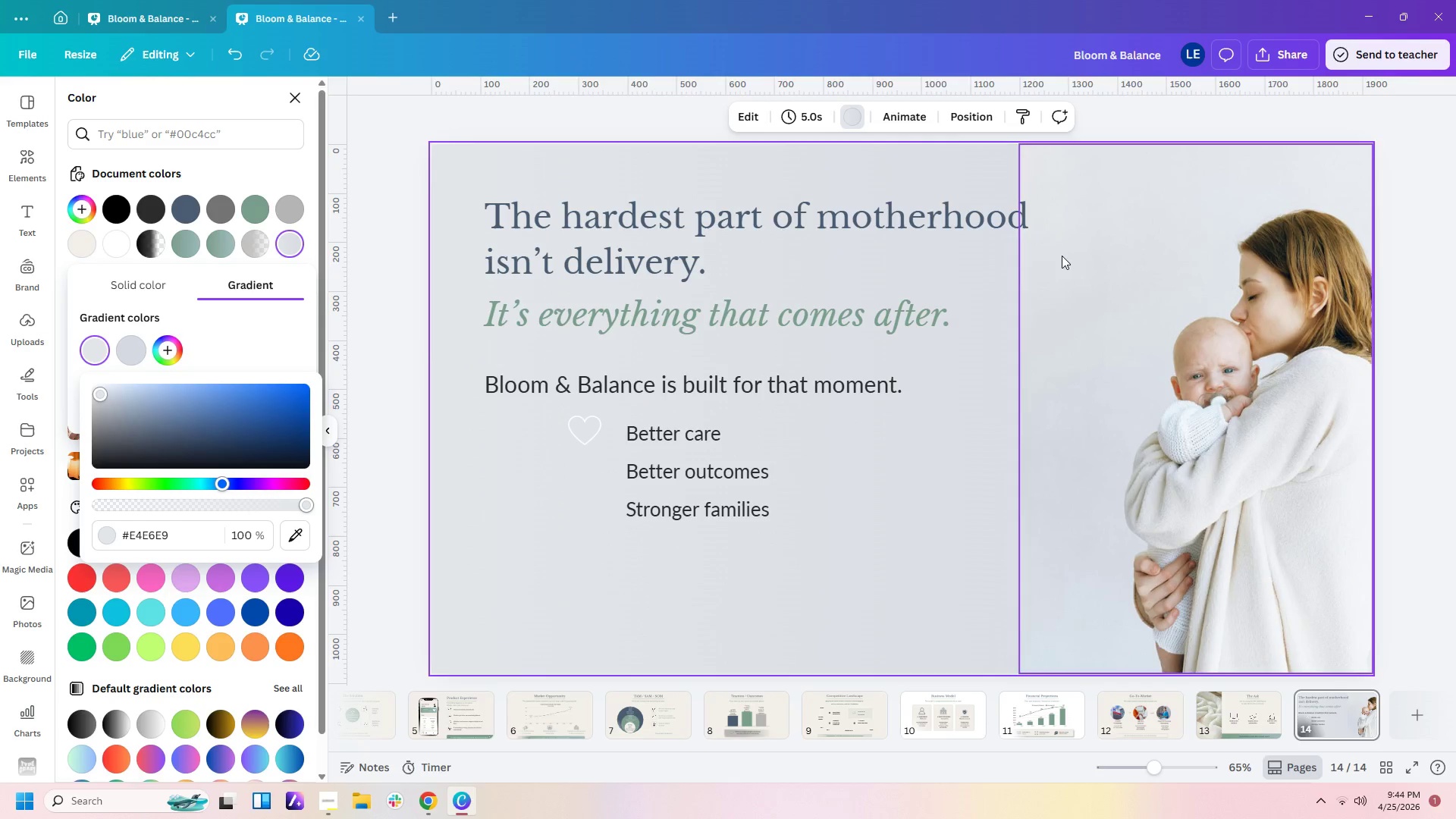 
left_click([960, 359])
 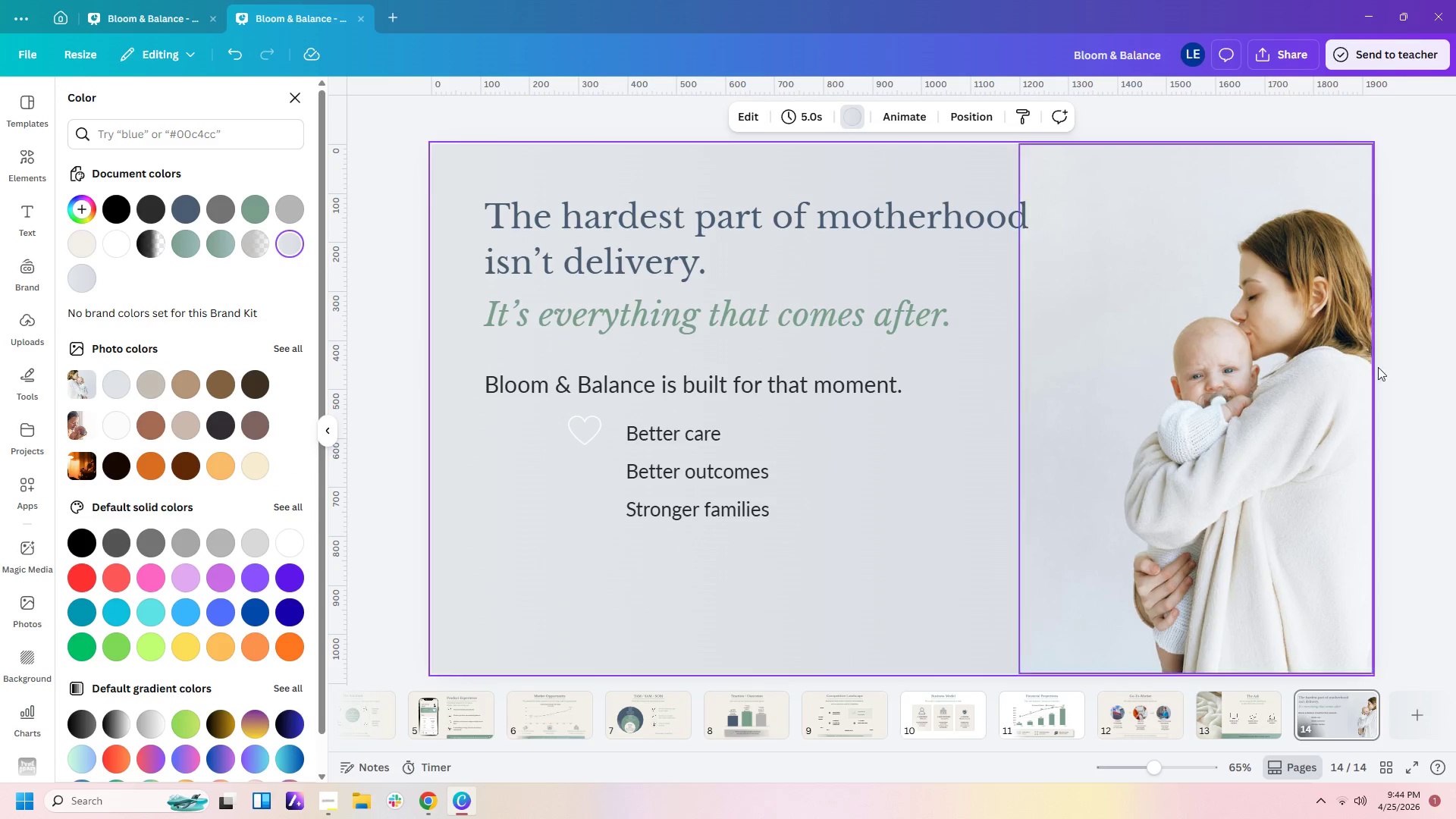 
left_click([1426, 337])
 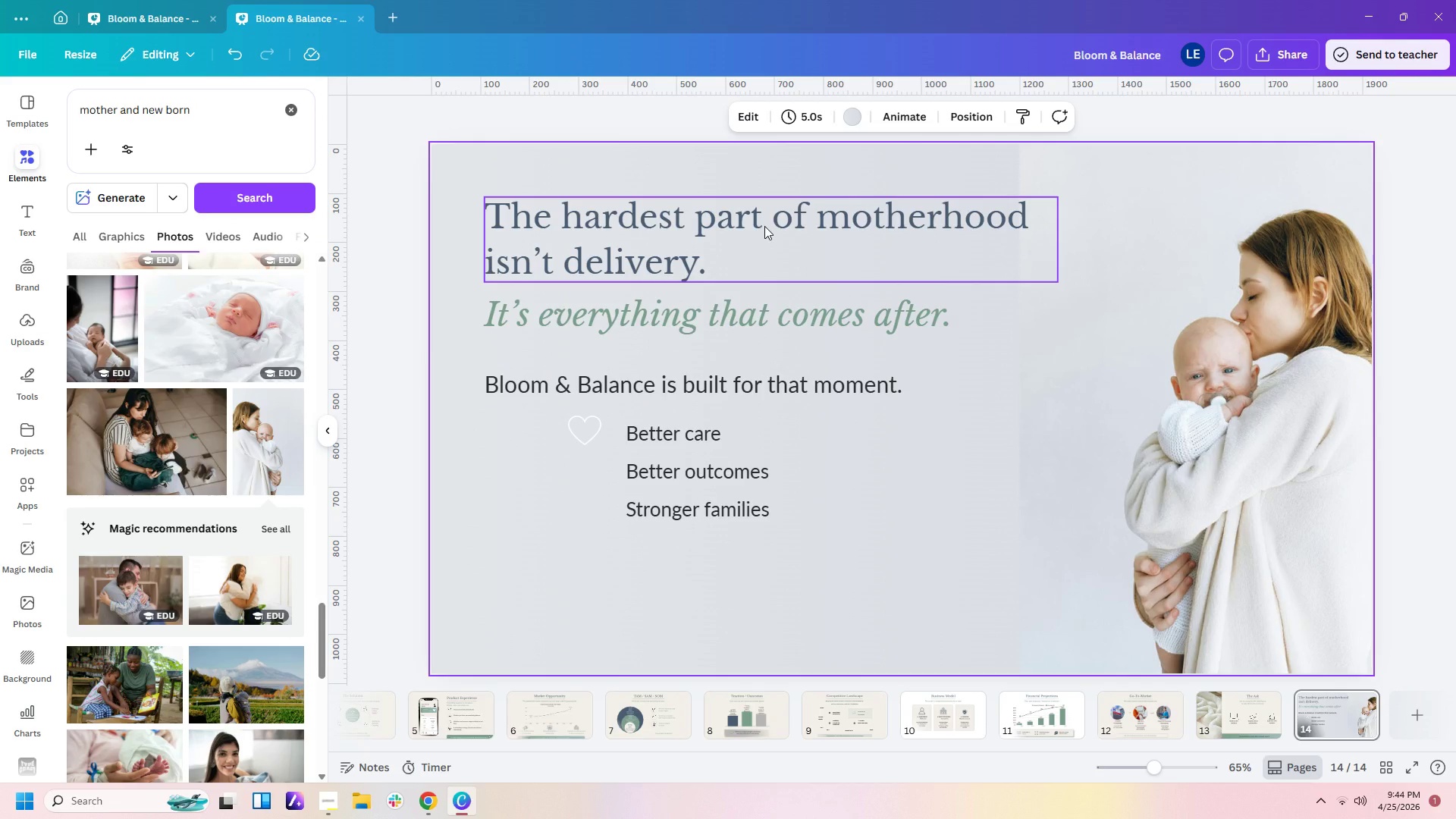 
wait(10.22)
 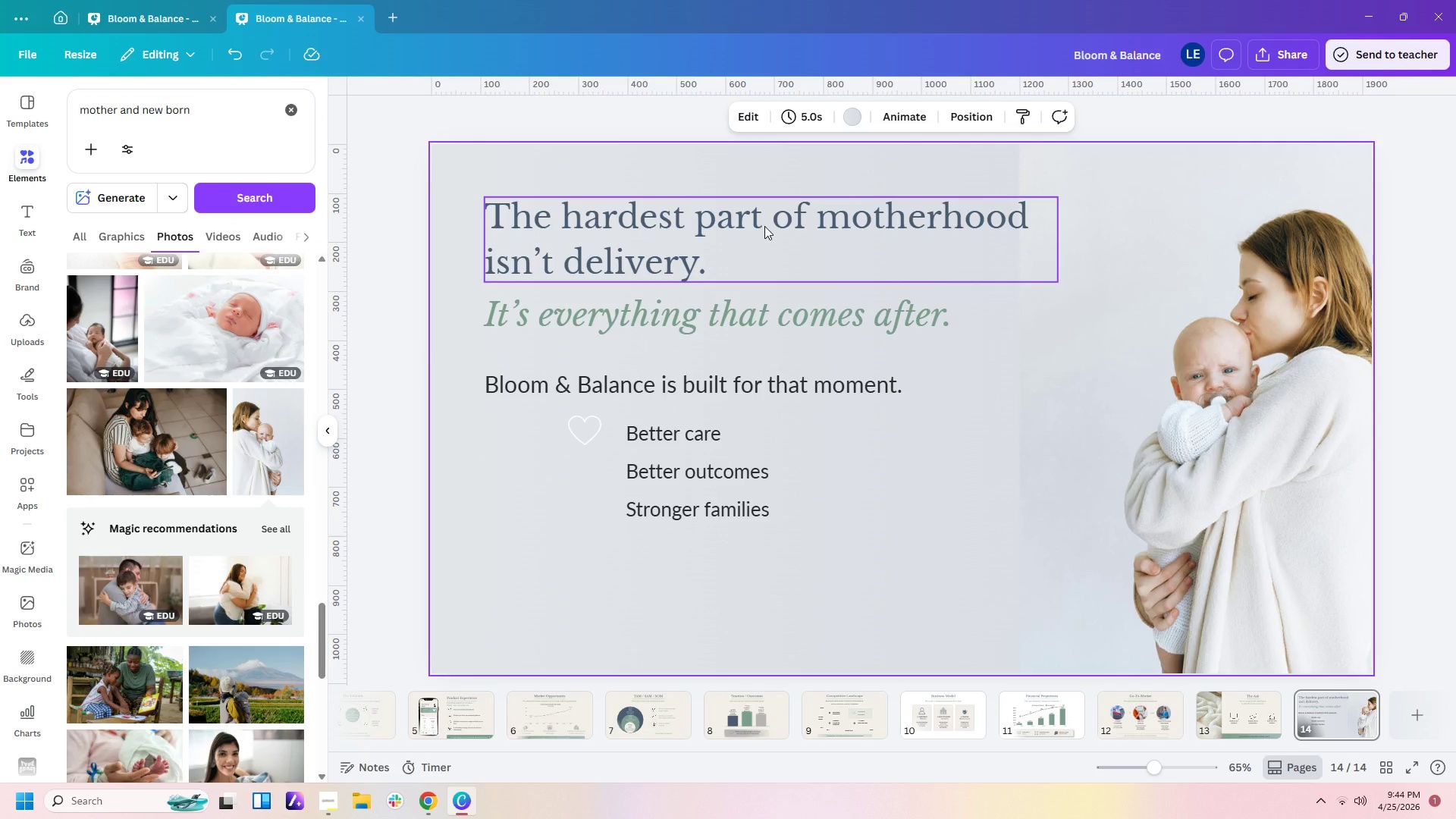 
left_click_drag(start_coordinate=[238, 108], to_coordinate=[0, 128])
 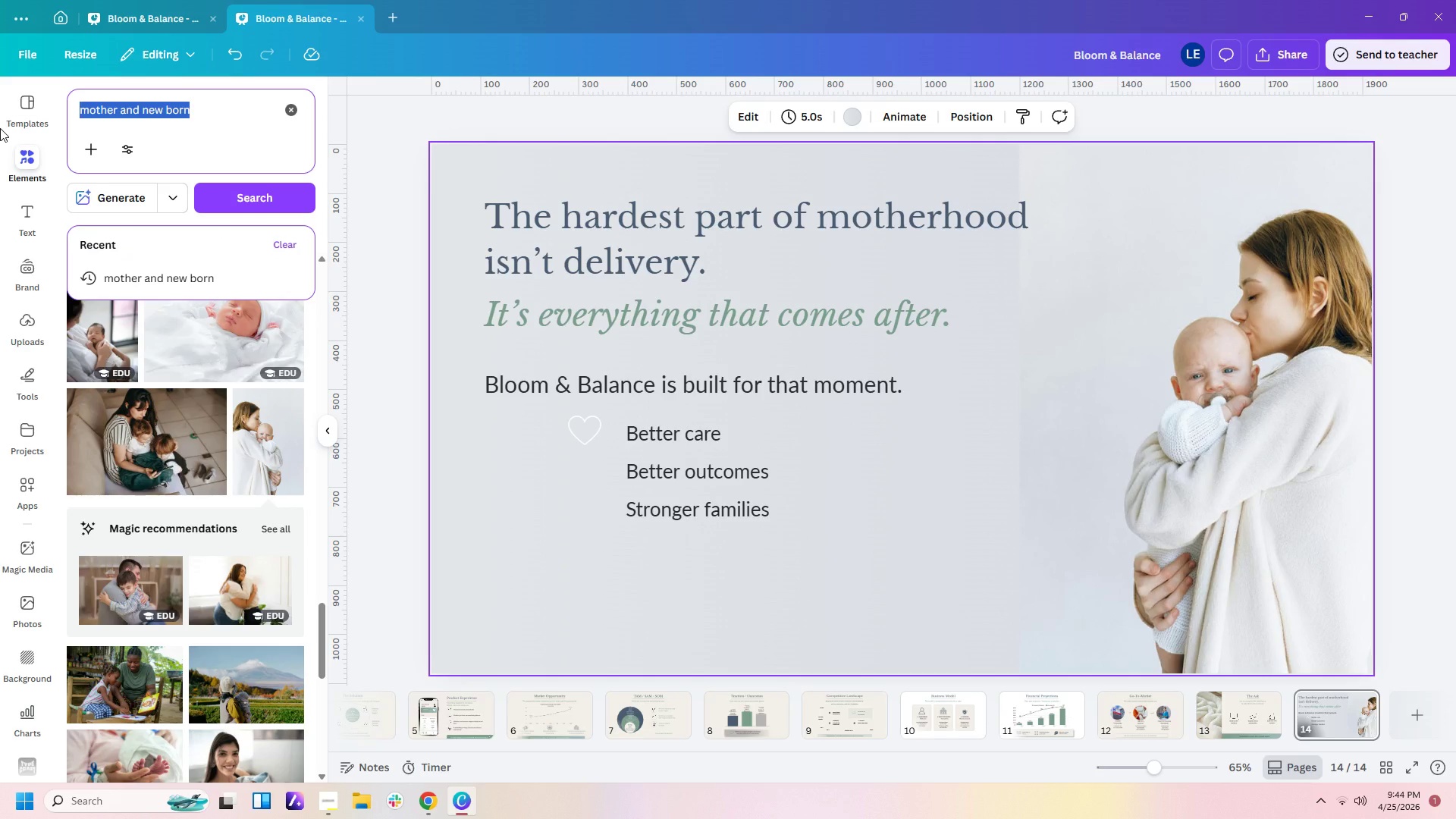 
type(leaf icon)
 